 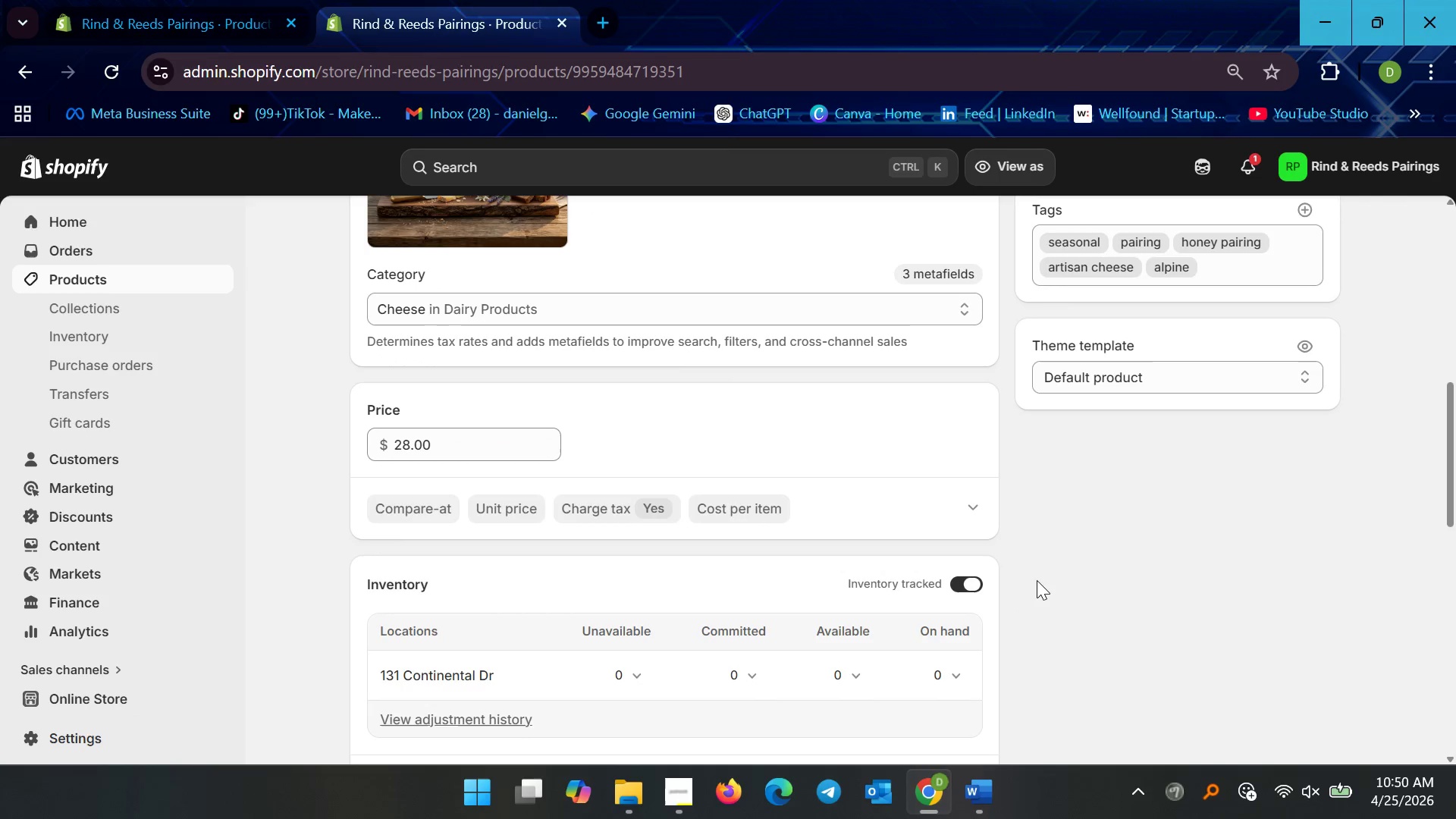 
scroll: coordinate [1005, 599], scroll_direction: up, amount: 7.0
 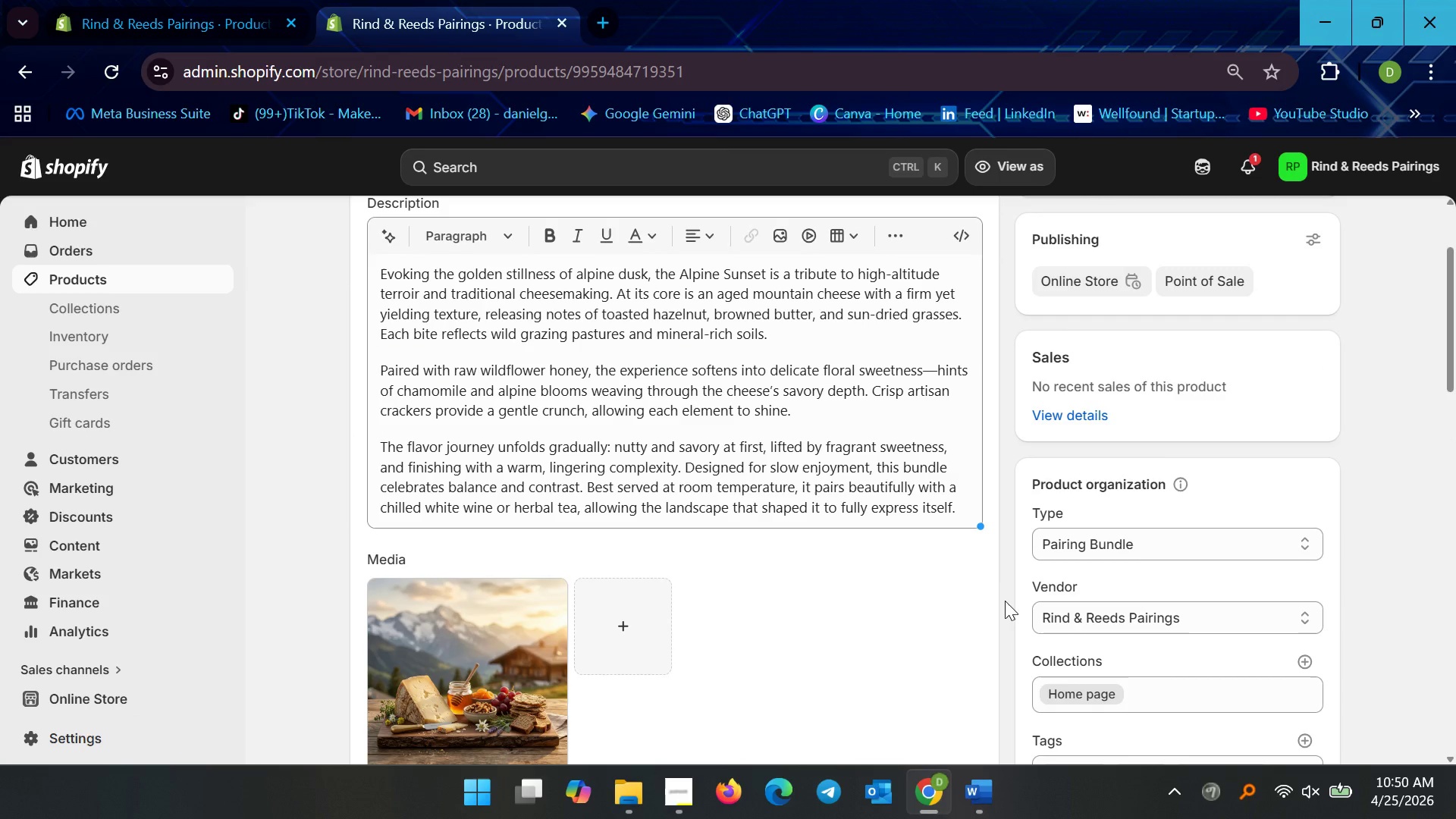 
wait(11.66)
 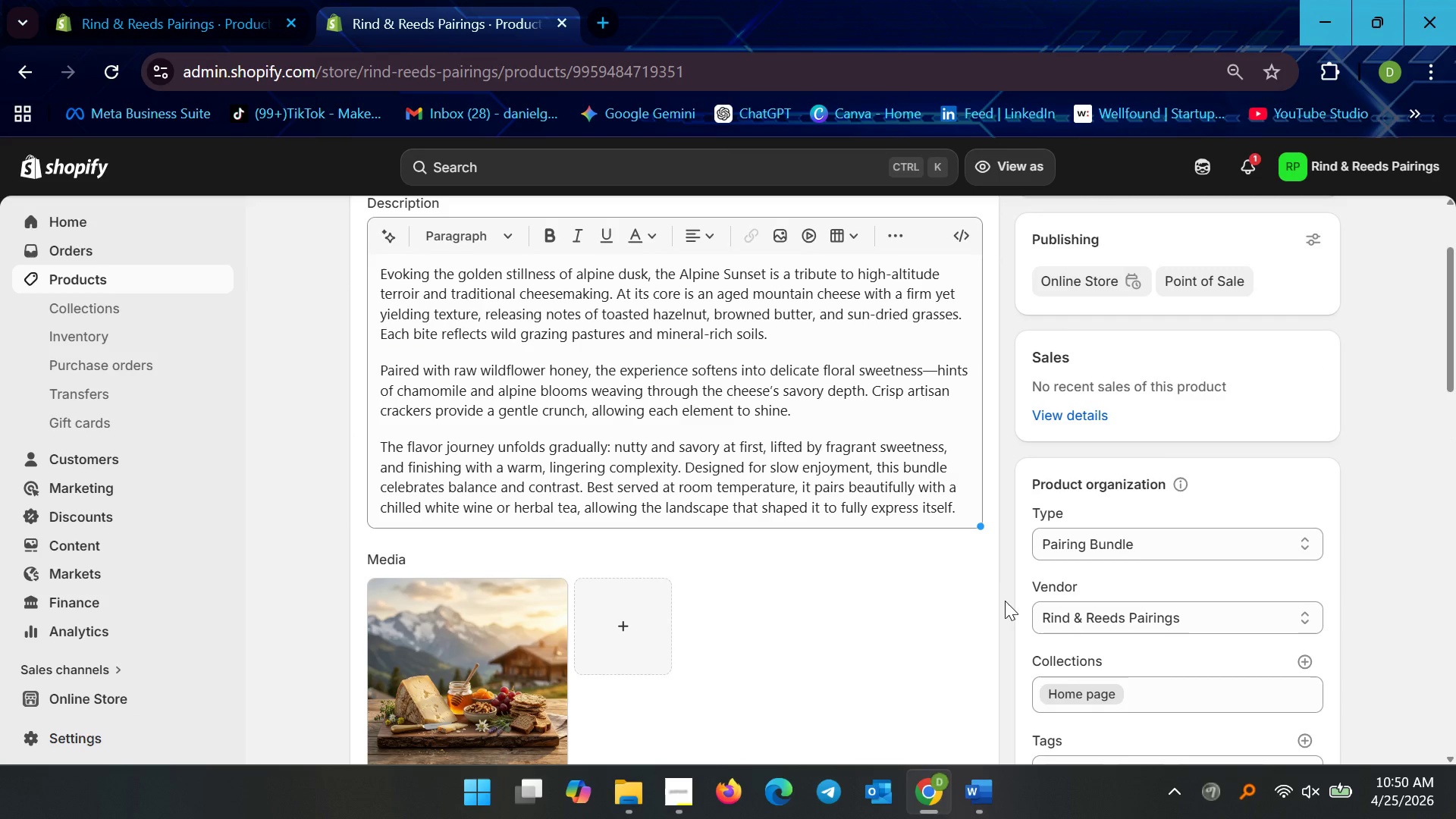 
scroll: coordinate [723, 563], scroll_direction: down, amount: 12.0
 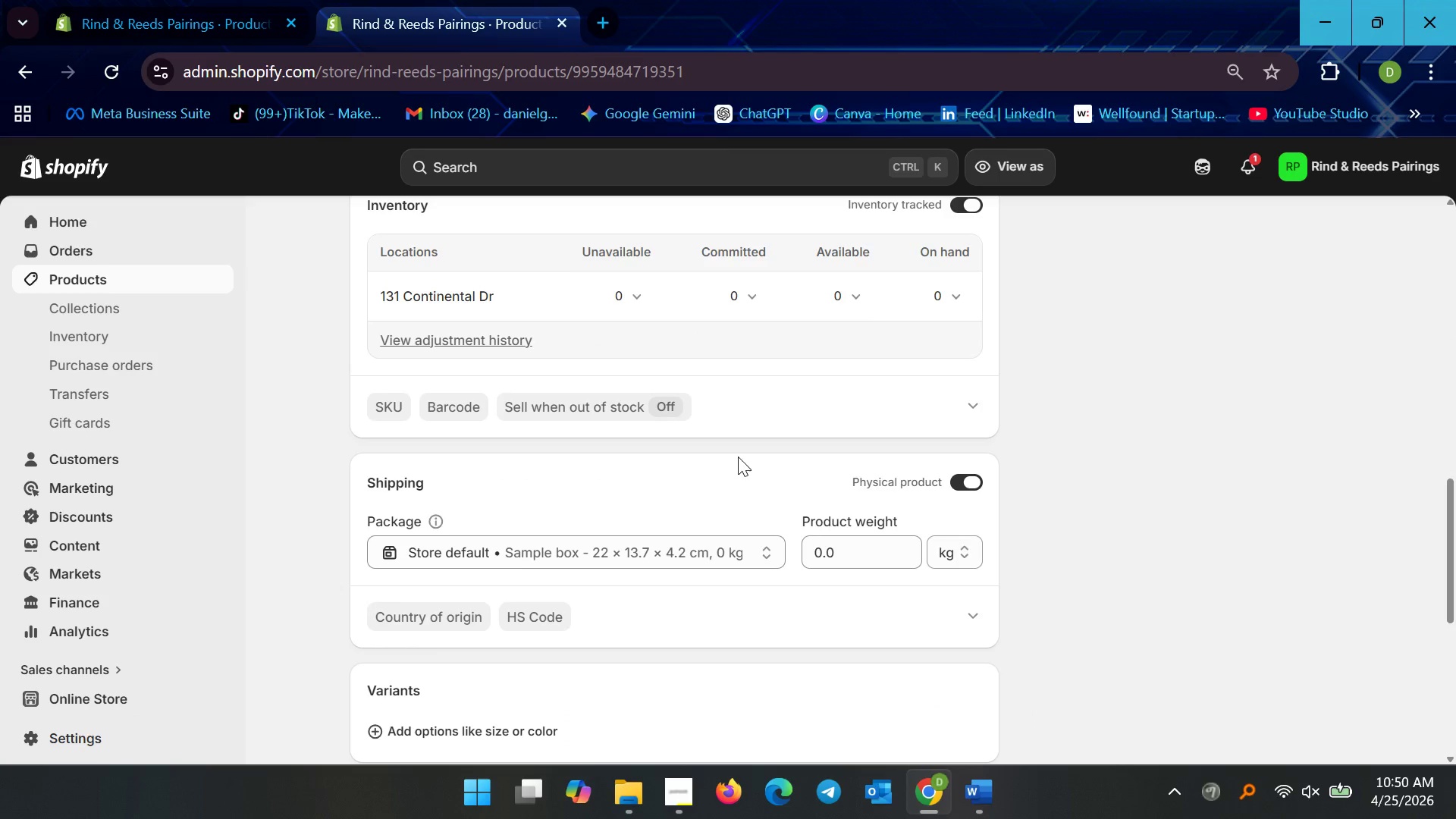 
wait(7.17)
 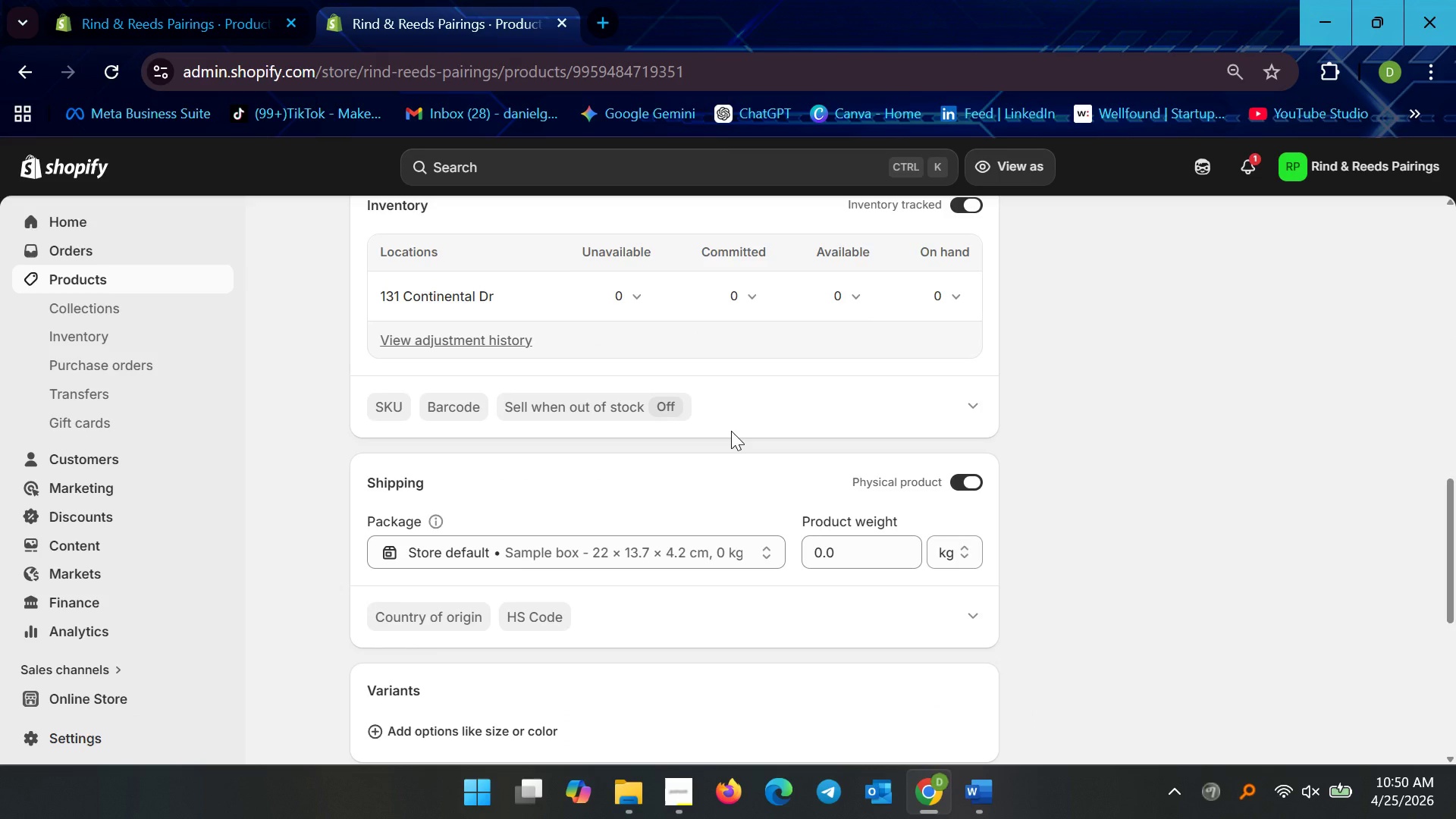 
left_click([848, 551])
 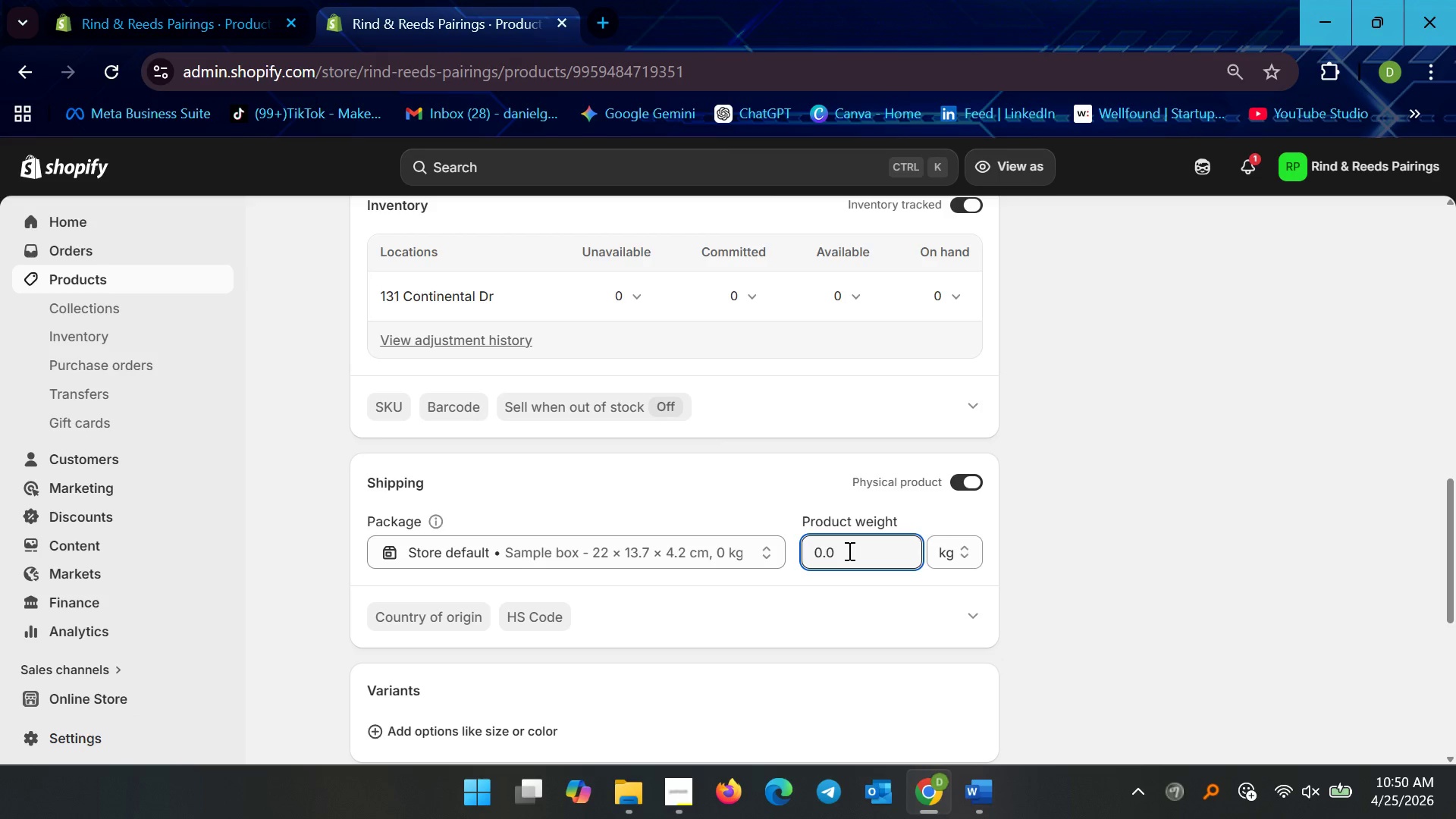 
key(Backspace)
type(25)
 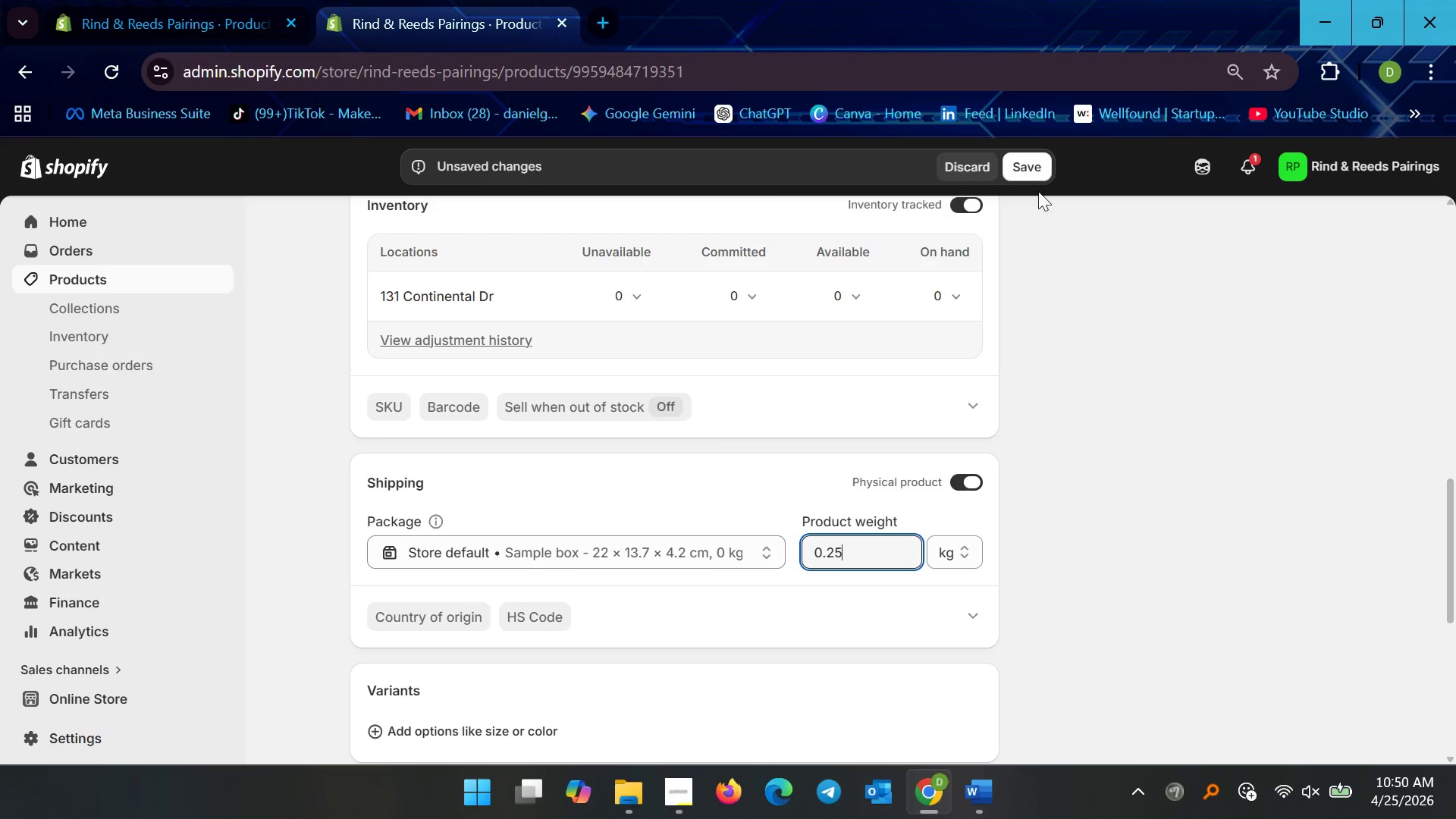 
left_click([1032, 171])
 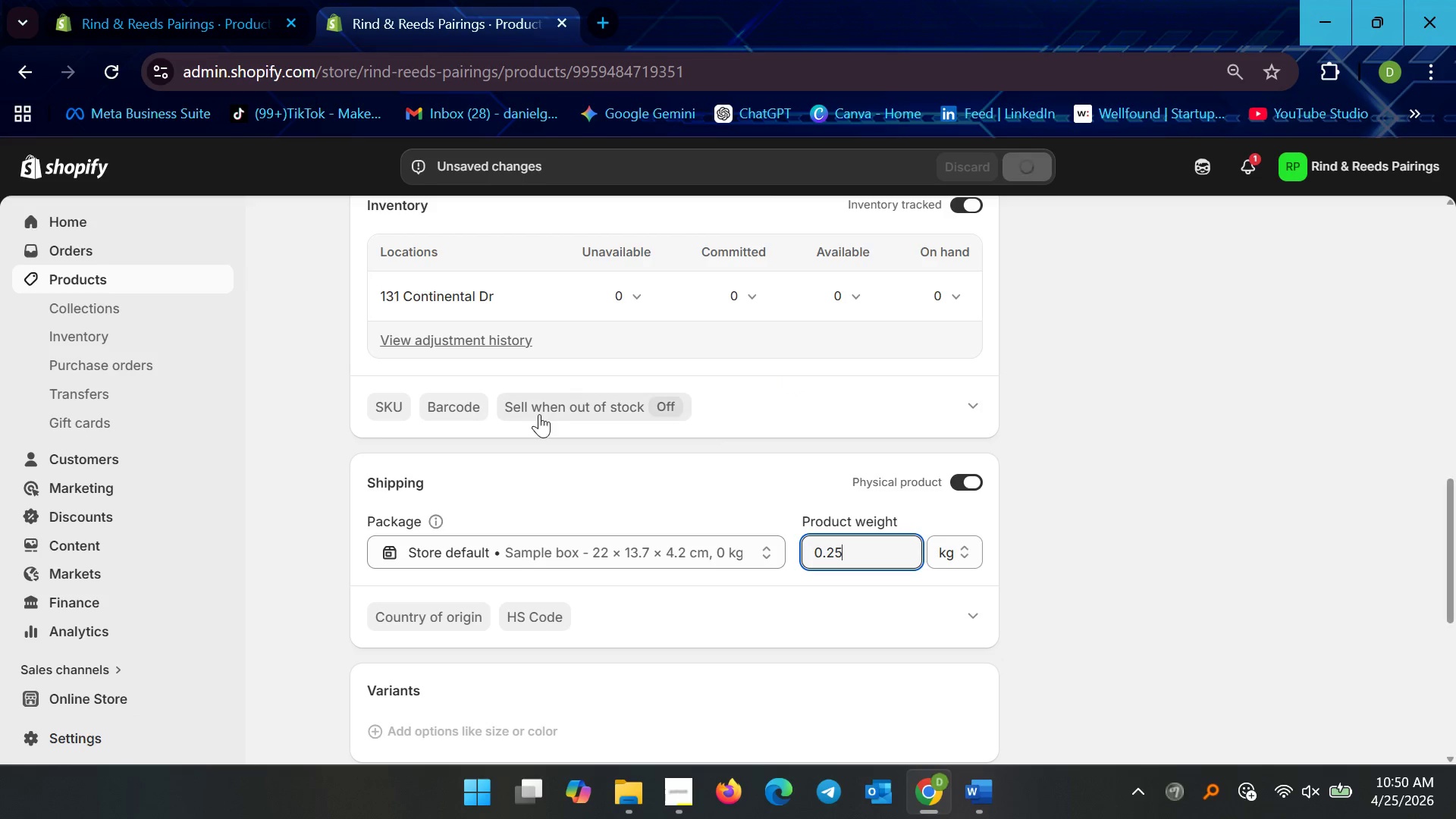 
scroll: coordinate [514, 607], scroll_direction: down, amount: 8.0
 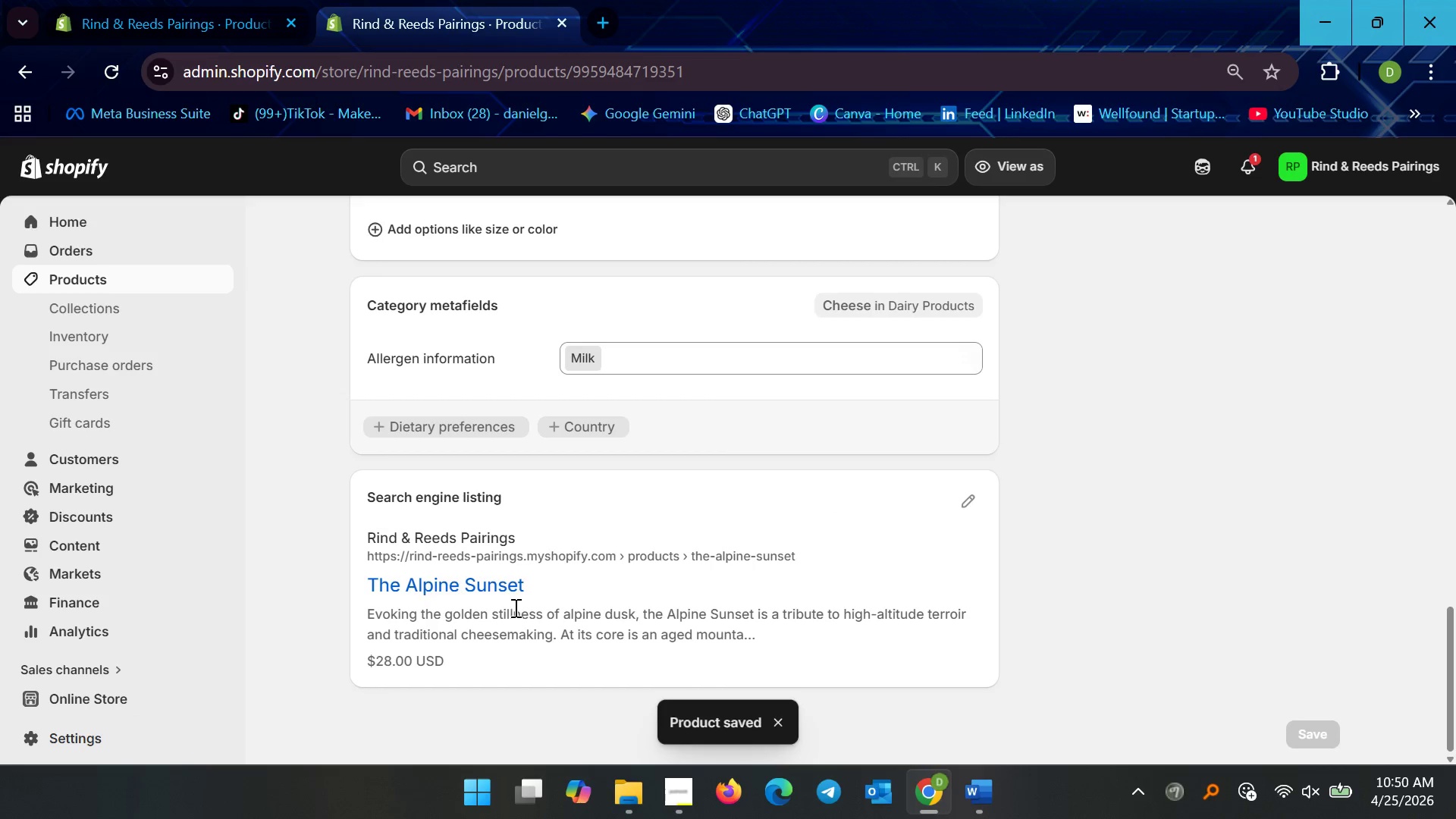 
scroll: coordinate [514, 607], scroll_direction: up, amount: 4.0
 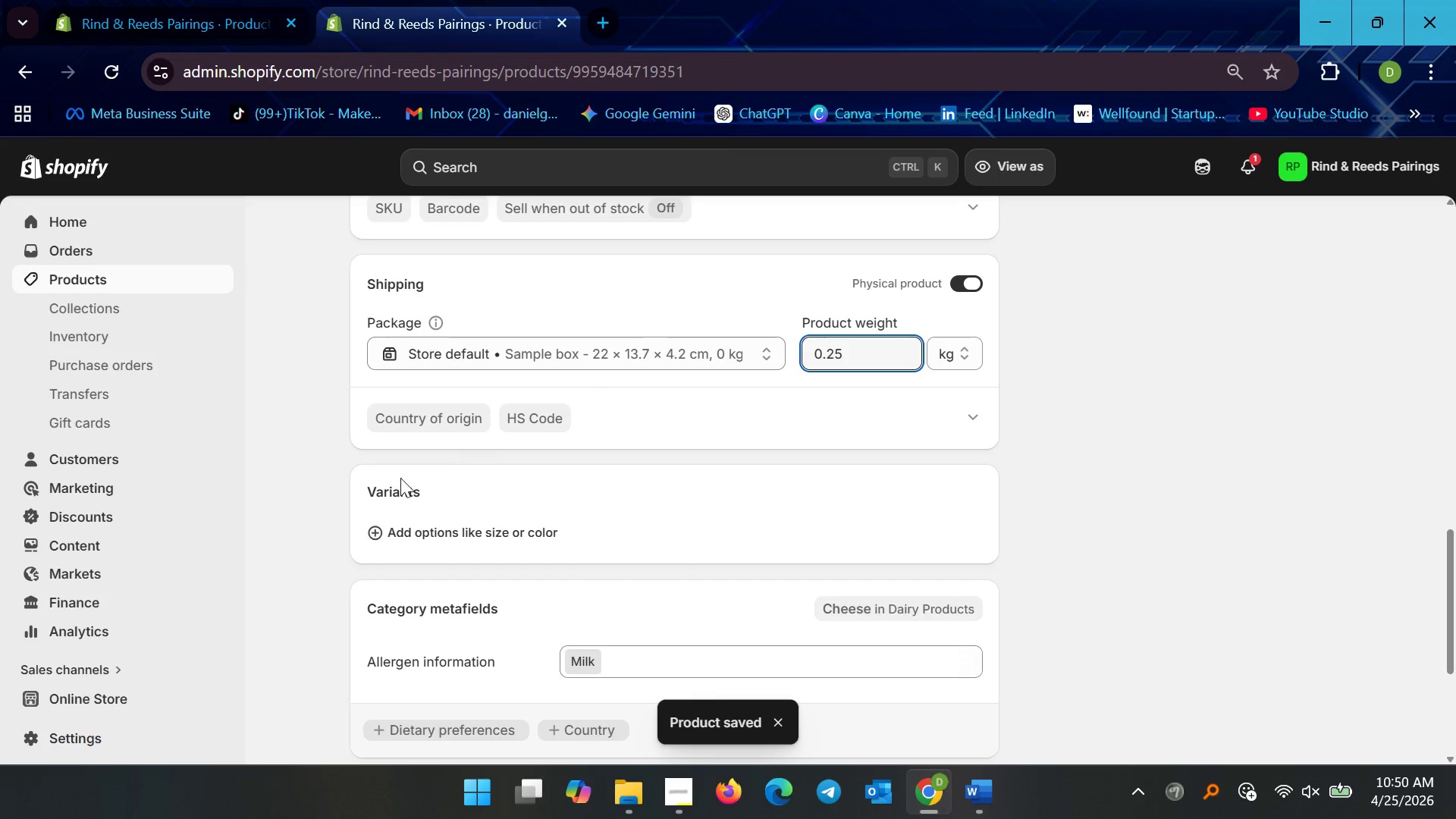 
left_click([409, 522])
 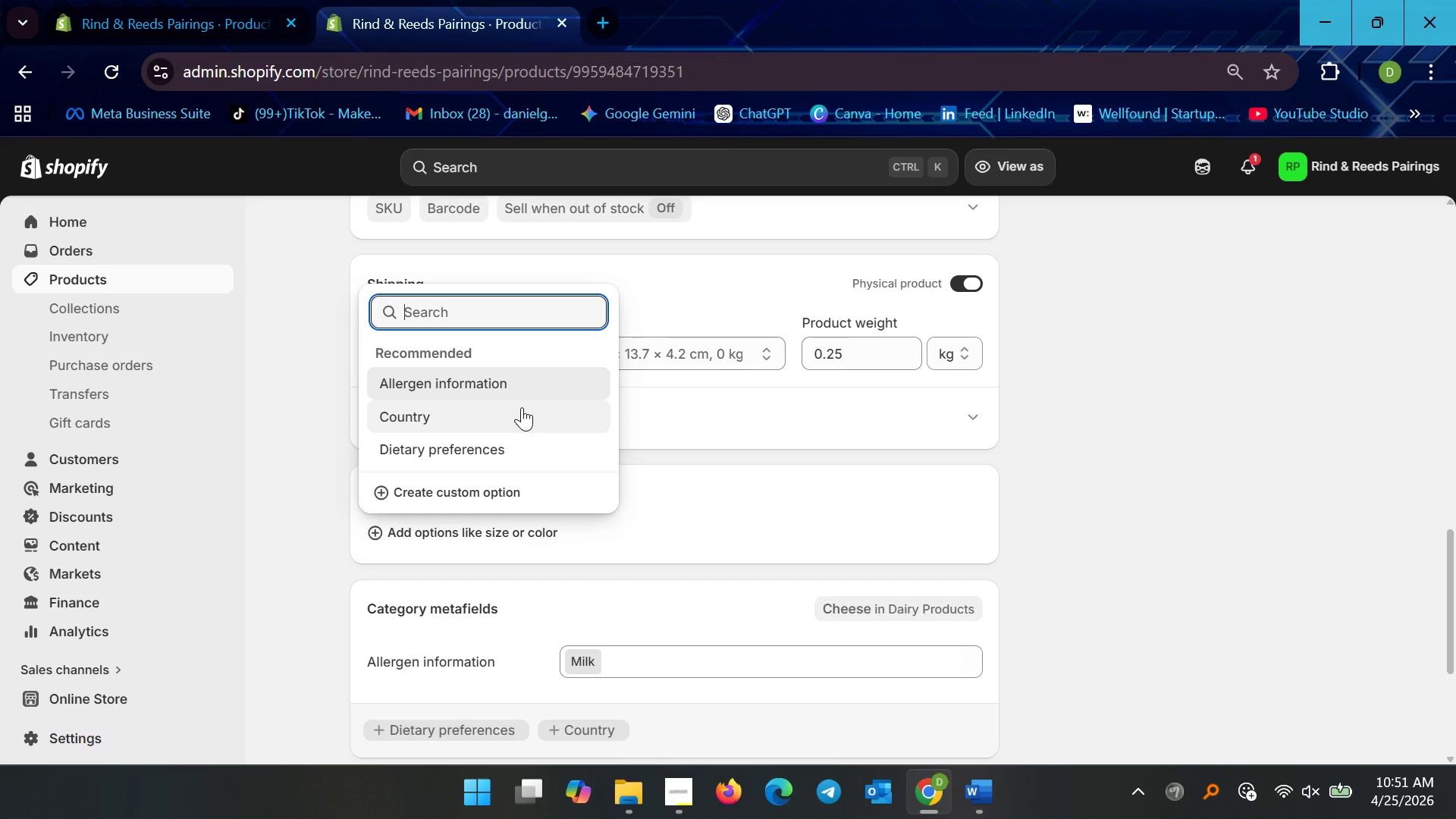 
wait(7.41)
 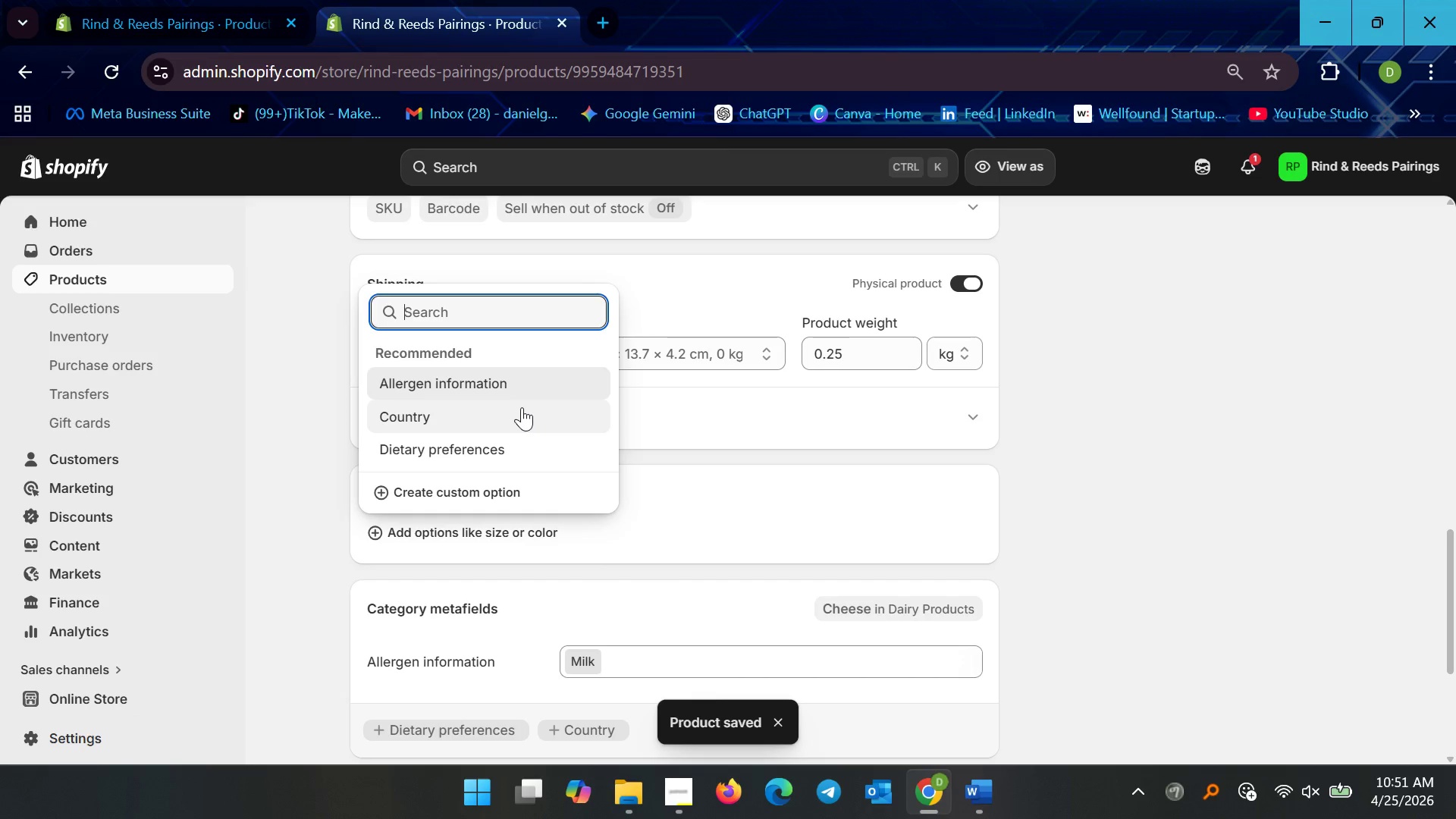 
type(Weight)
 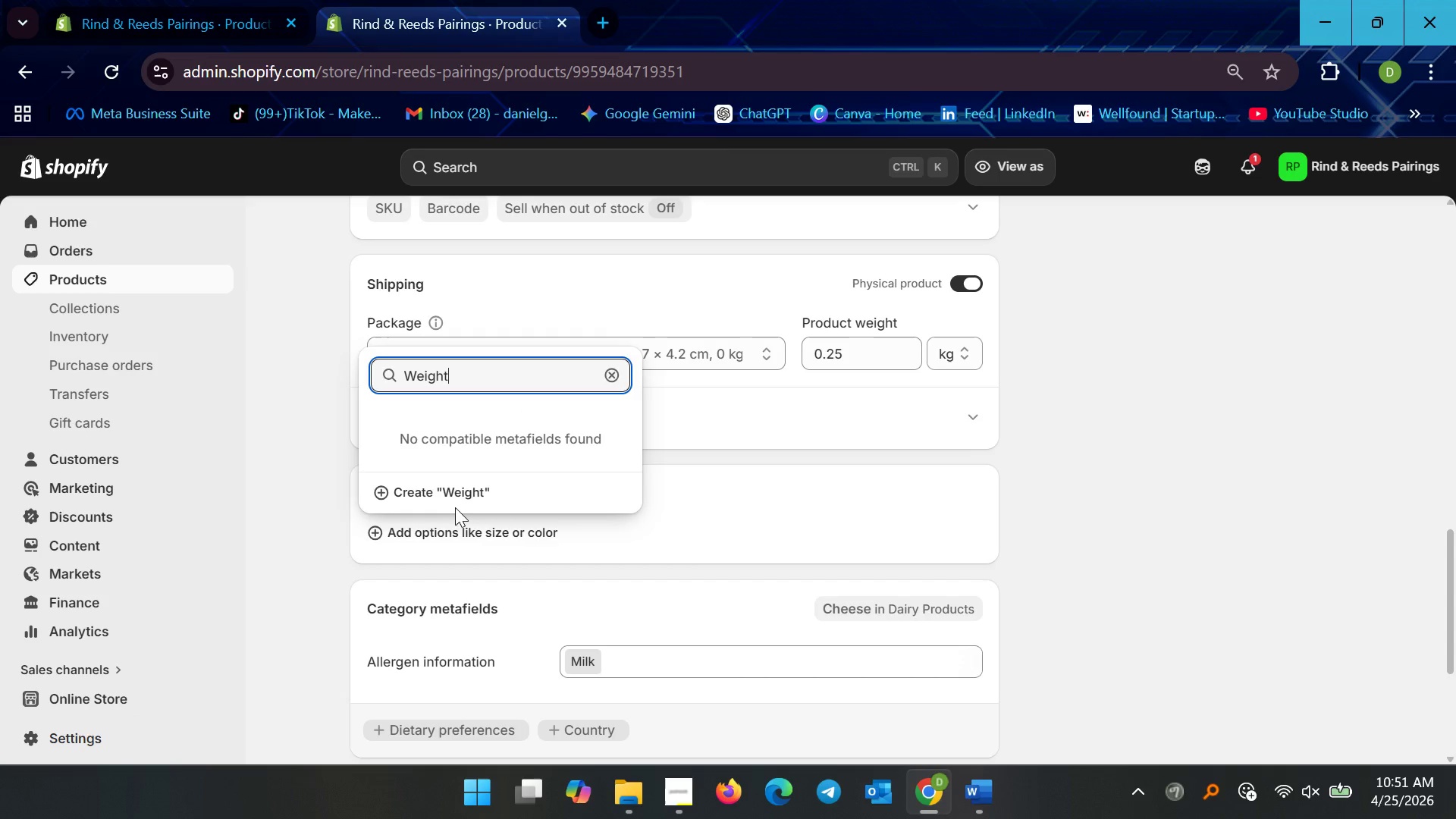 
left_click([476, 482])
 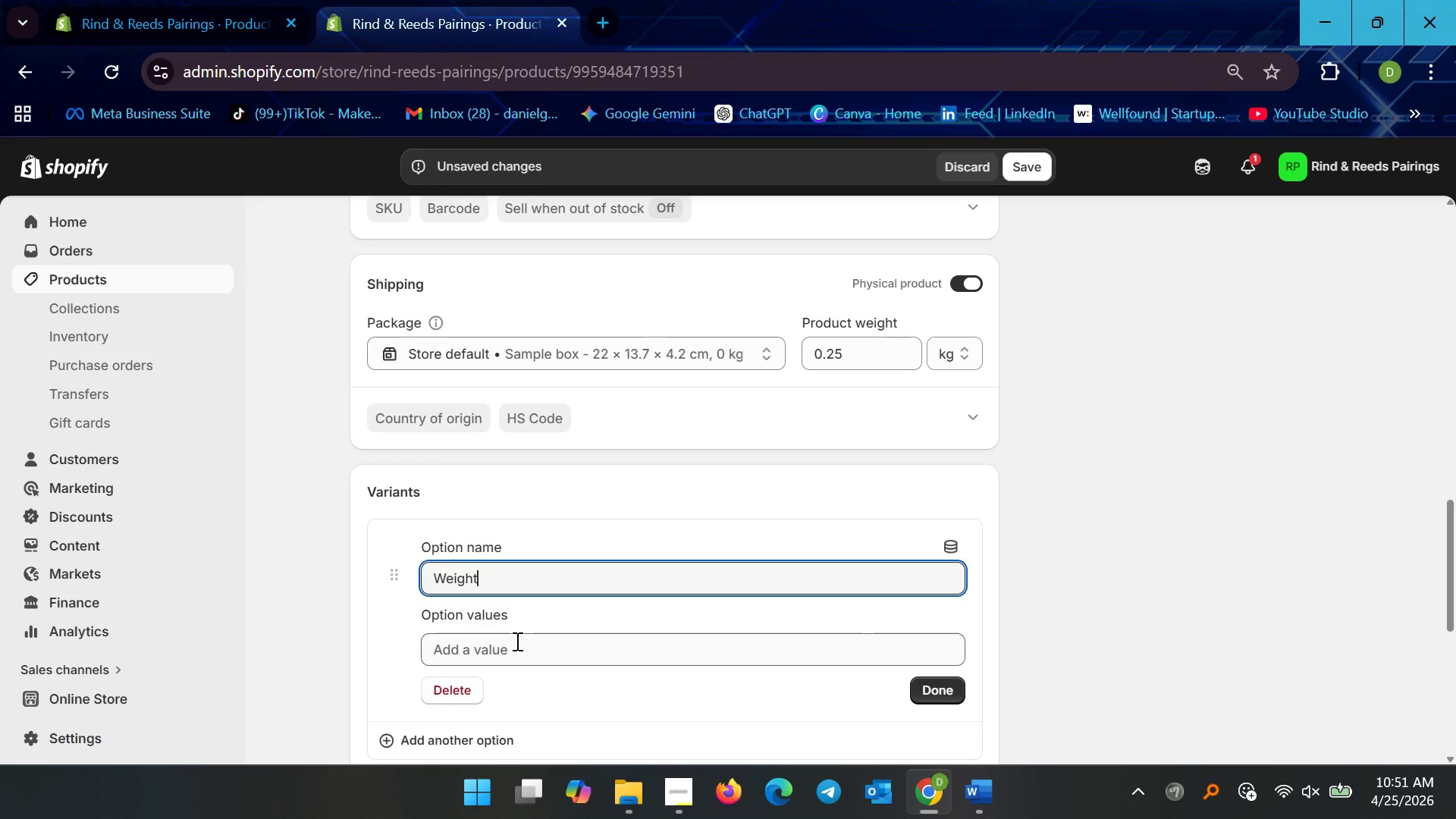 
left_click([516, 641])
 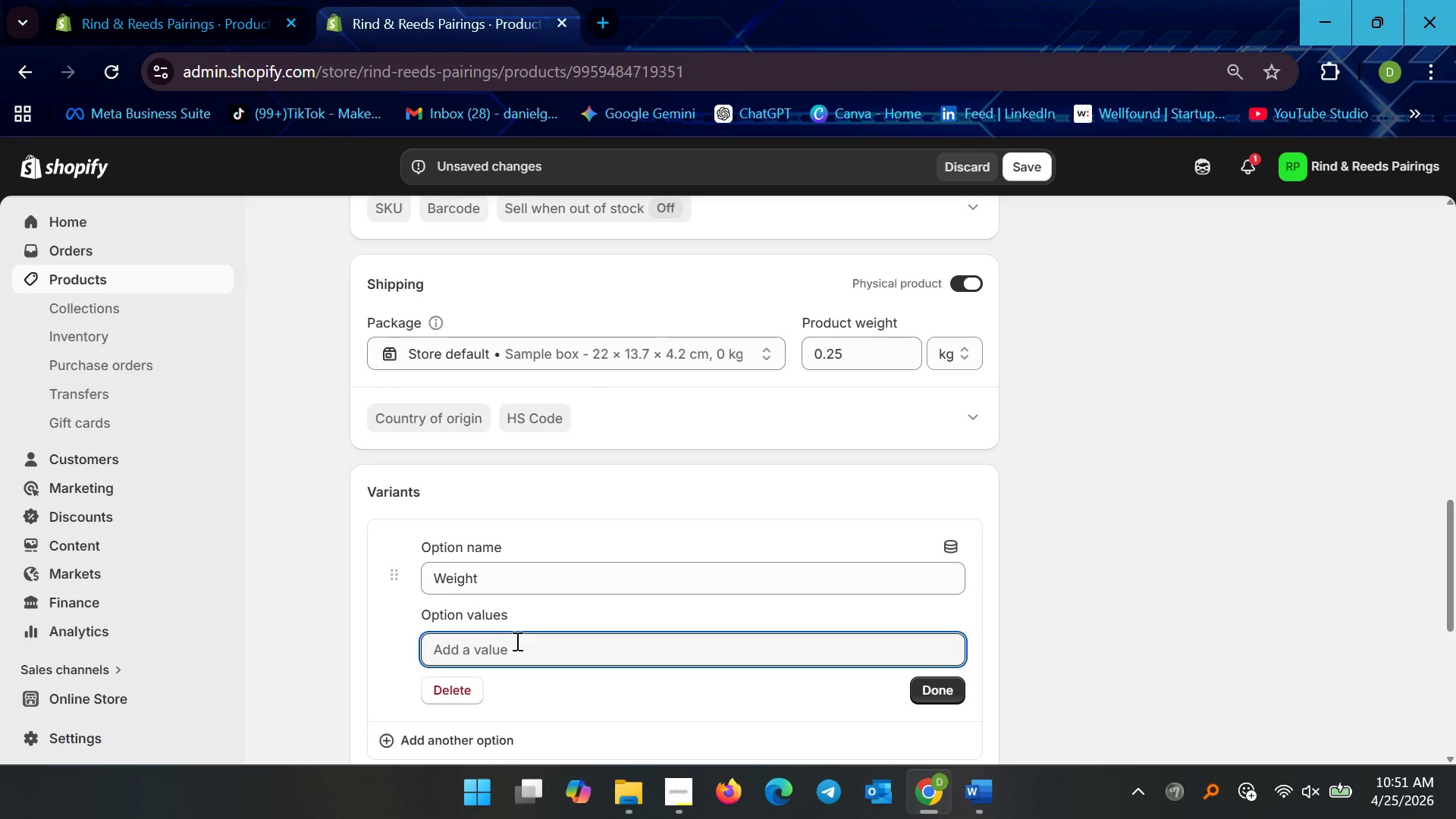 
wait(10.86)
 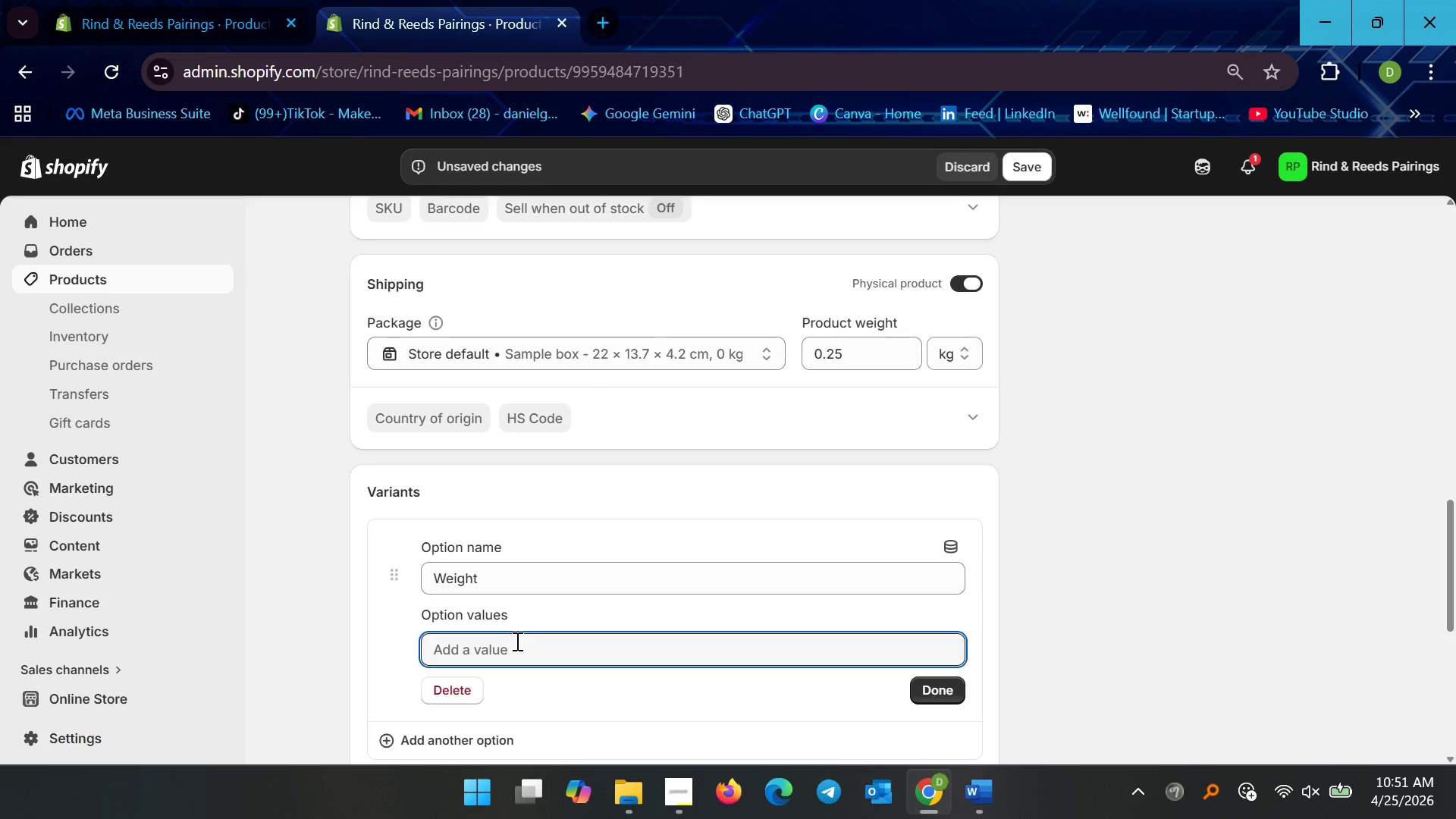 
type(250g Selections)
key(Backspace)
 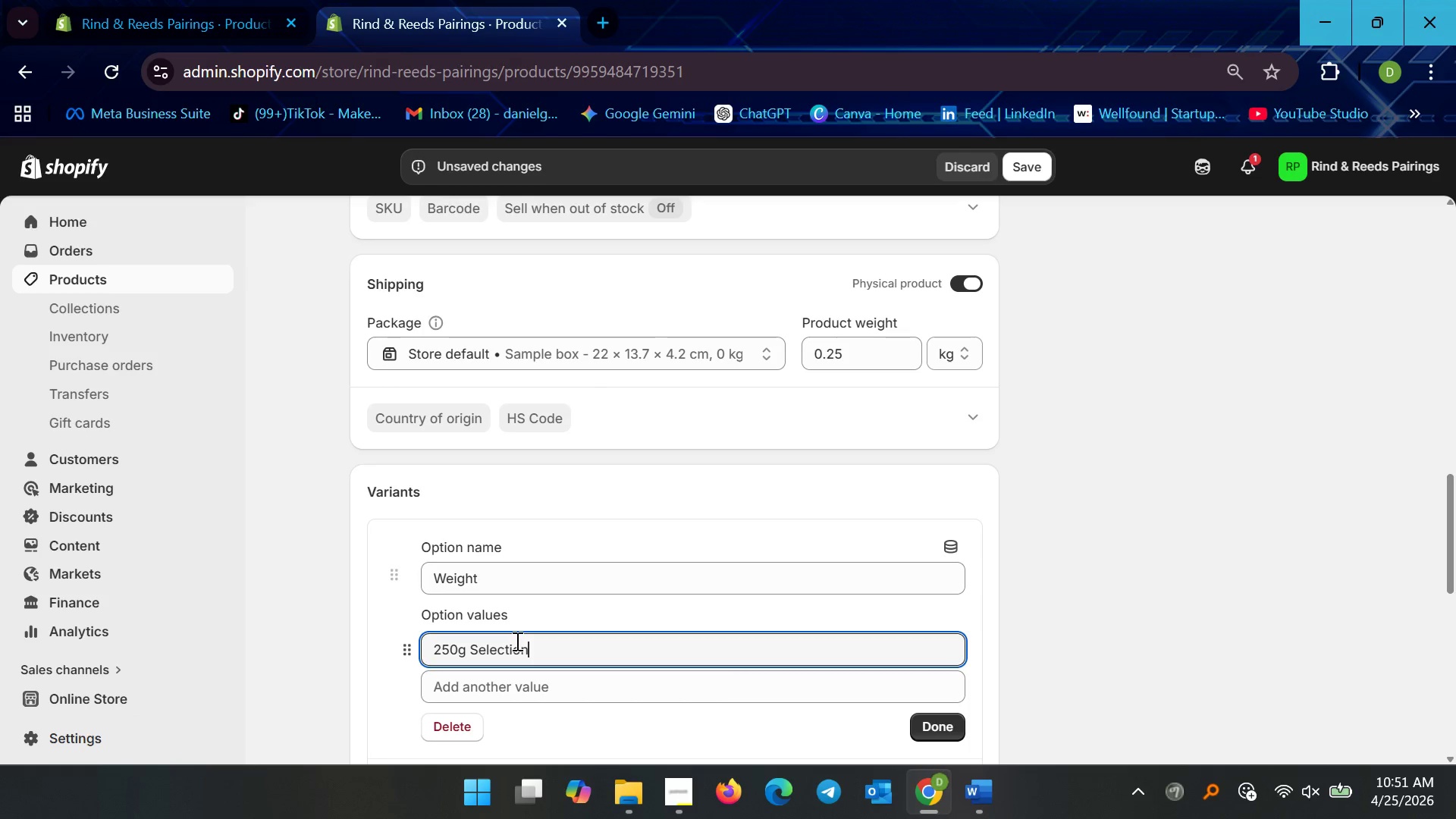 
key(Enter)
 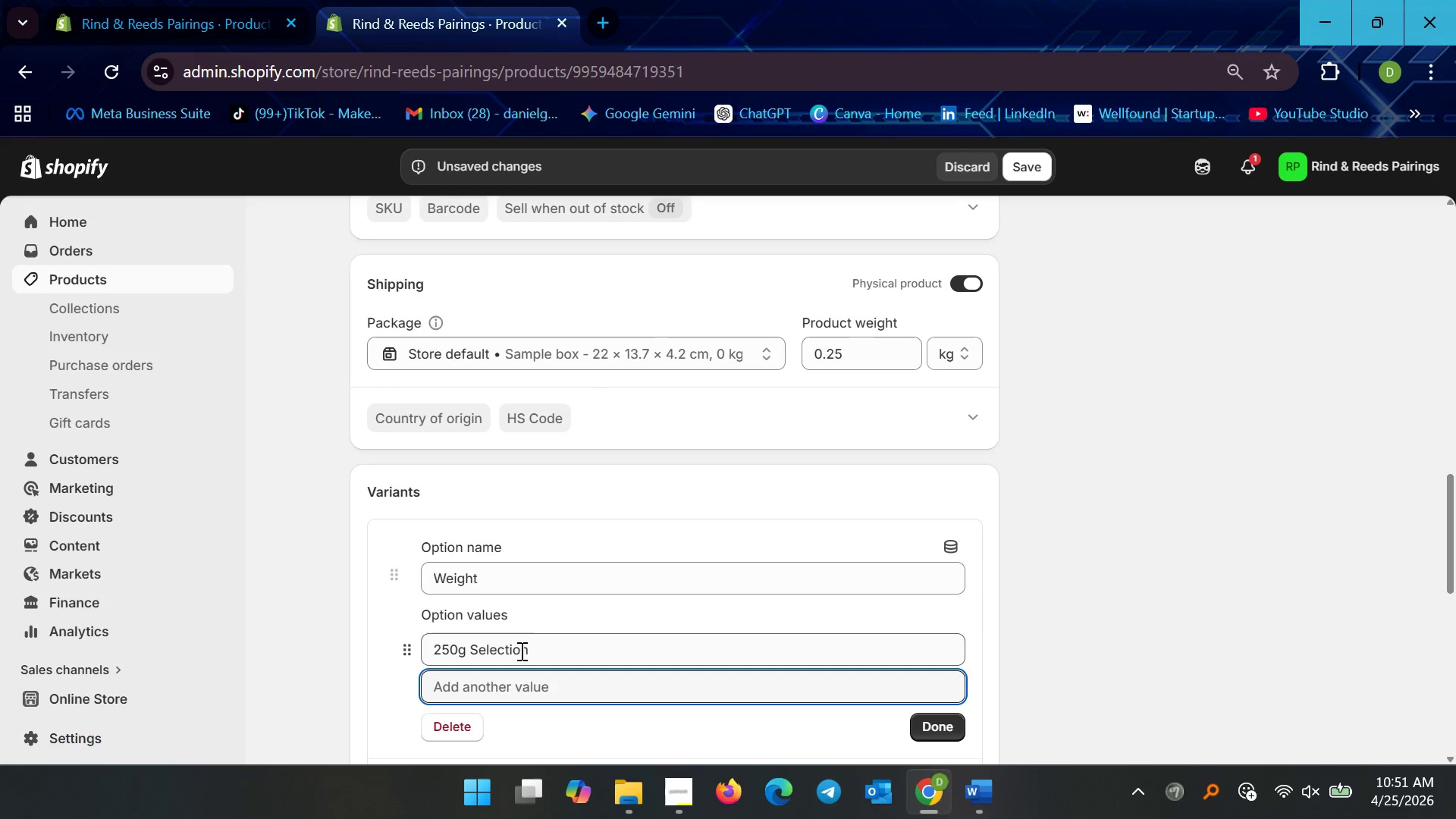 
left_click([512, 651])
 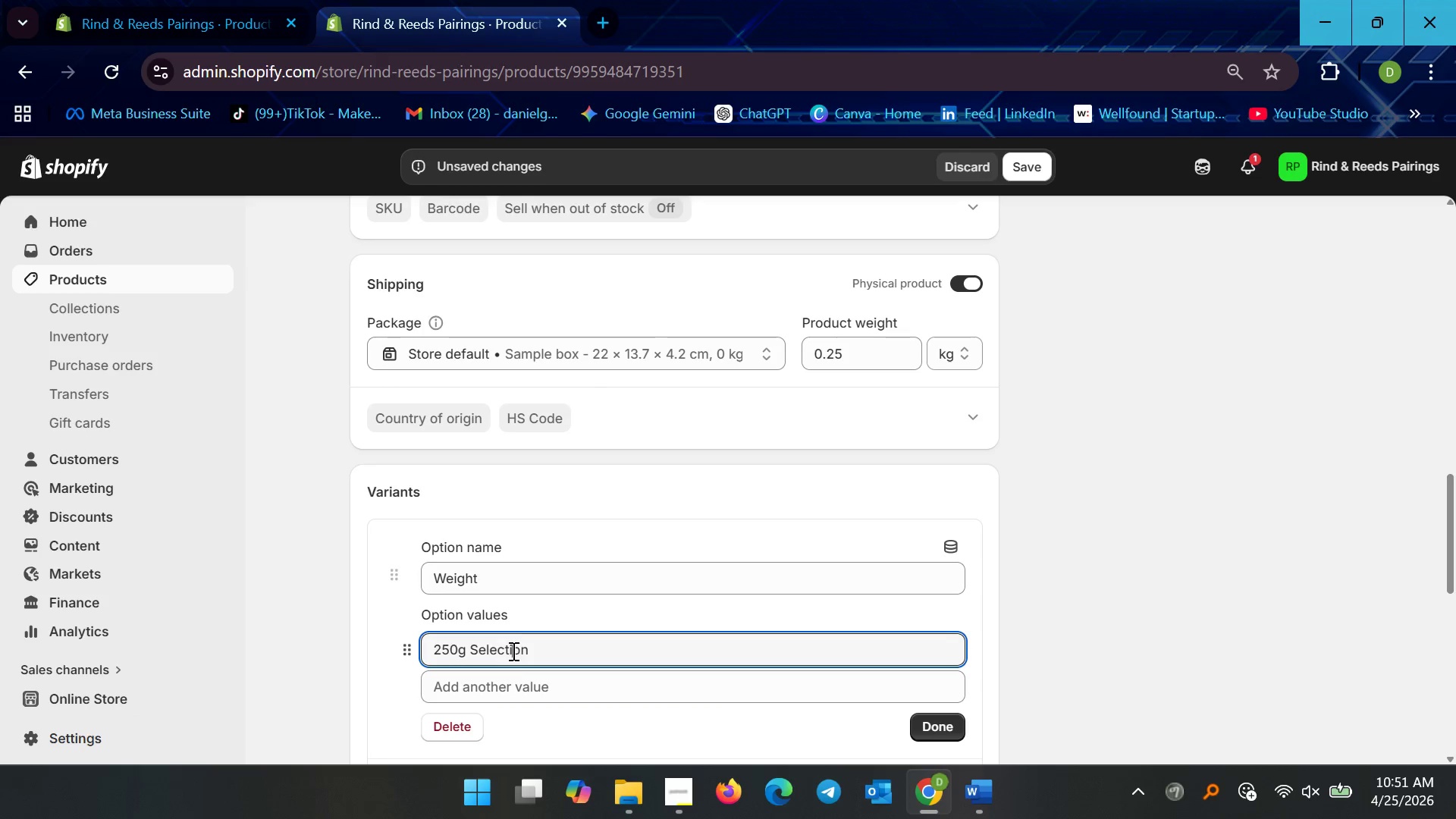 
left_click([507, 689])
 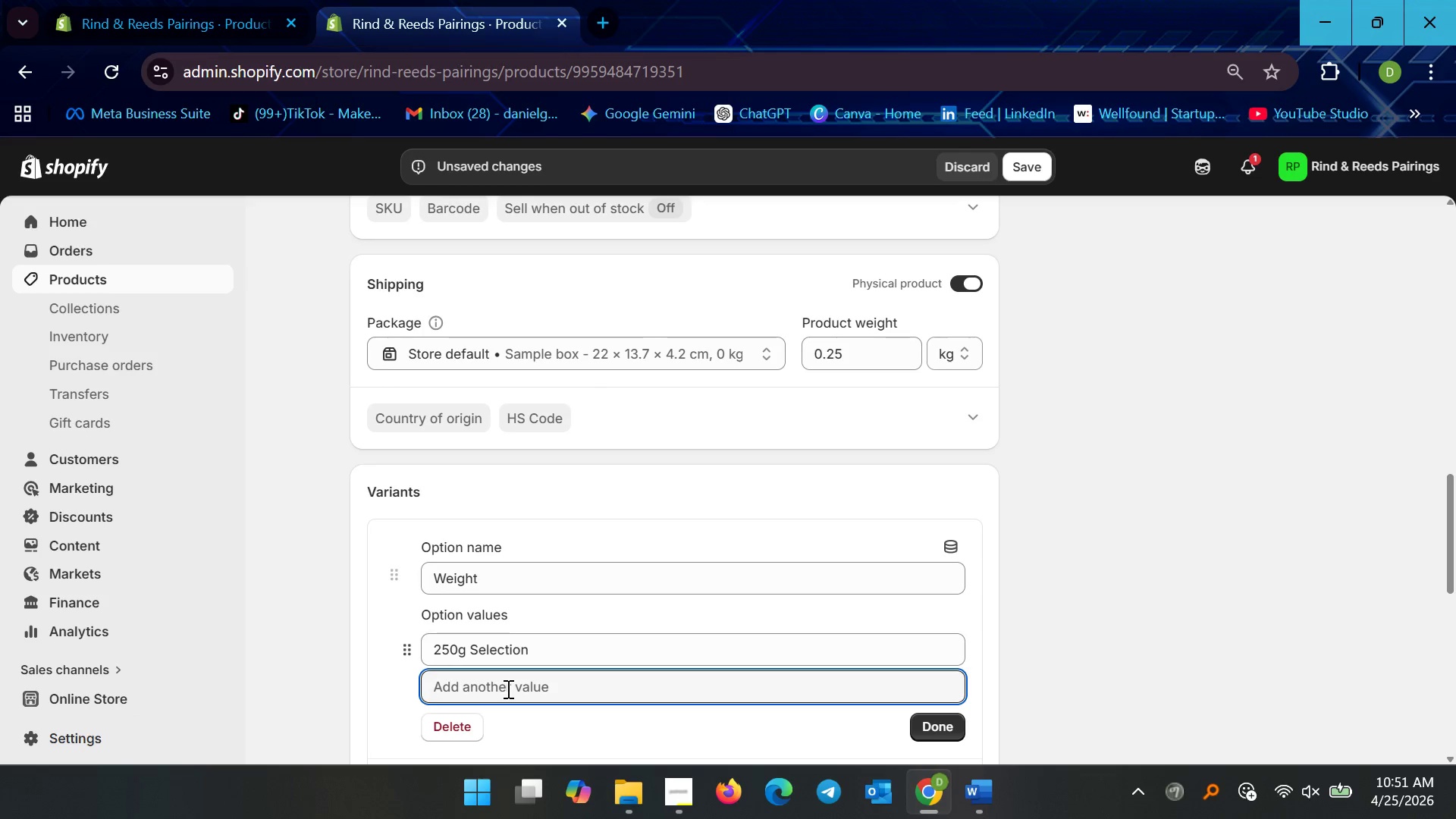 
type(500g Selection)
 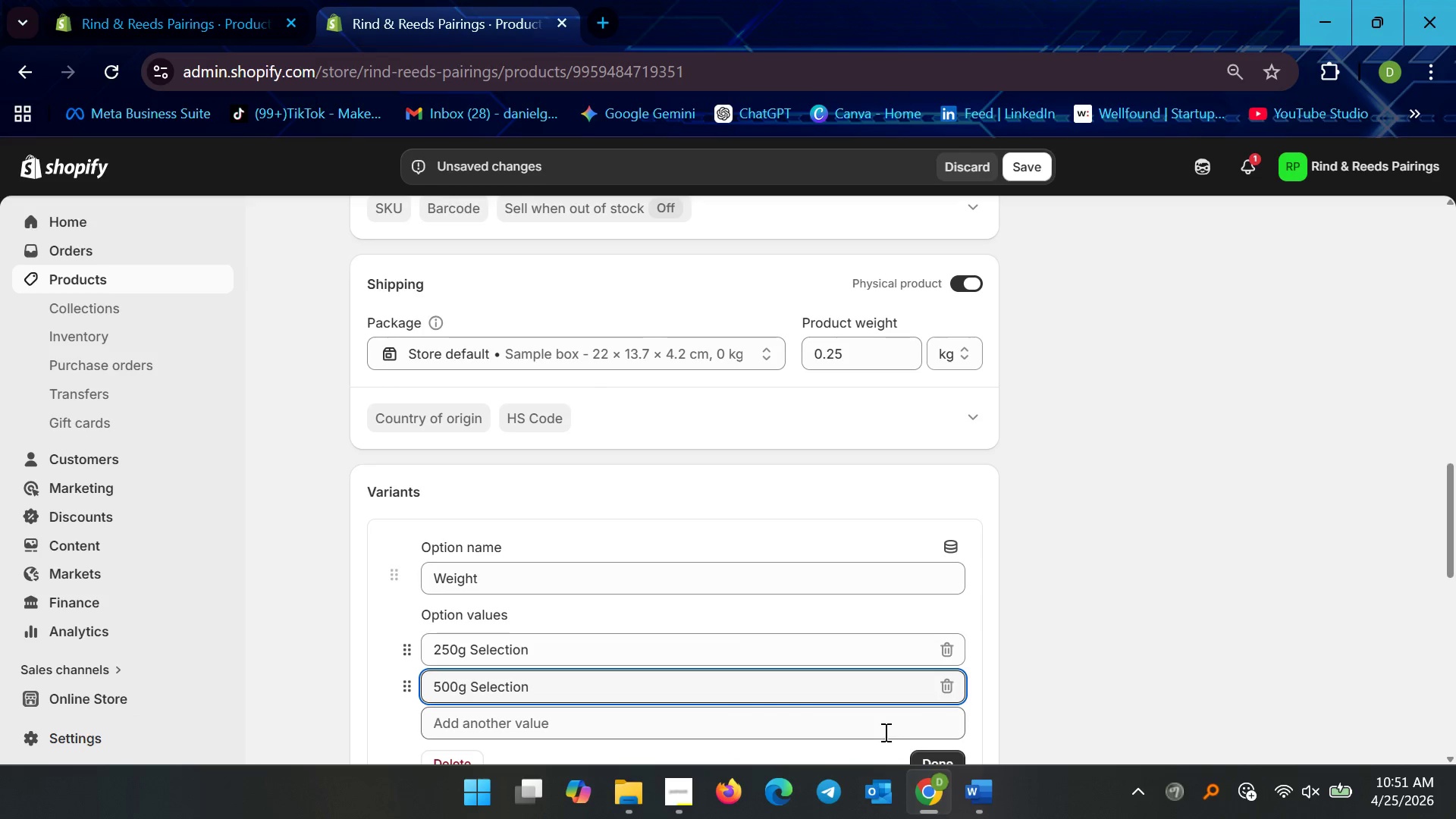 
left_click([930, 754])
 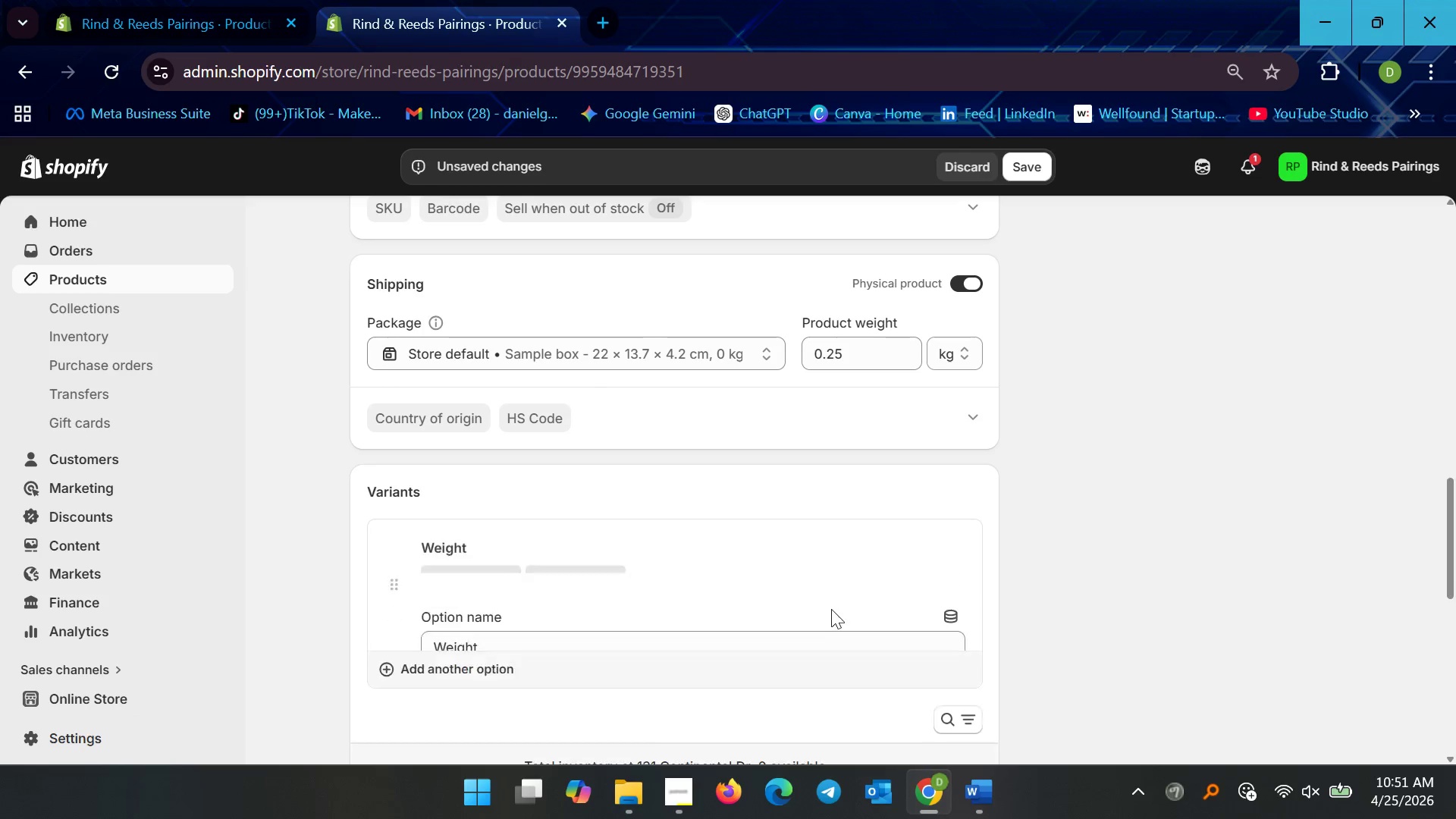 
scroll: coordinate [831, 607], scroll_direction: down, amount: 5.0
 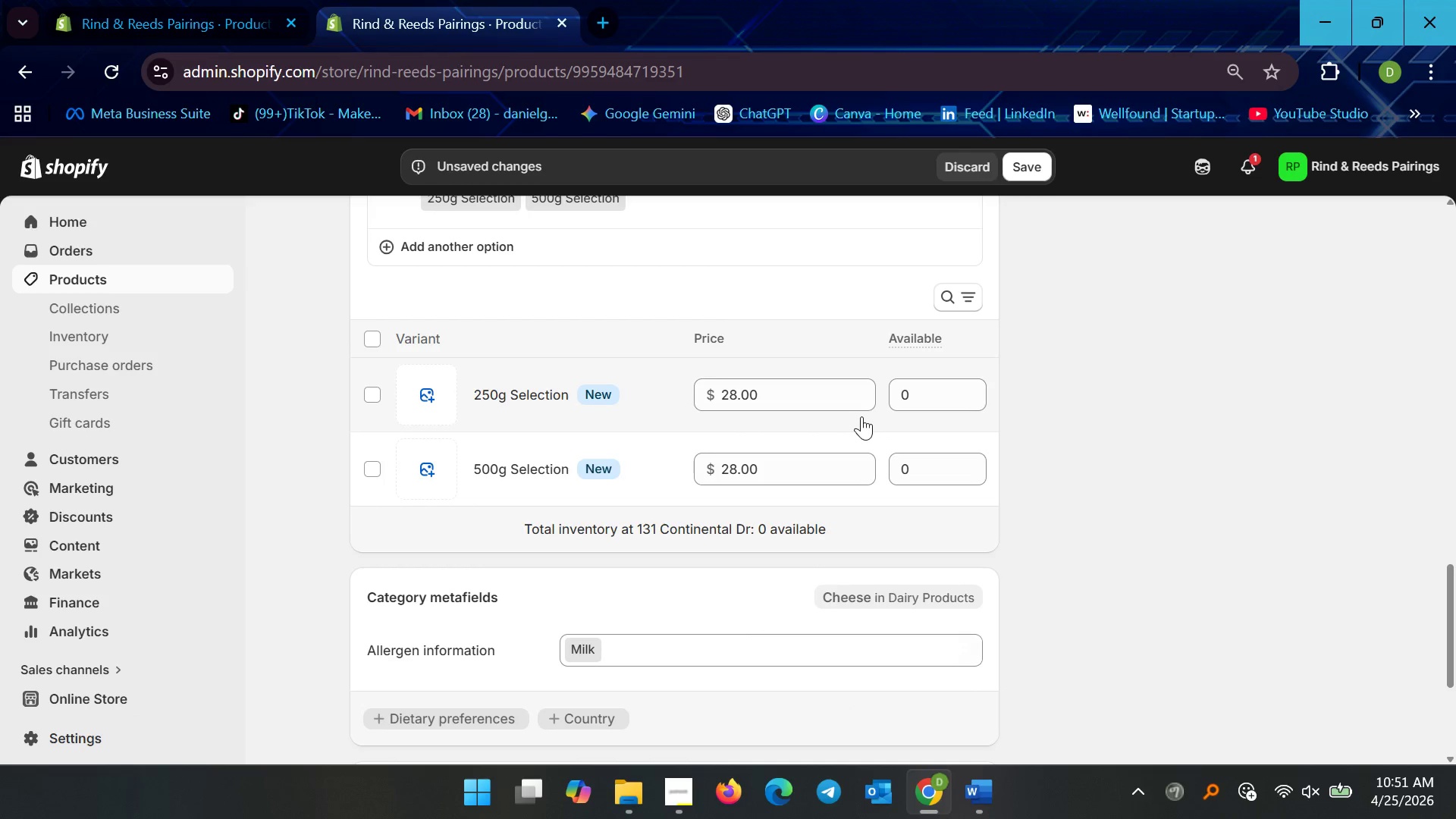 
wait(6.45)
 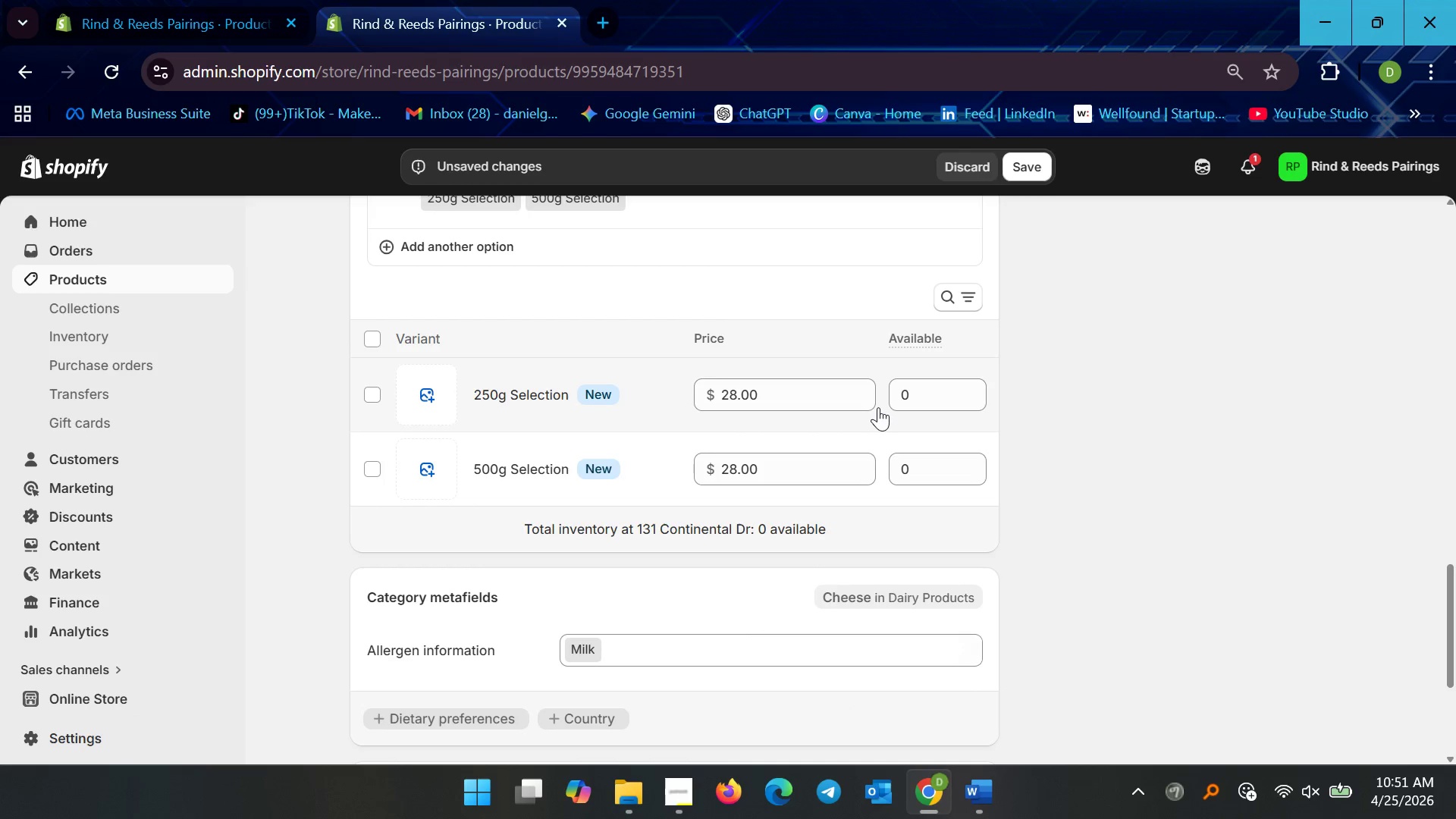 
left_click([774, 470])
 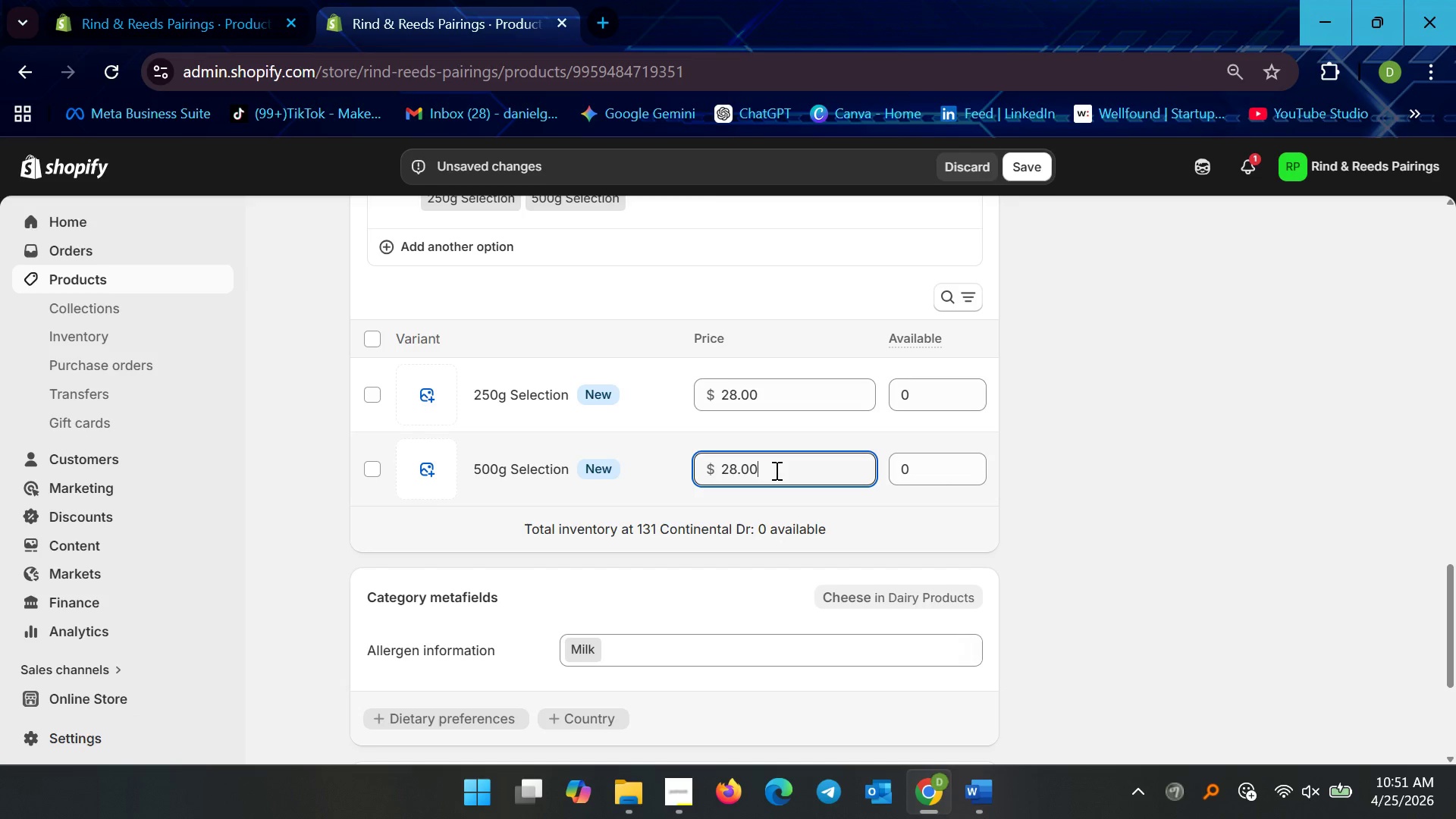 
key(Control+ControlLeft)
 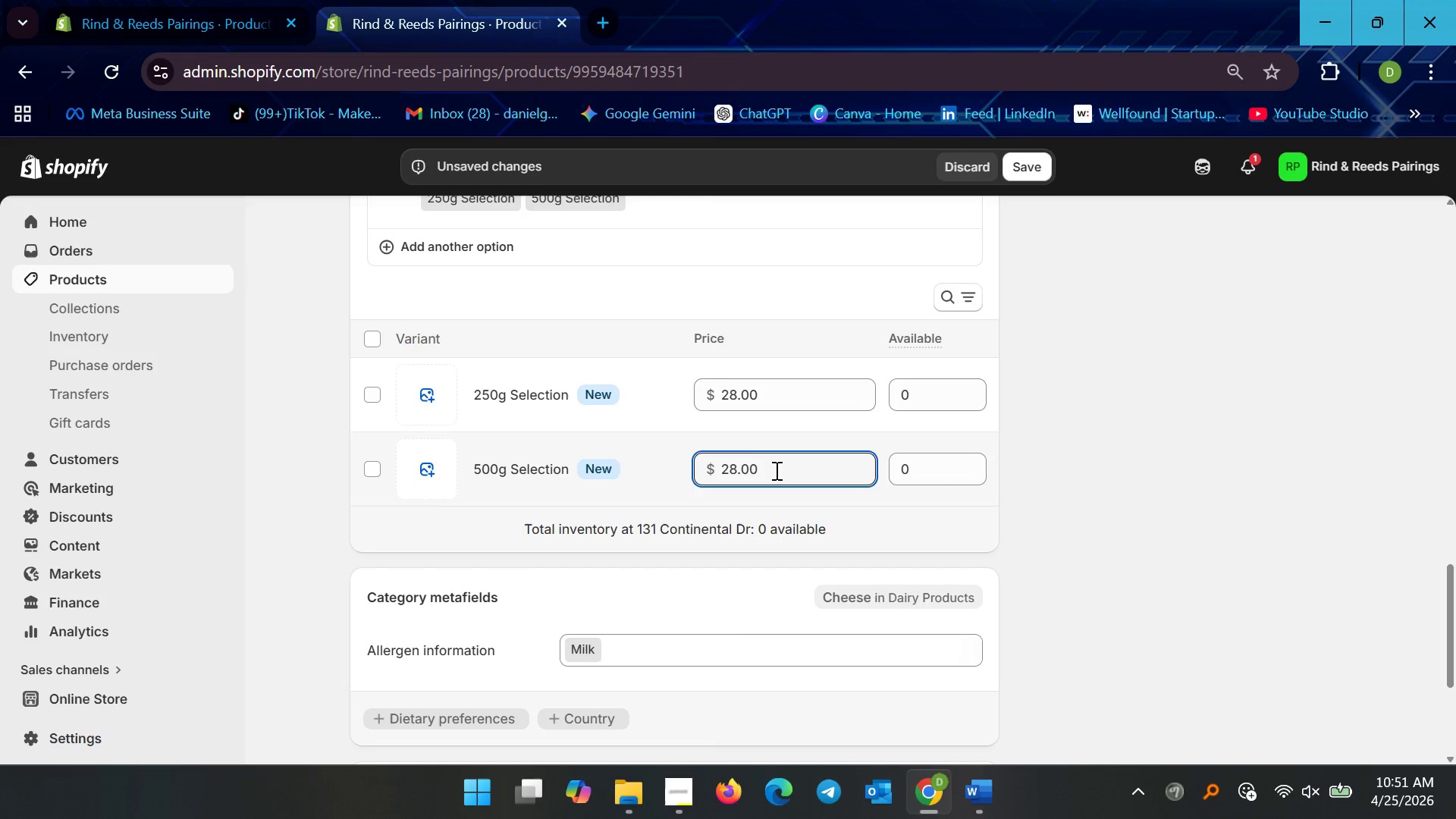 
key(Control+A)
 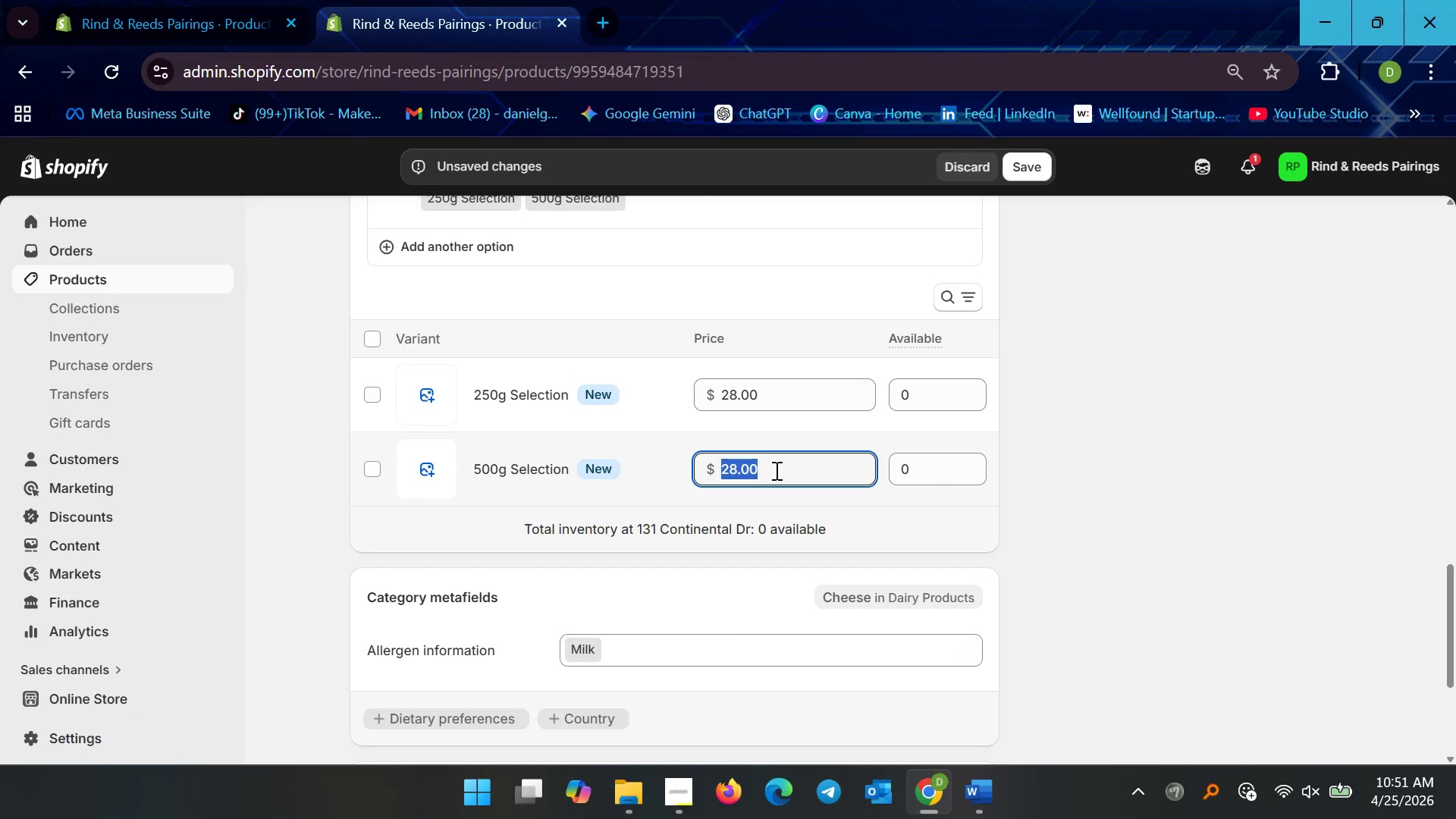 
type(52)
 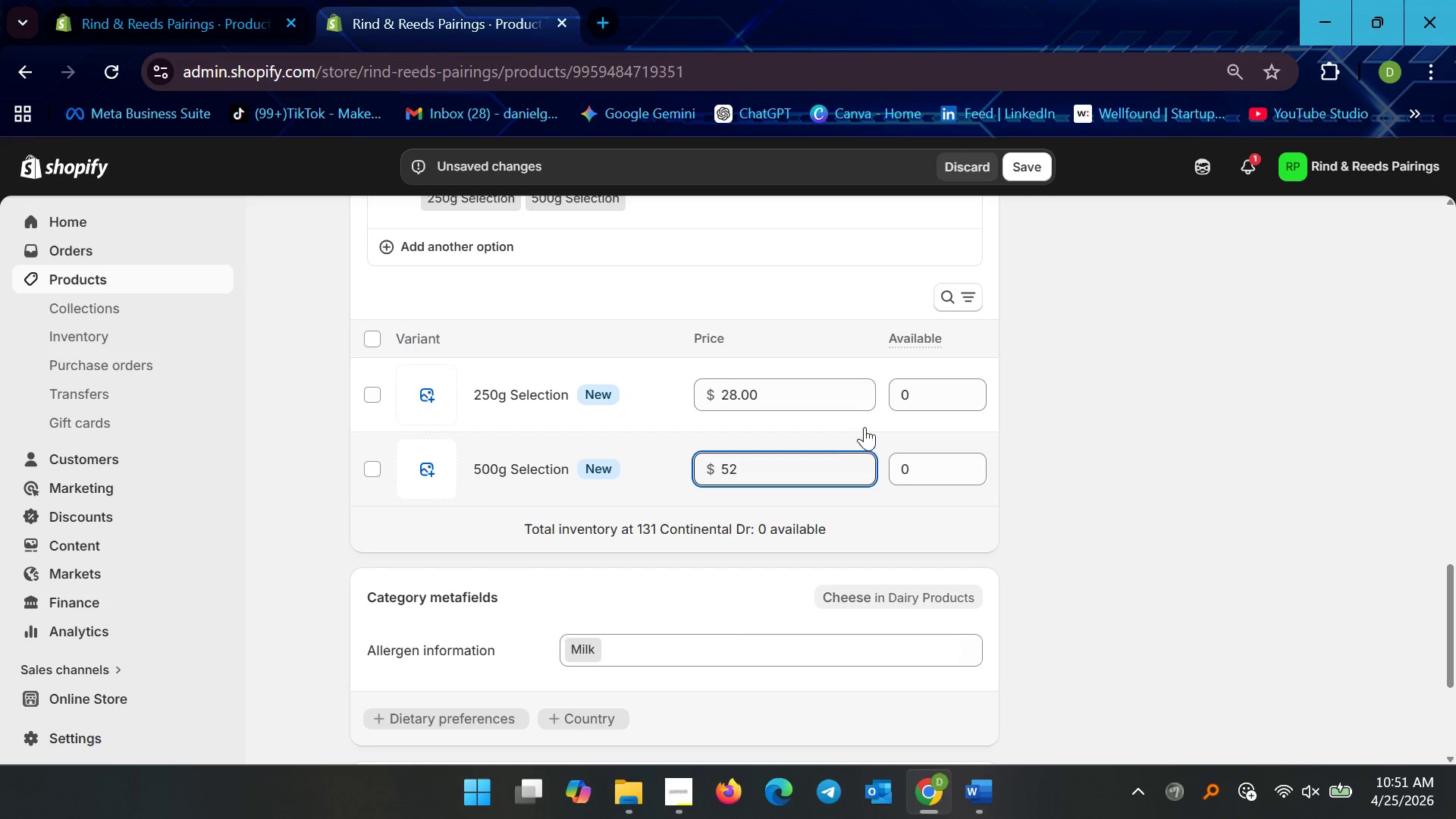 
left_click([902, 395])
 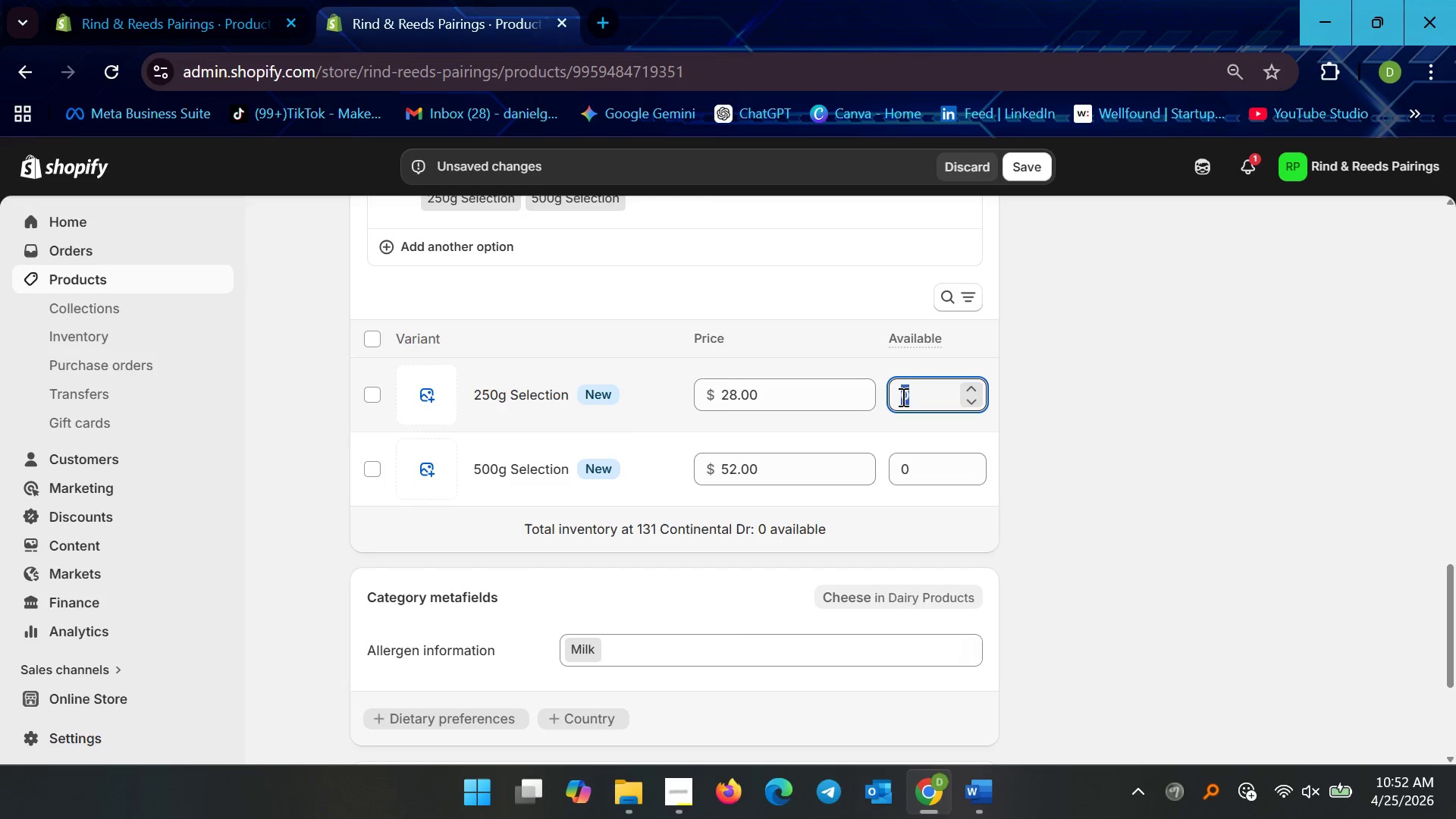 
wait(43.03)
 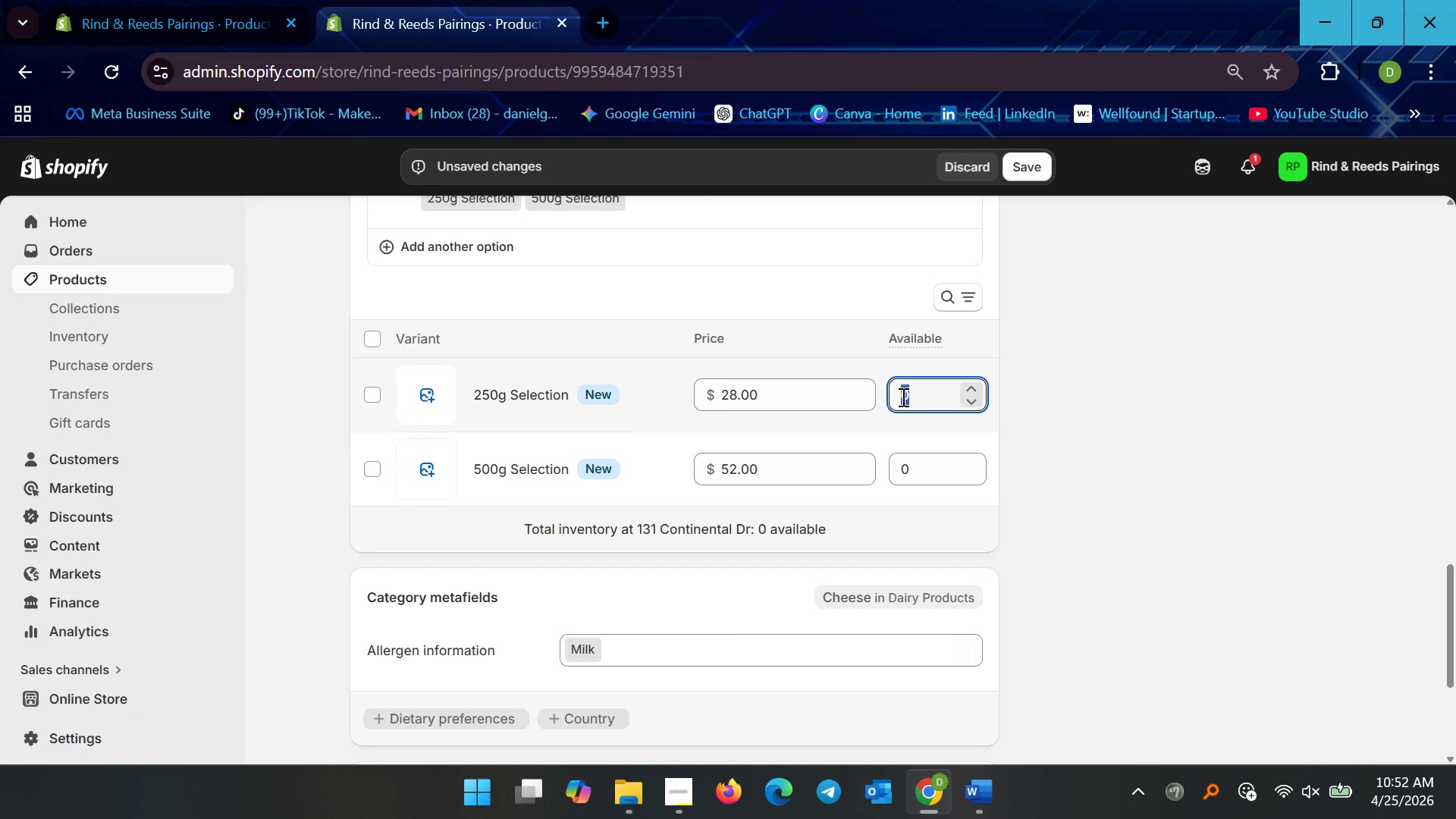 
type(50)
 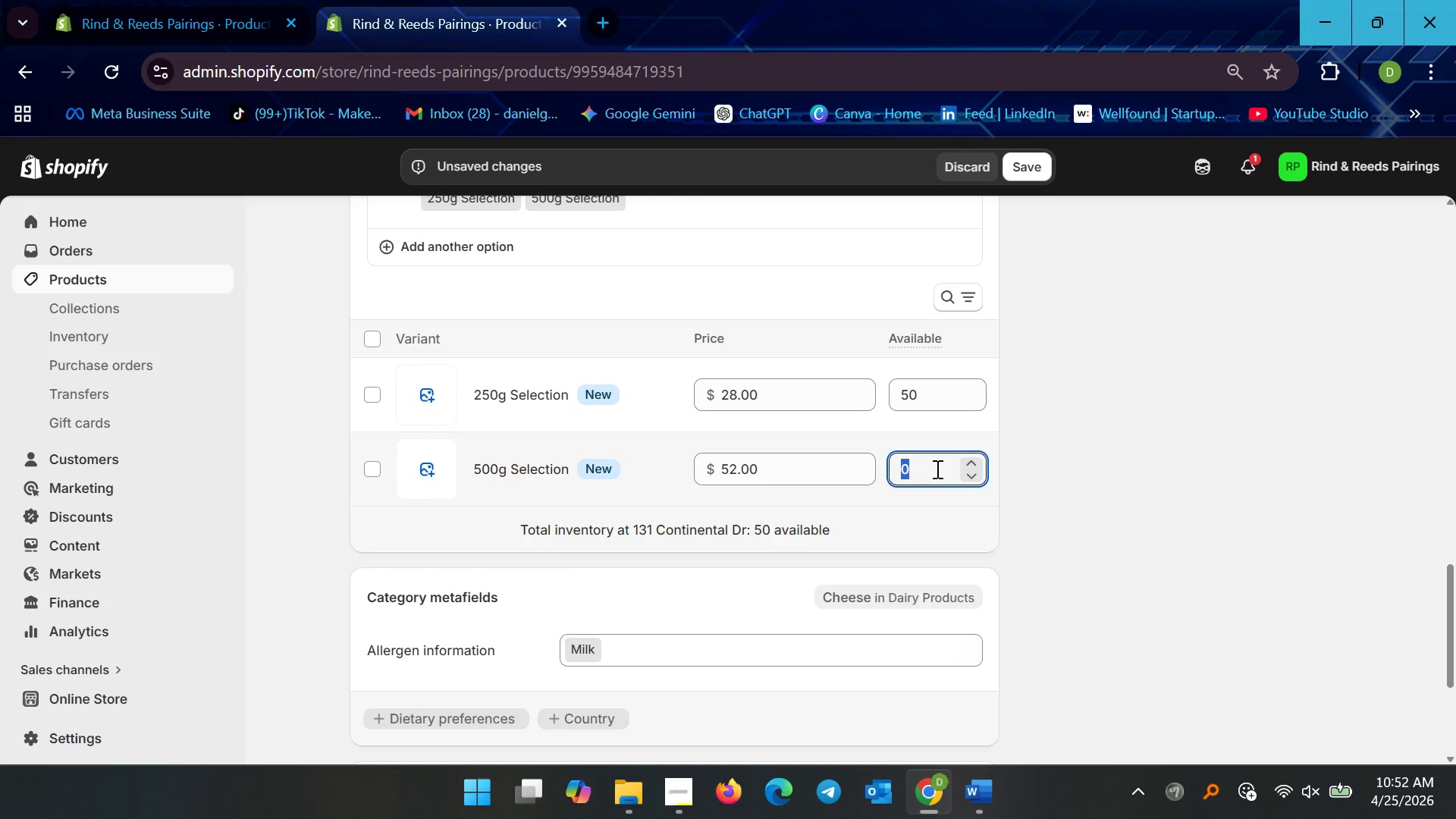 
type(50)
 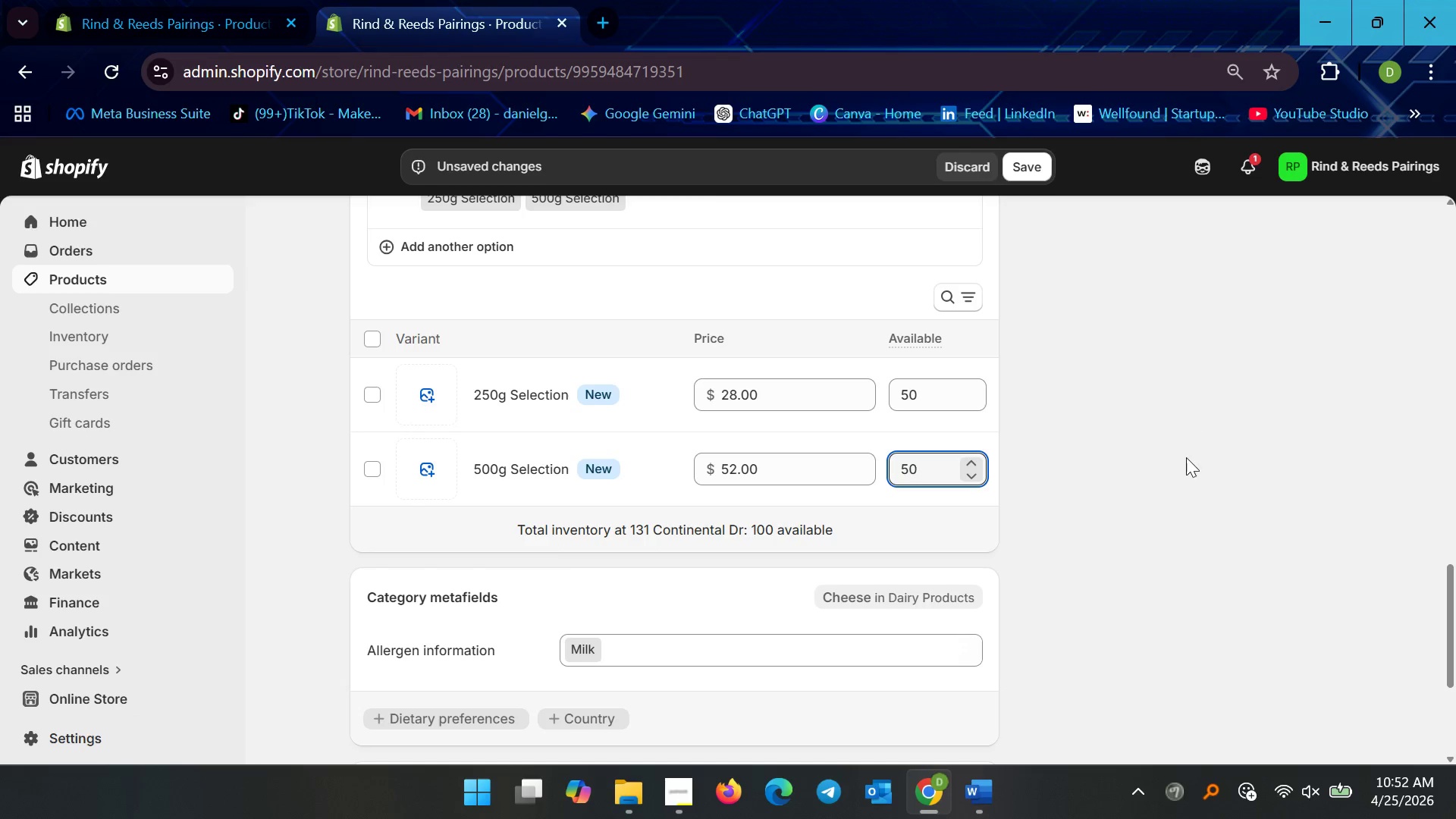 
left_click([1174, 370])
 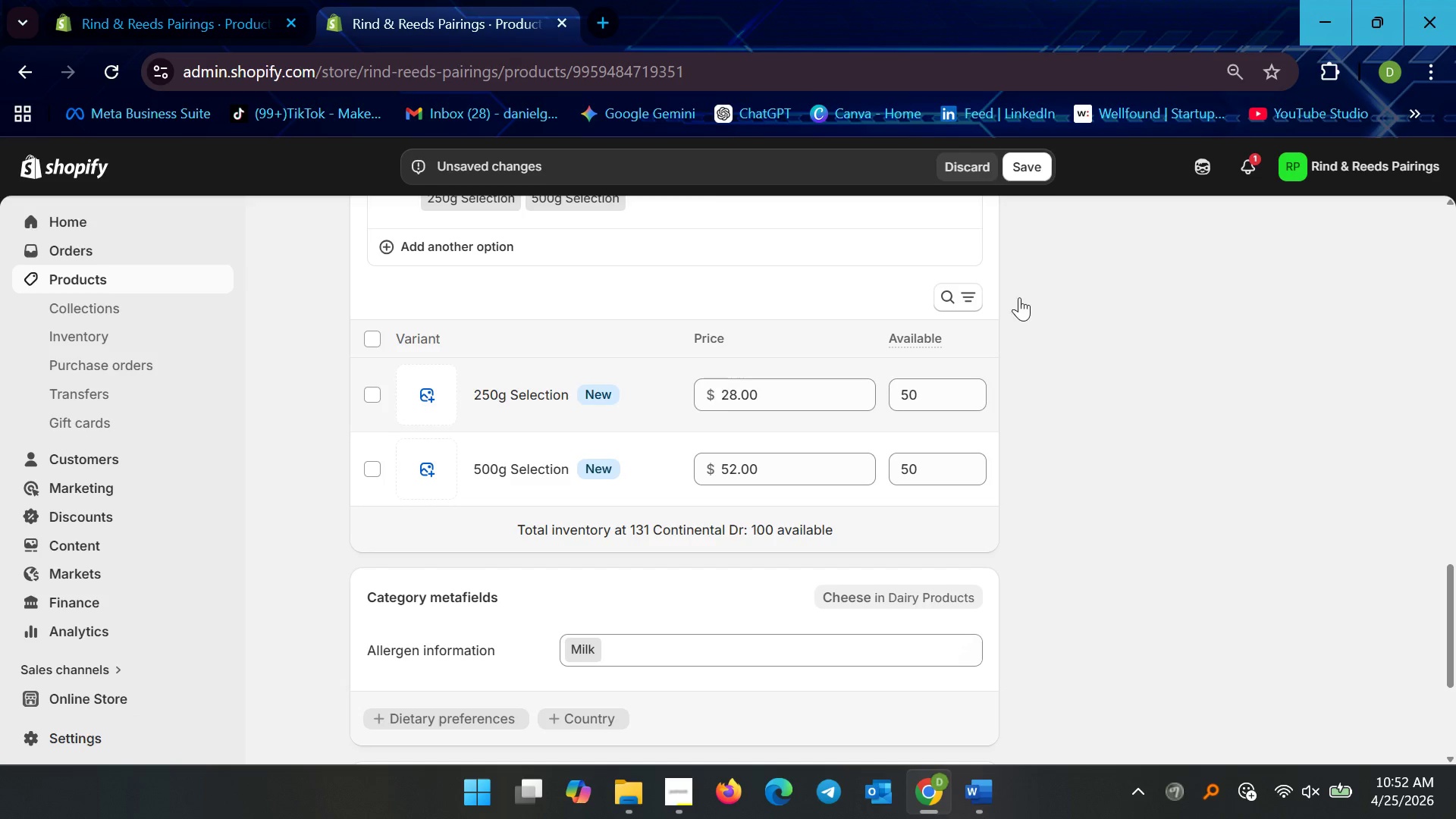 
left_click([1017, 155])
 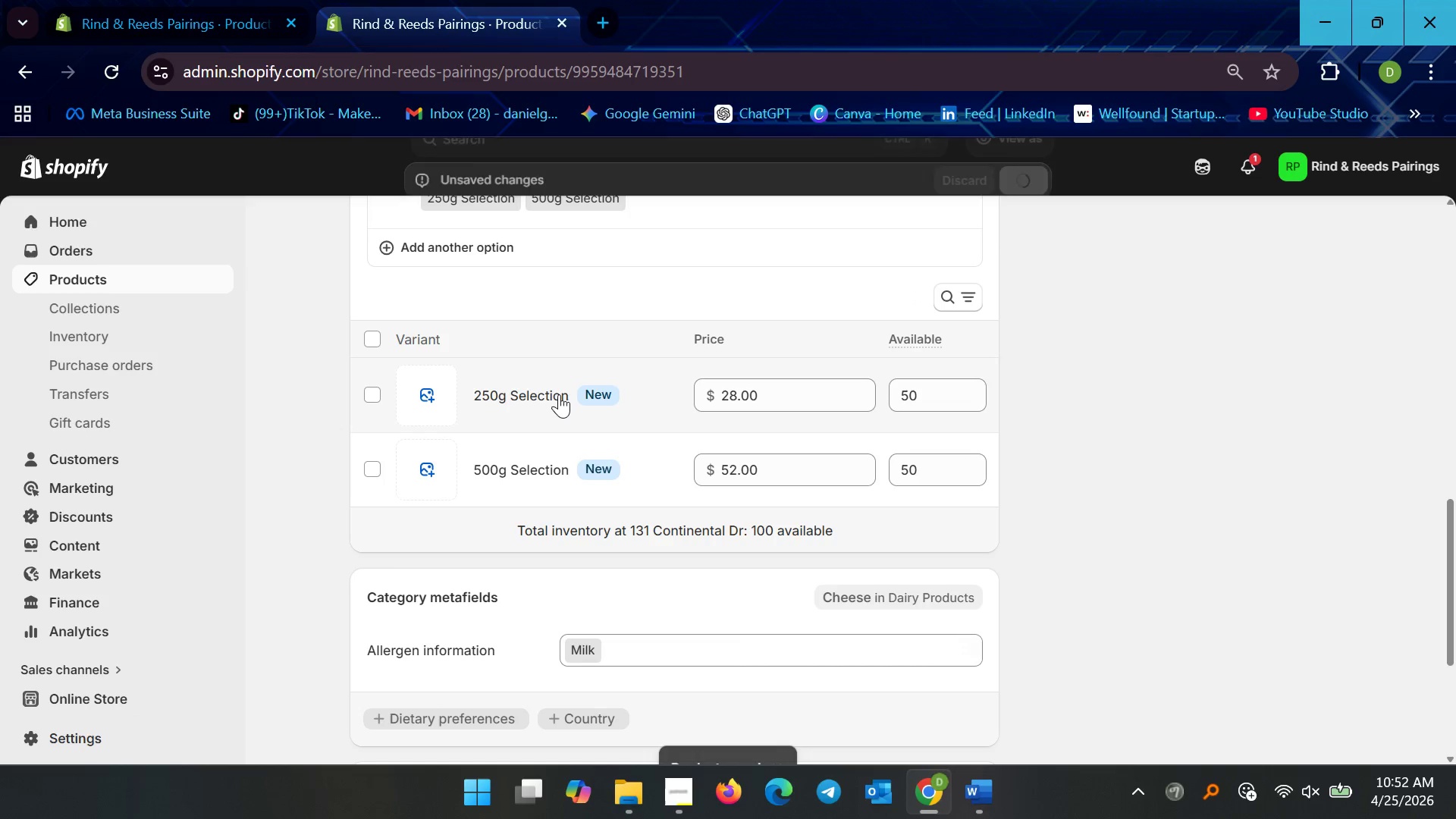 
wait(6.84)
 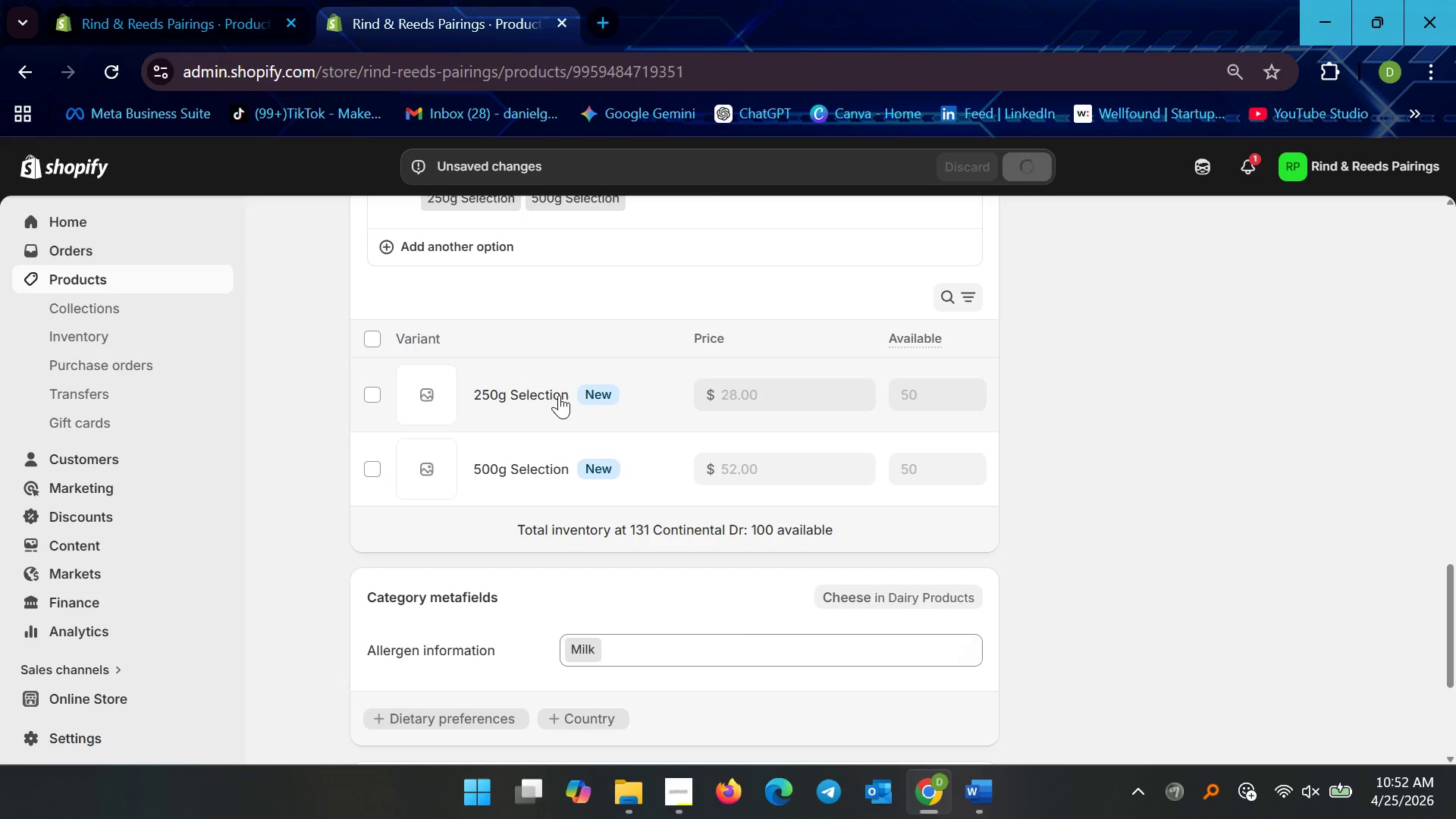 
left_click([559, 394])
 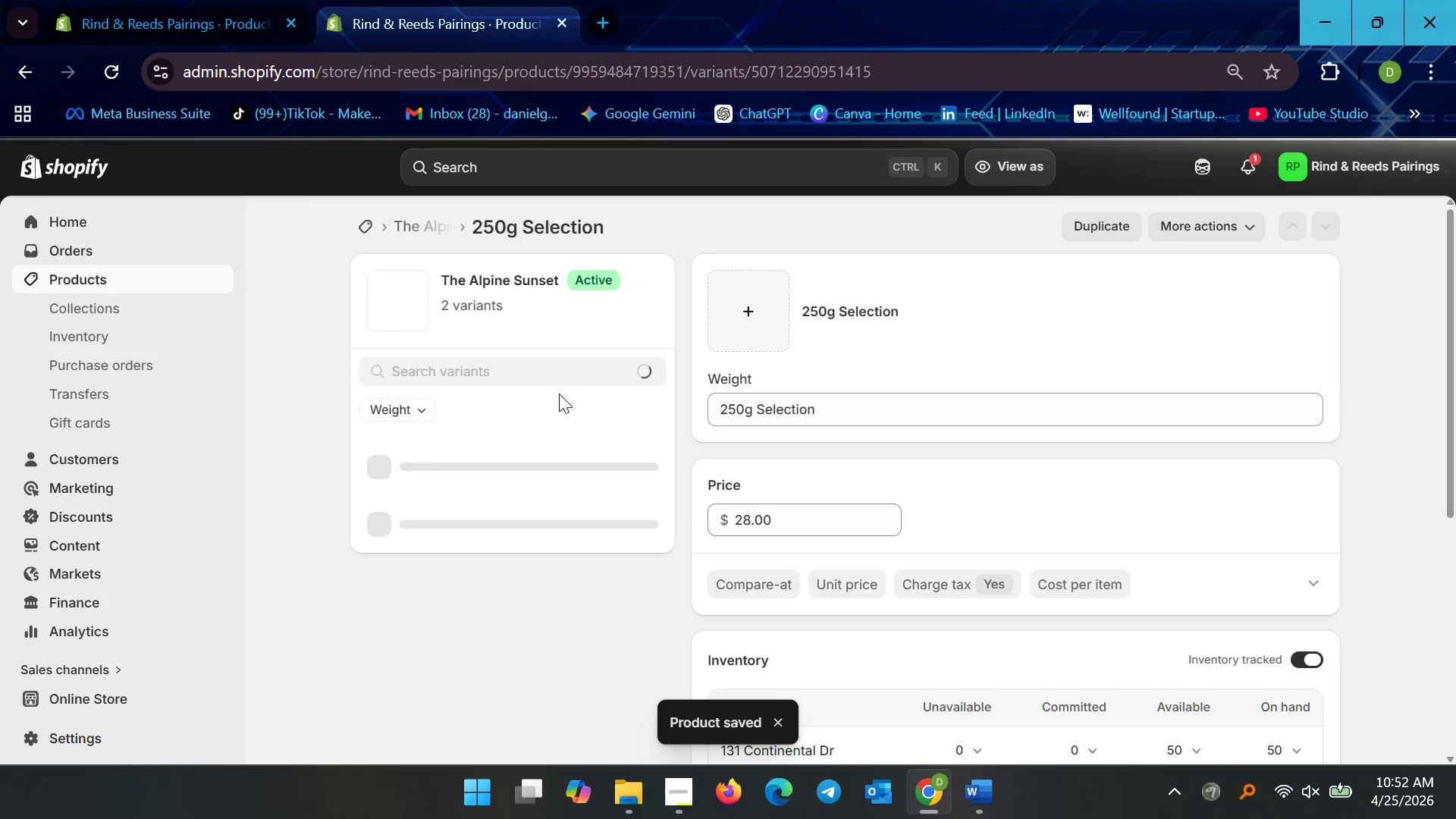 
scroll: coordinate [857, 482], scroll_direction: down, amount: 5.0
 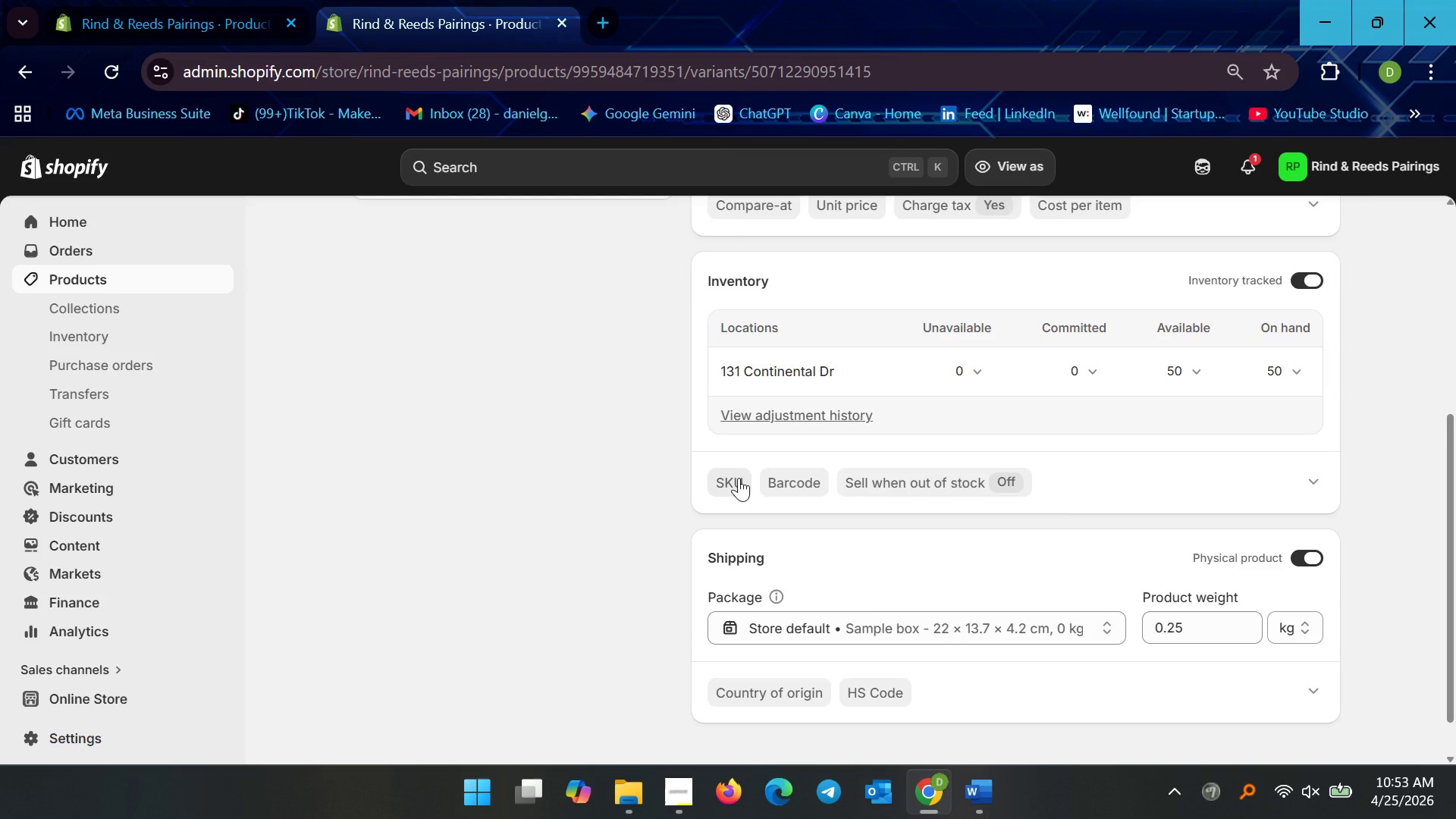 
wait(13.15)
 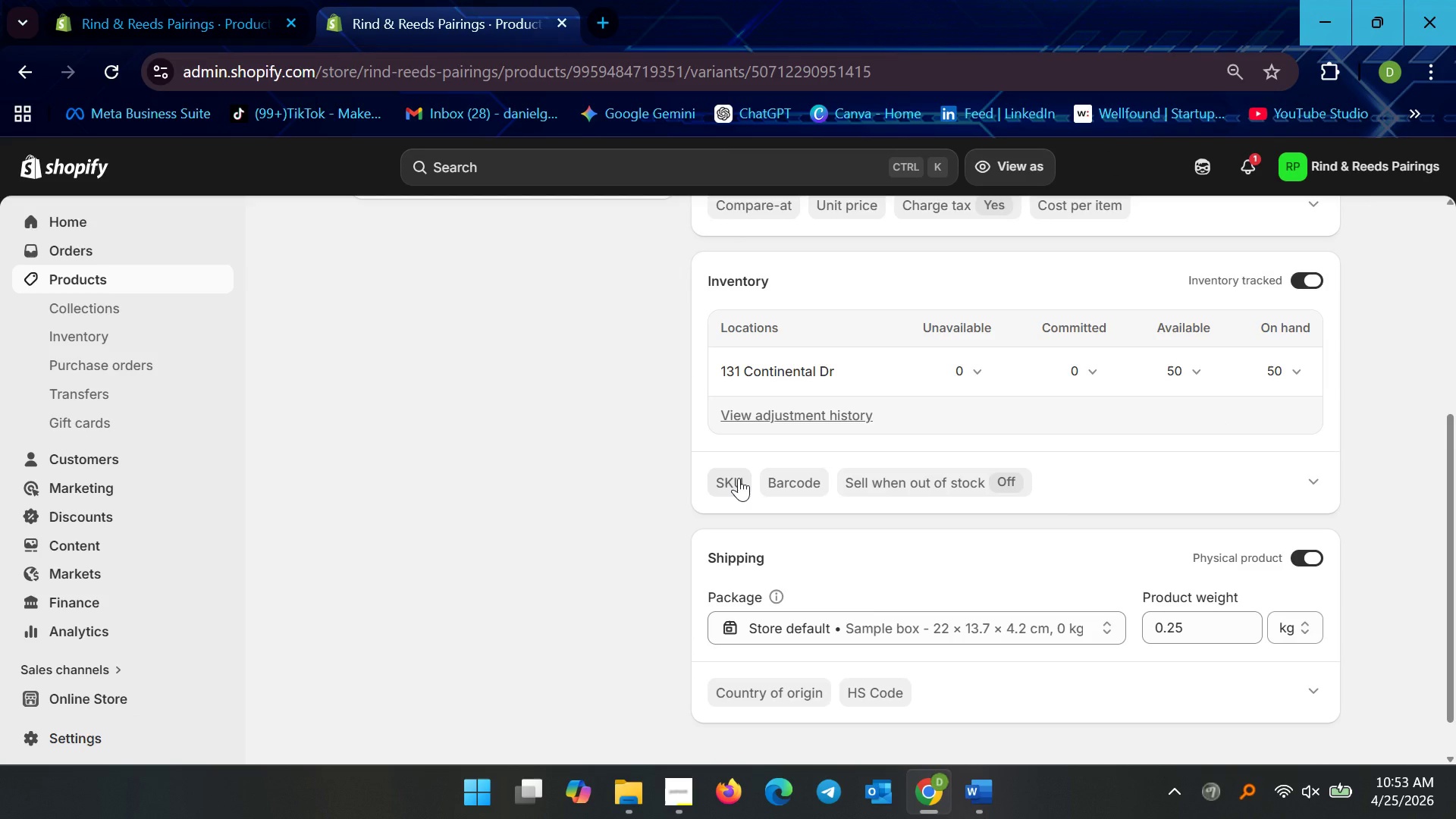 
left_click_drag(start_coordinate=[877, 526], to_coordinate=[877, 532])
 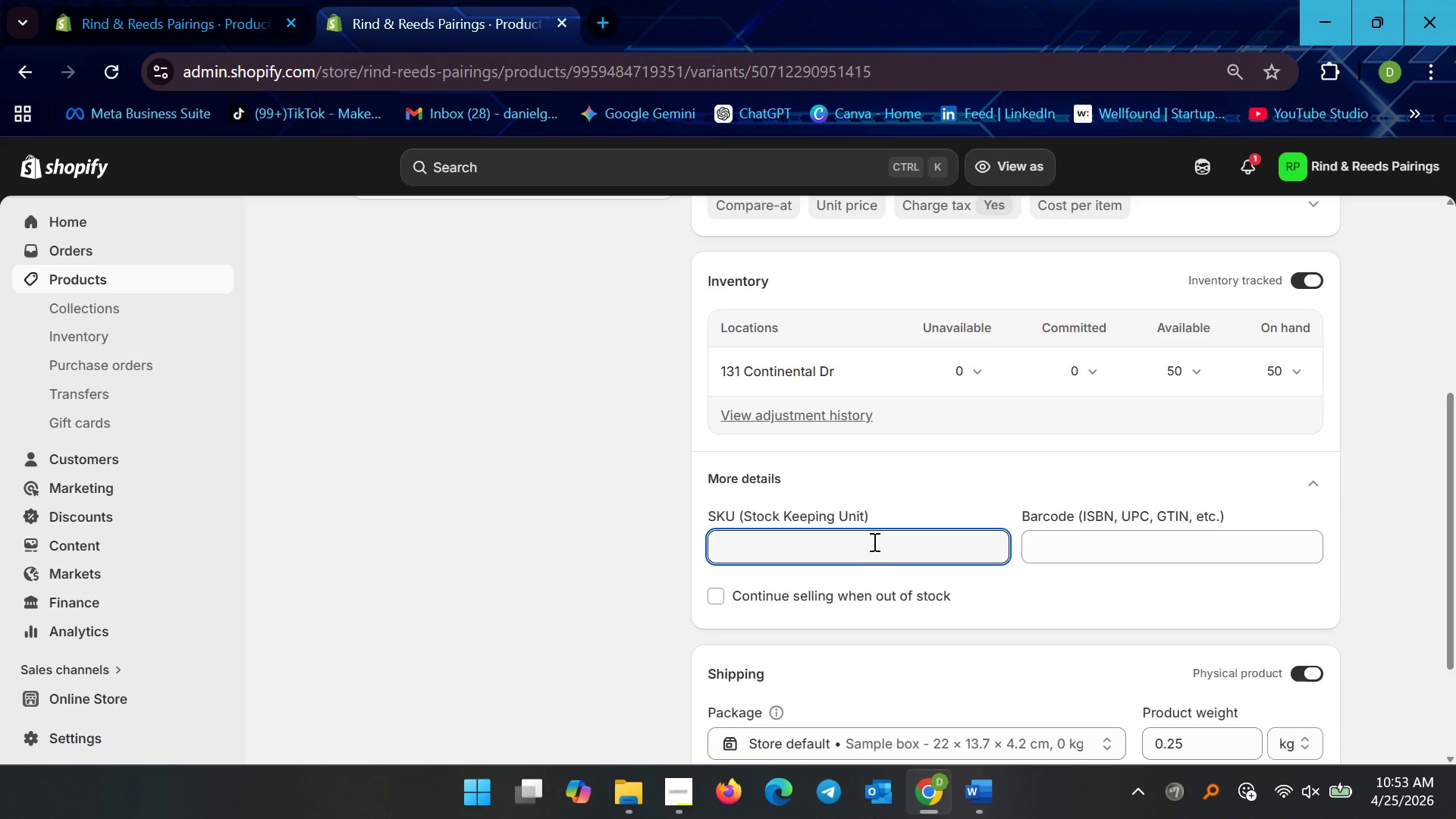 
type(RR=-ALP)
key(Backspace)
key(Backspace)
key(Backspace)
key(Backspace)
key(Backspace)
type(-ALP-)
 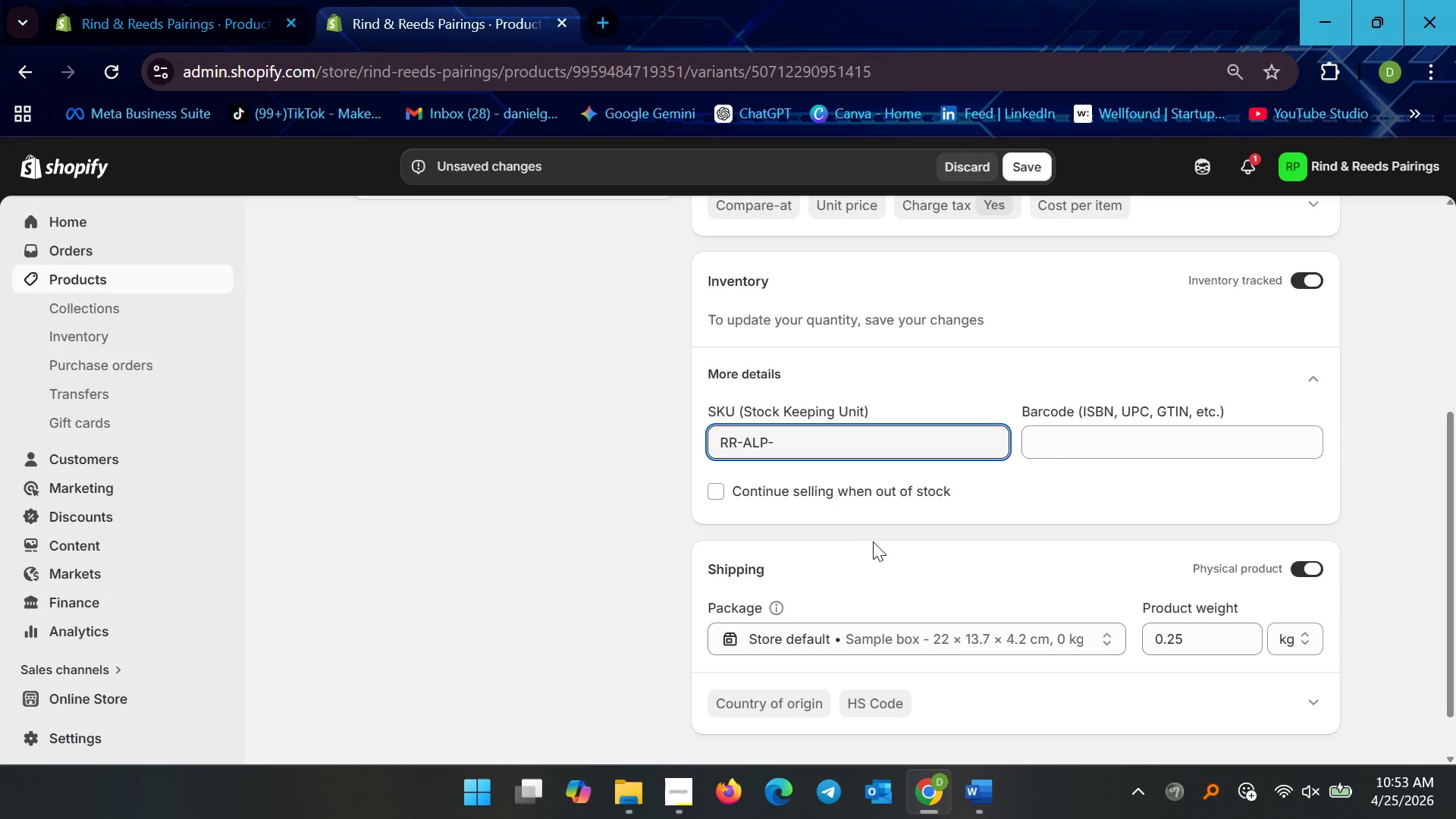 
wait(5.14)
 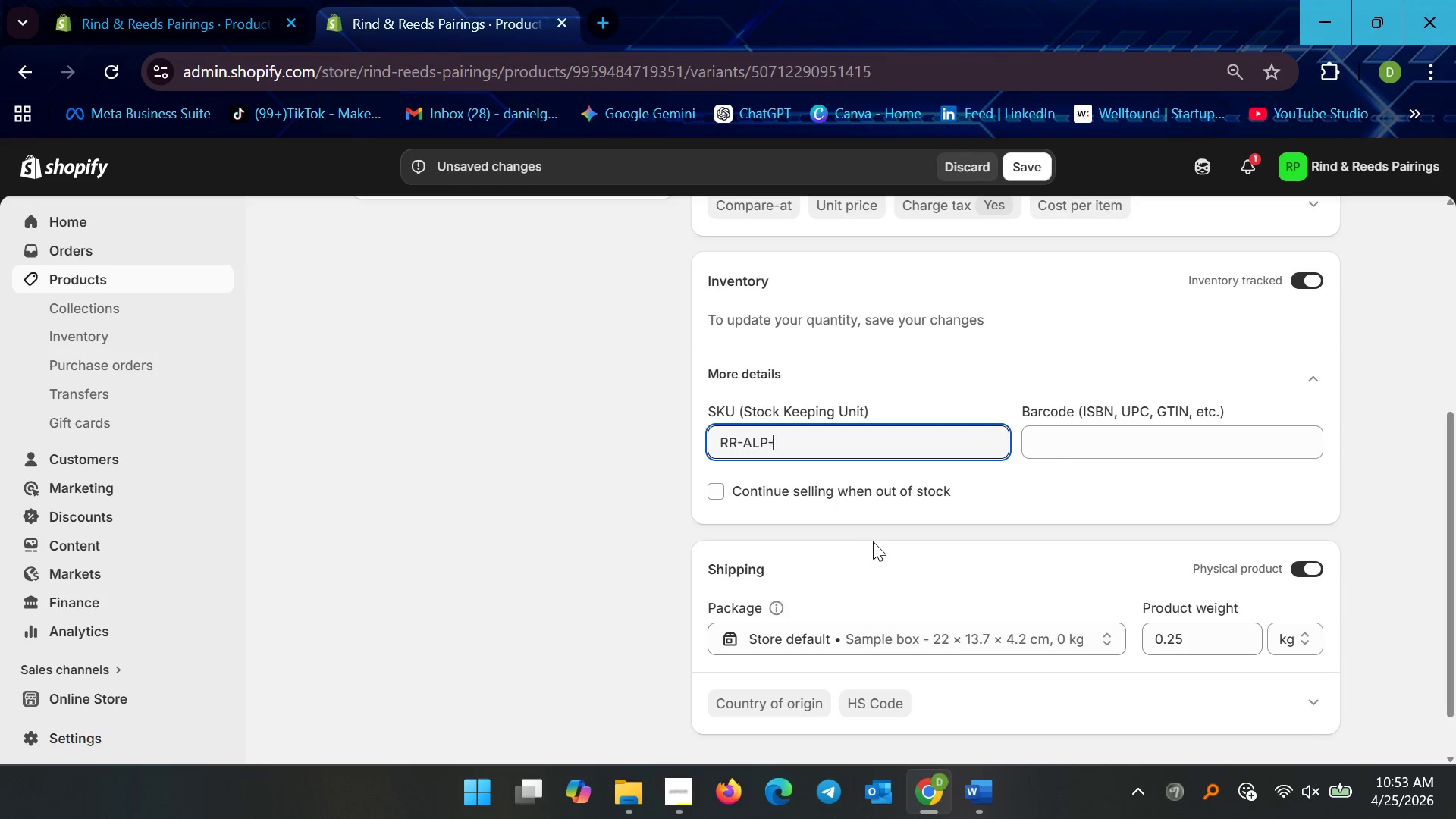 
type(250)
 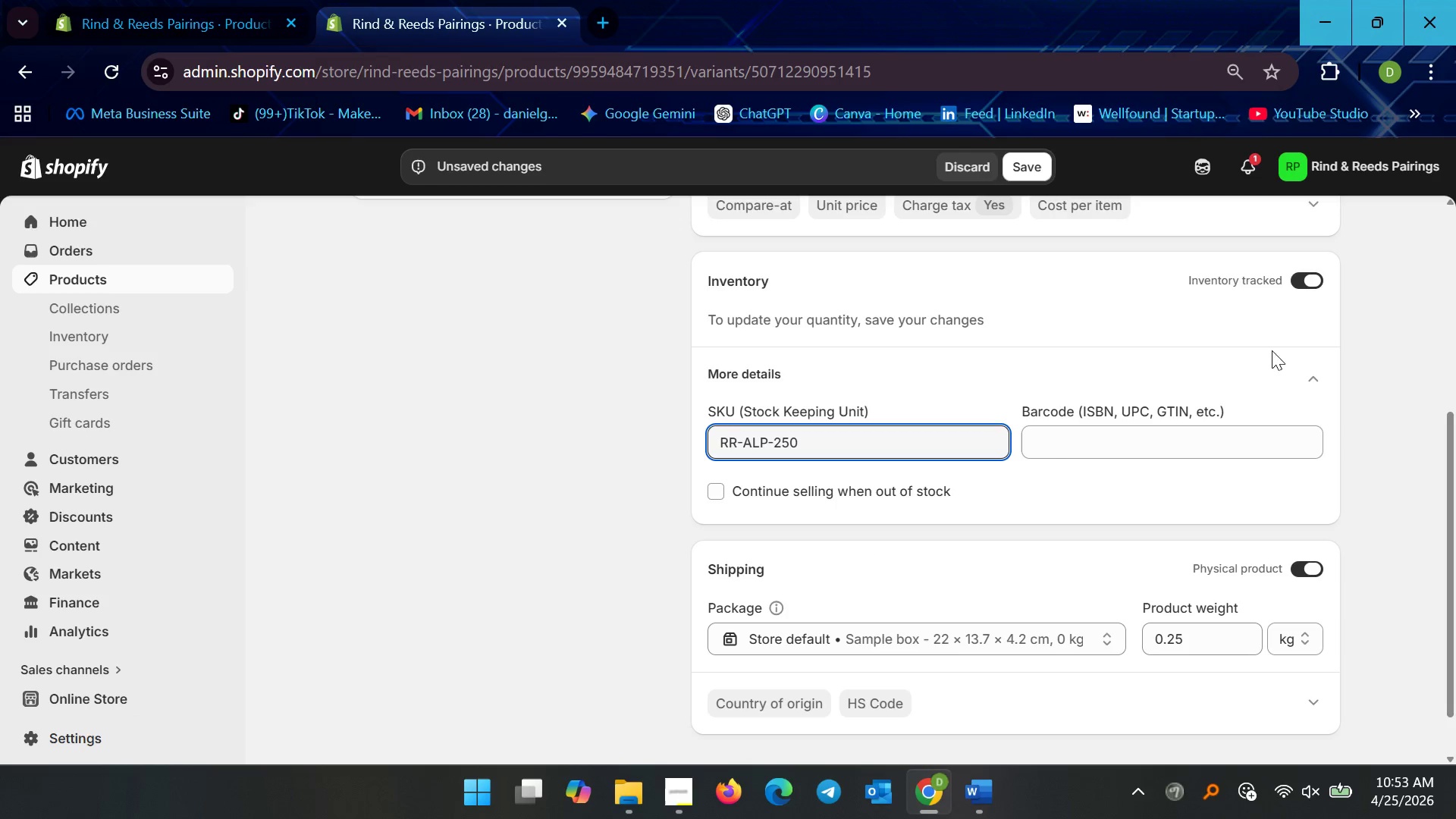 
left_click([1307, 376])
 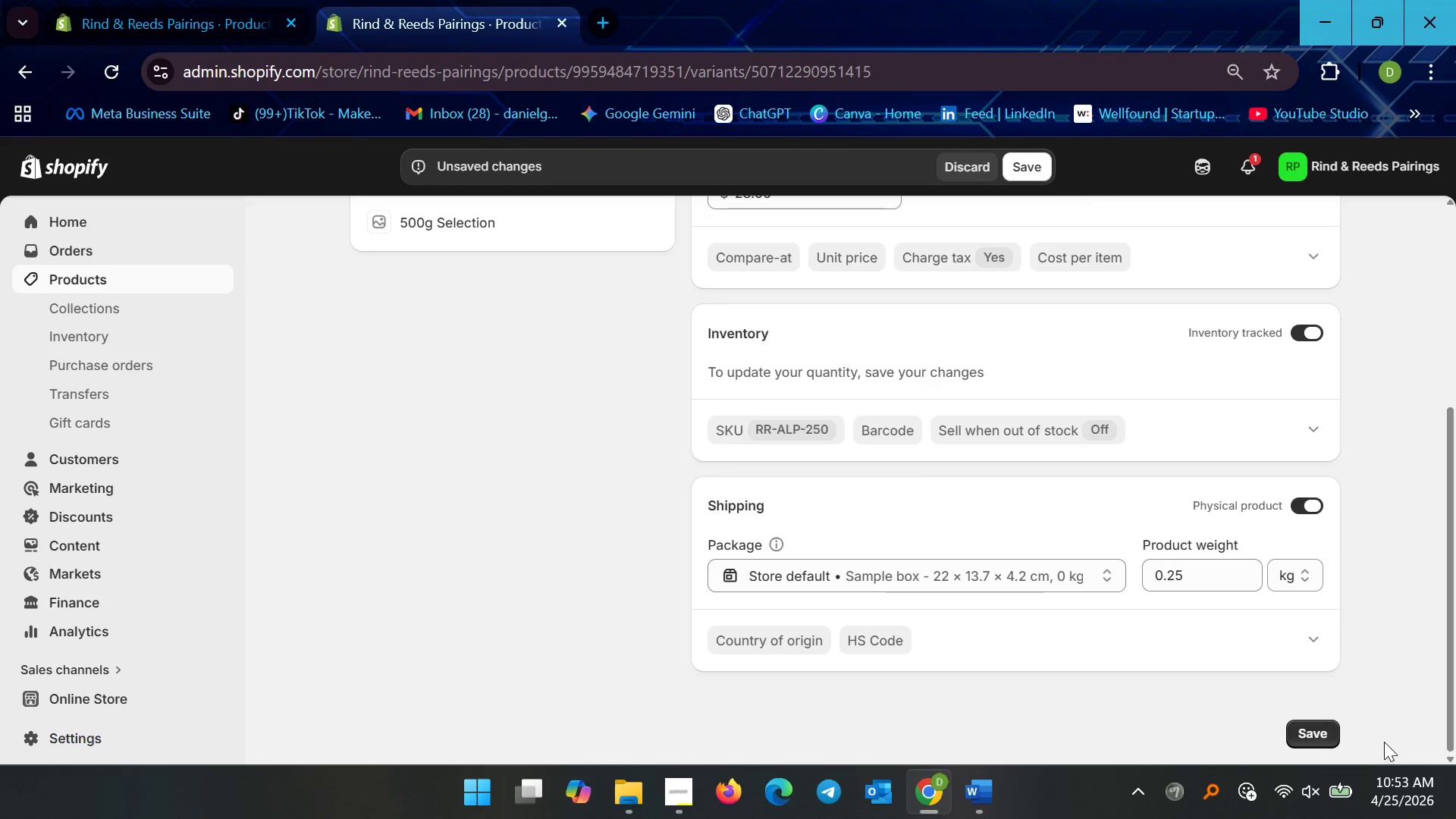 
left_click([788, 436])
 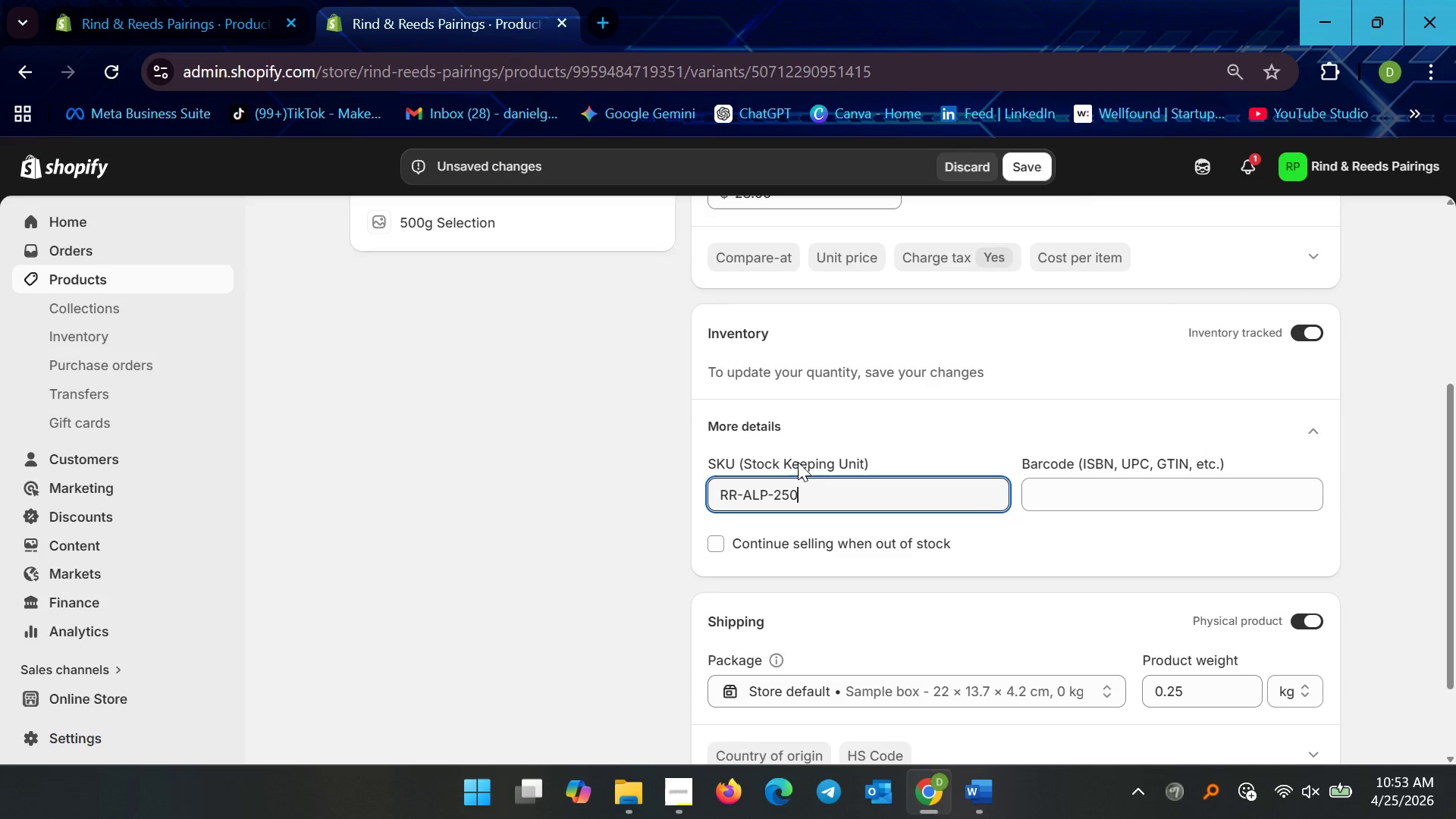 
key(Control+A)
 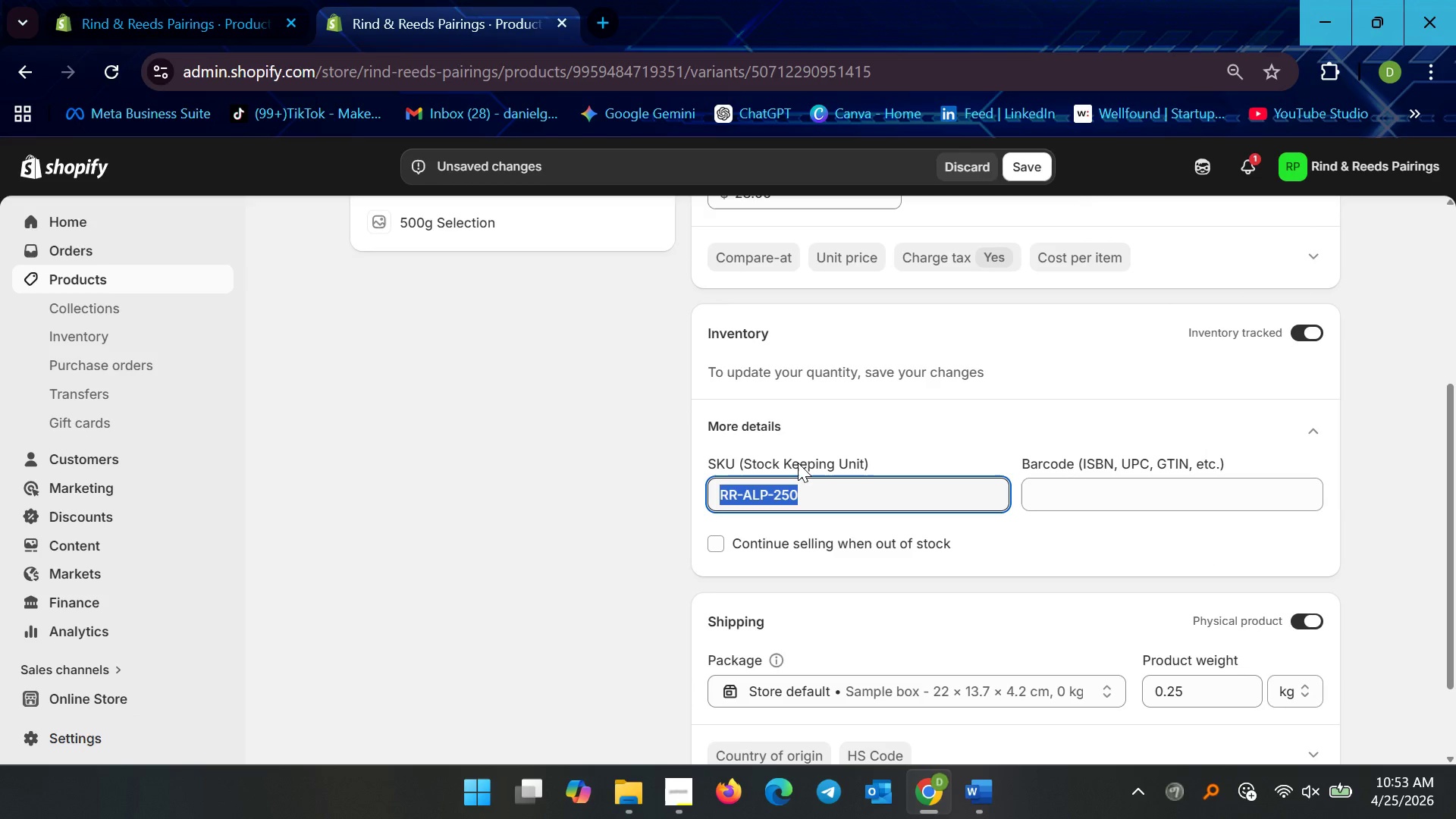 
key(Control+C)
 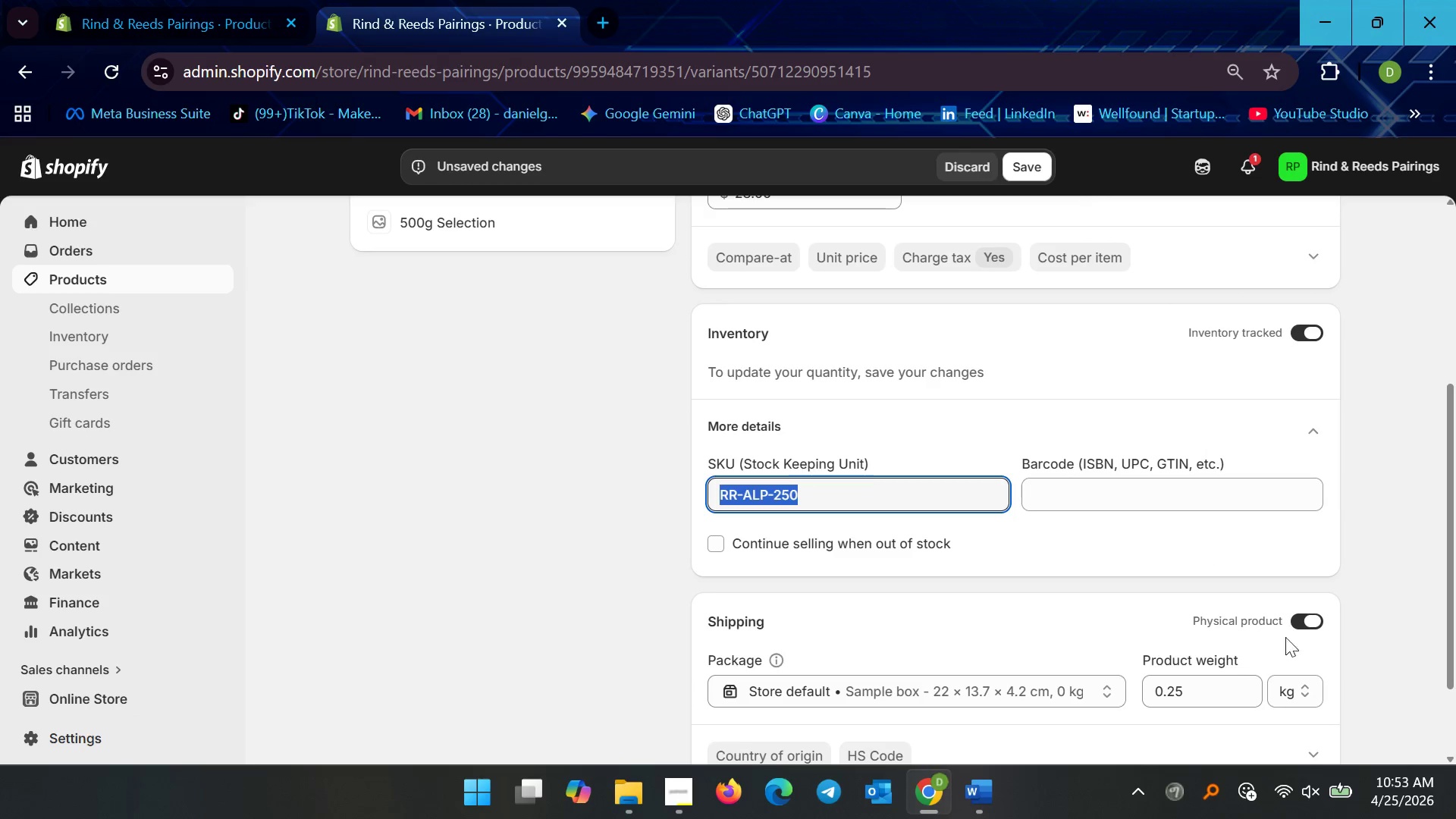 
key(Control+C)
 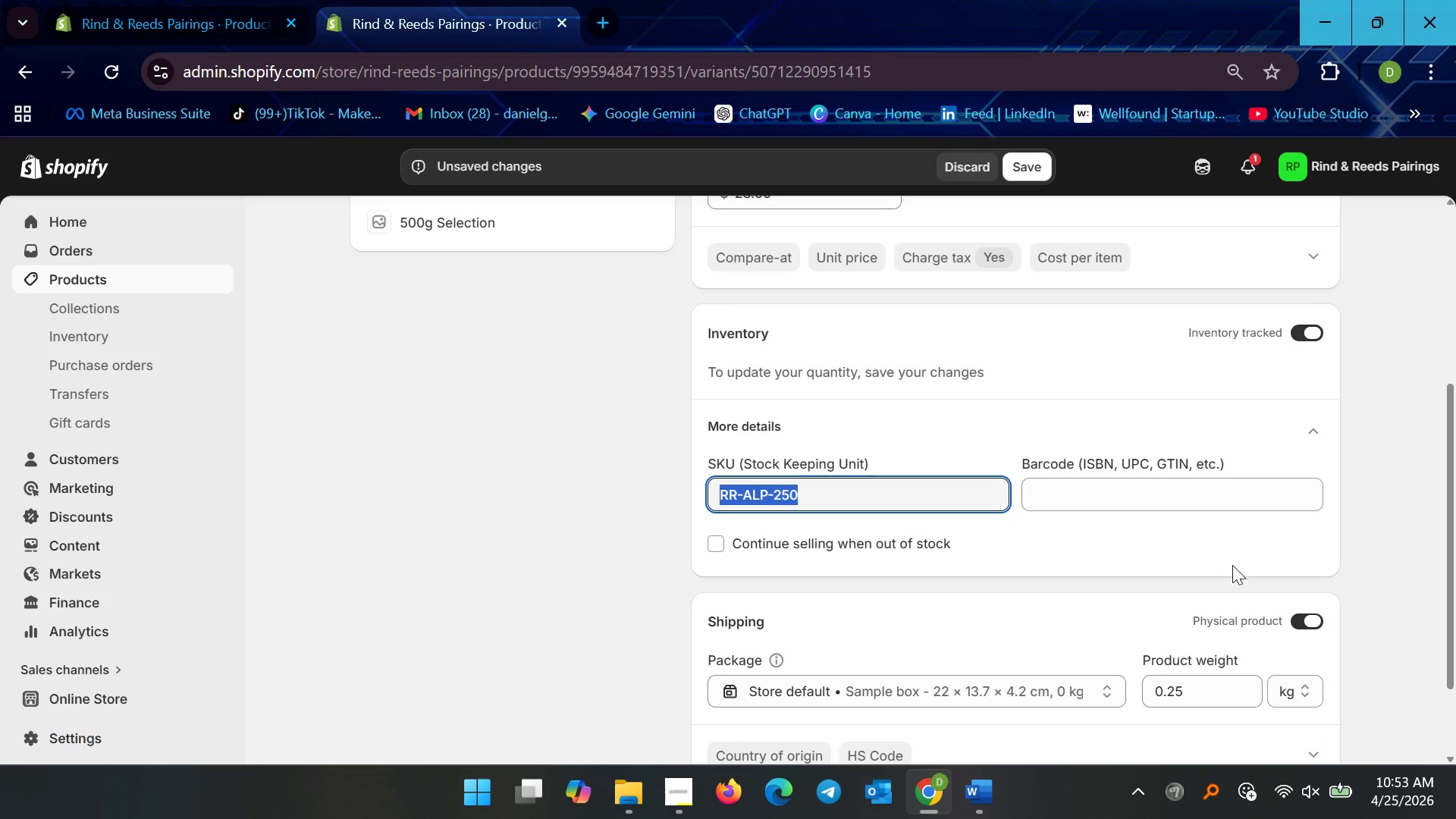 
scroll: coordinate [1232, 567], scroll_direction: down, amount: 6.0
 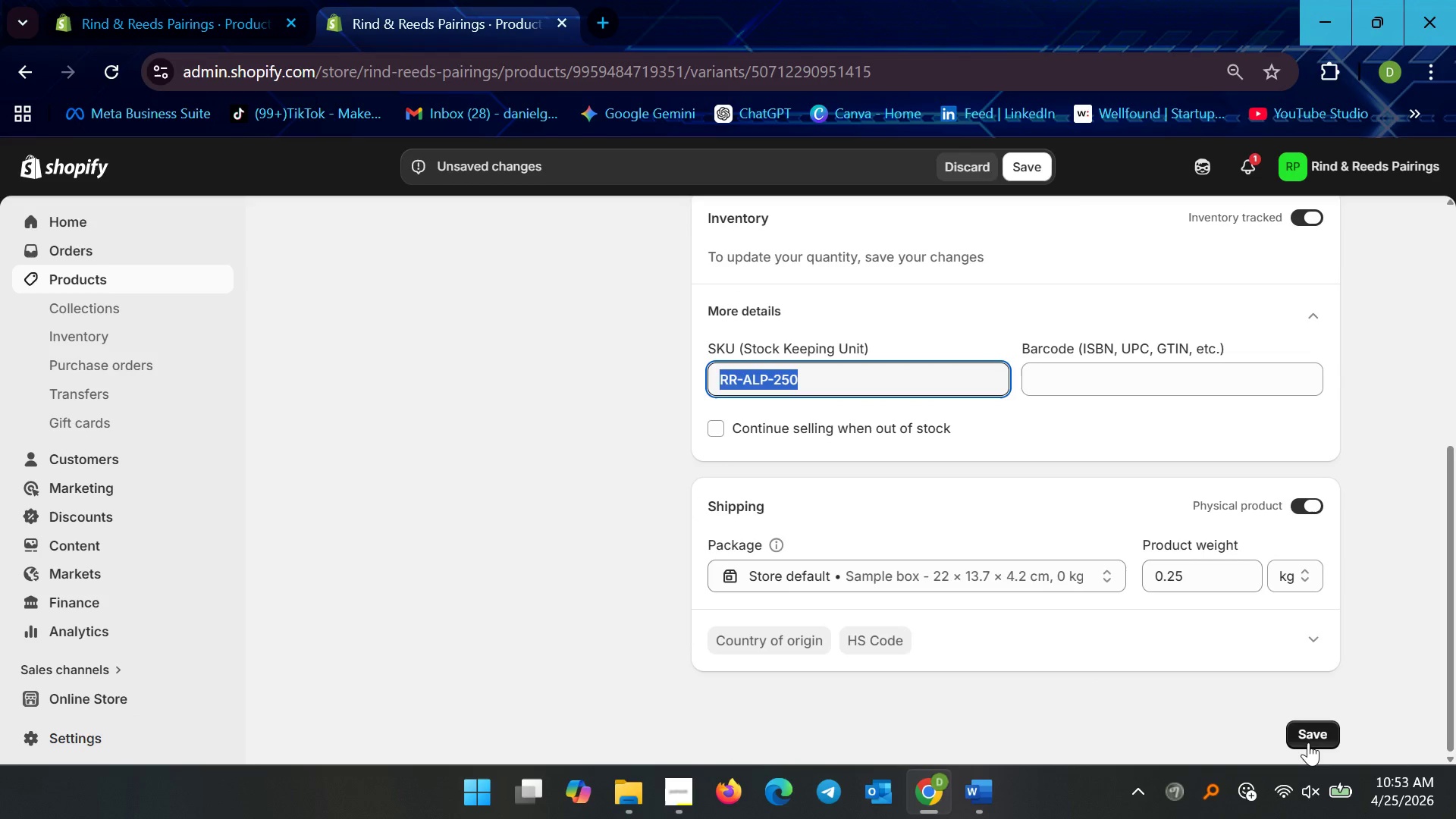 
left_click([1308, 739])
 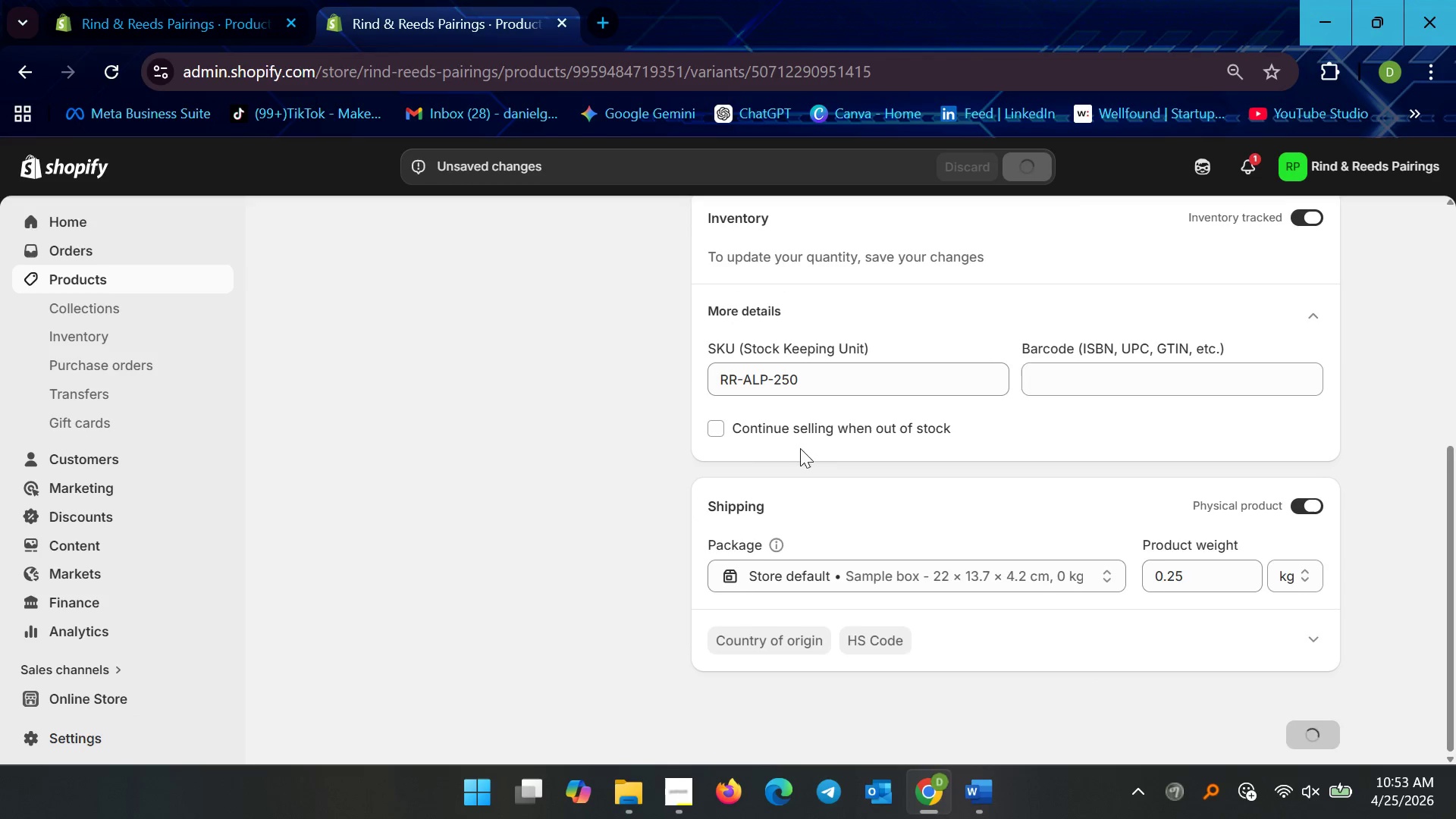 
scroll: coordinate [734, 440], scroll_direction: up, amount: 4.0
 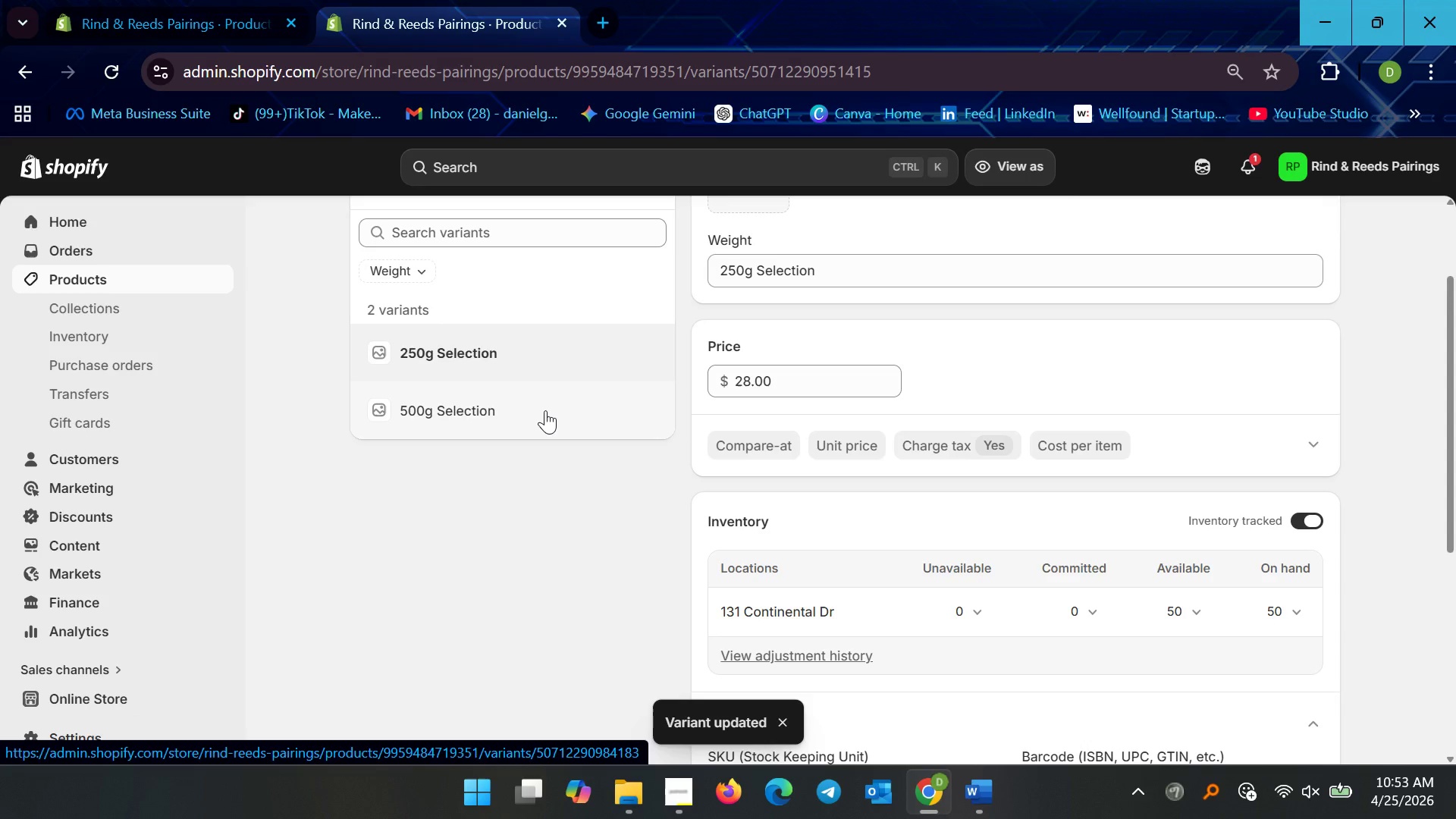 
mouse_move([469, 435])
 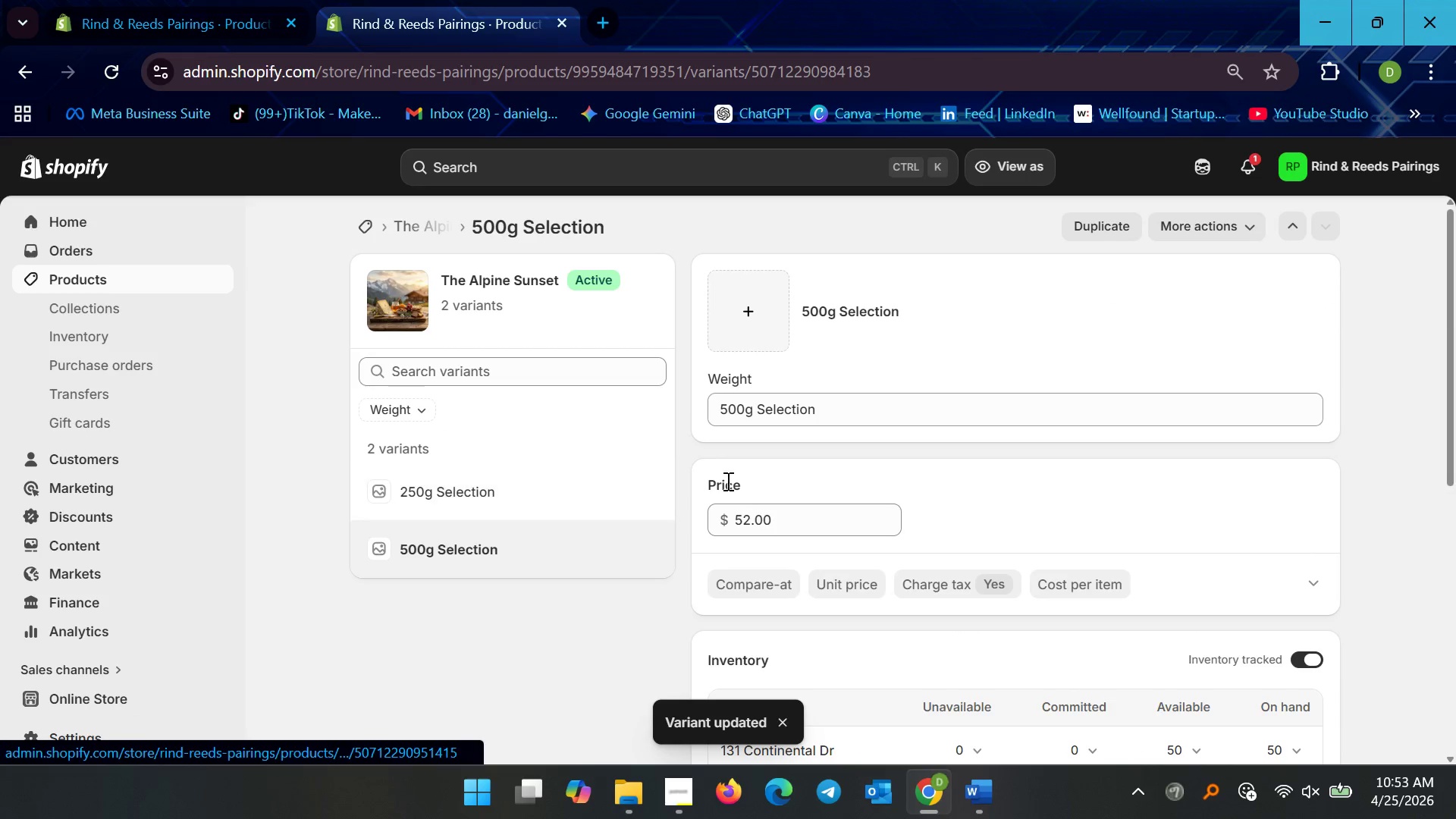 
scroll: coordinate [799, 492], scroll_direction: down, amount: 9.0
 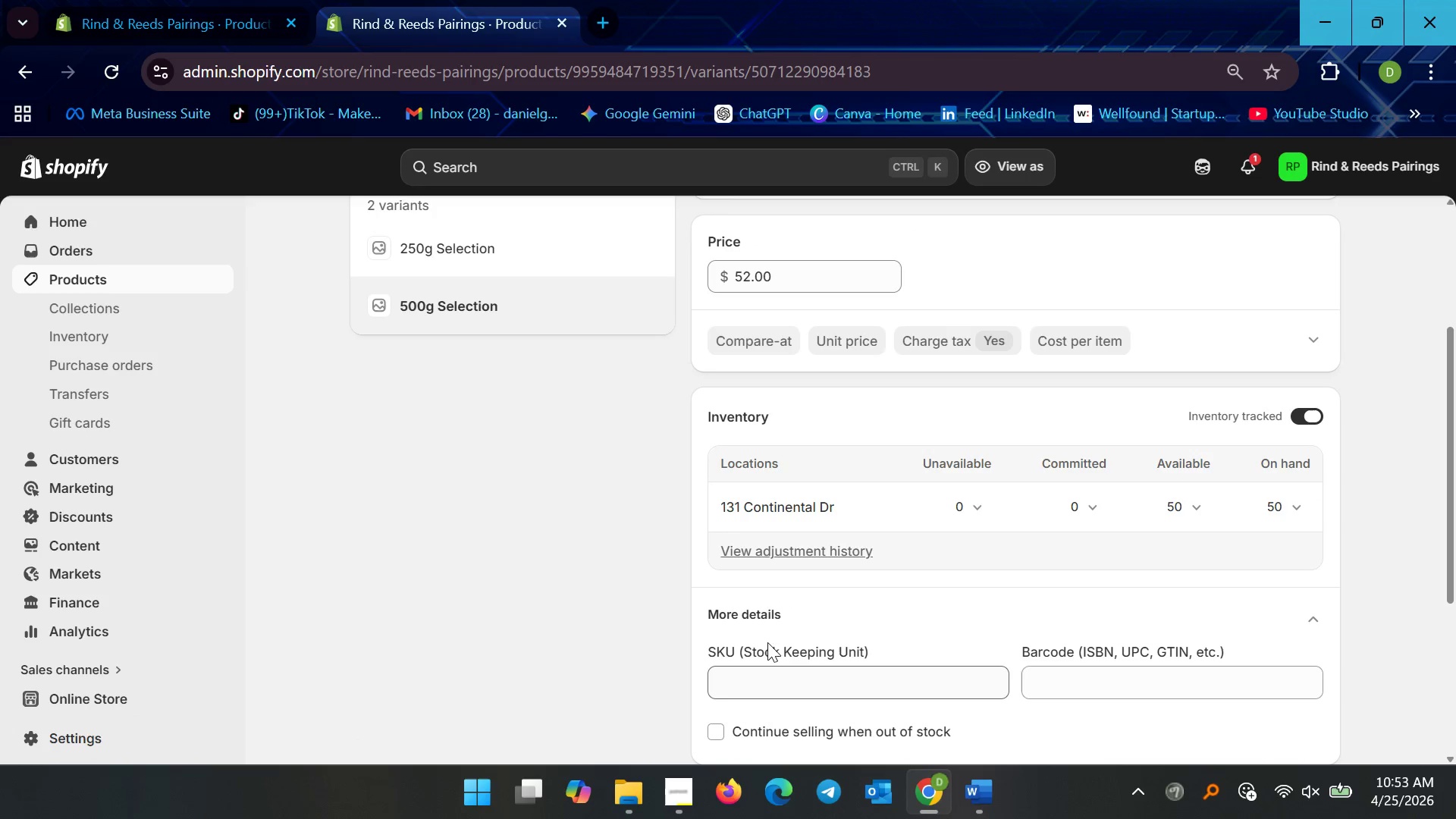 
left_click([767, 696])
 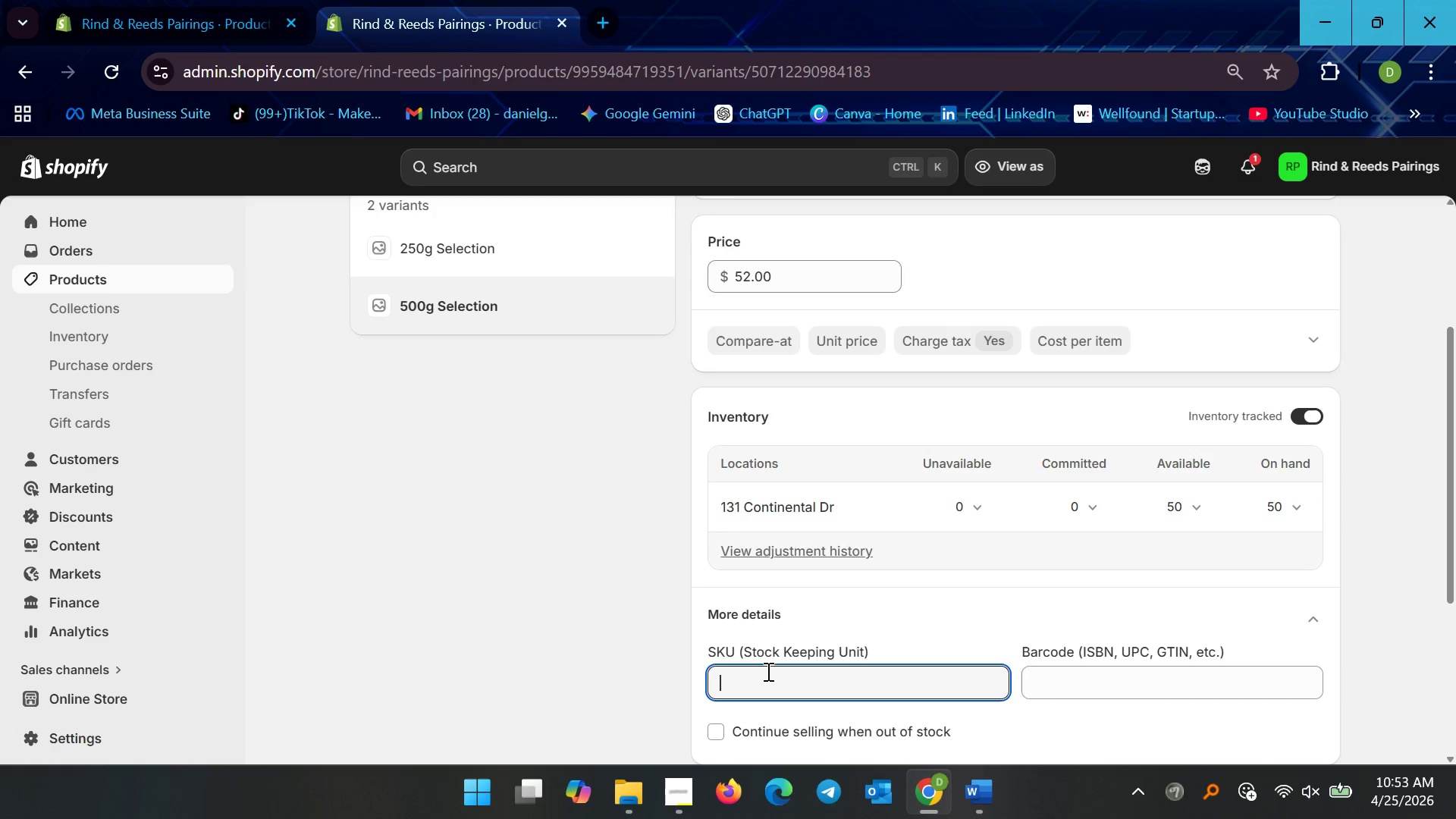 
key(Control+V)
 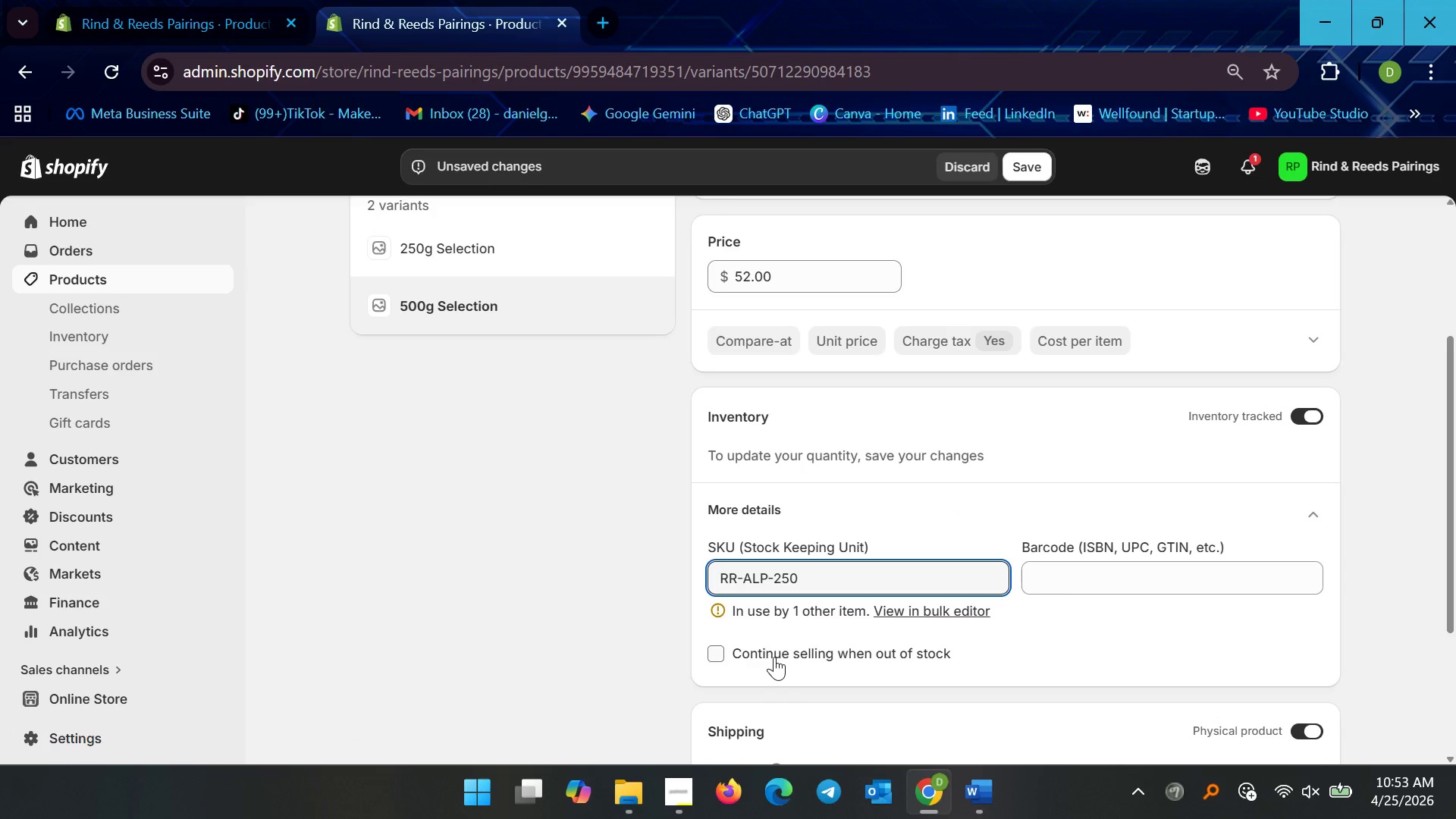 
key(Backspace)
key(Backspace)
key(Backspace)
type(500)
 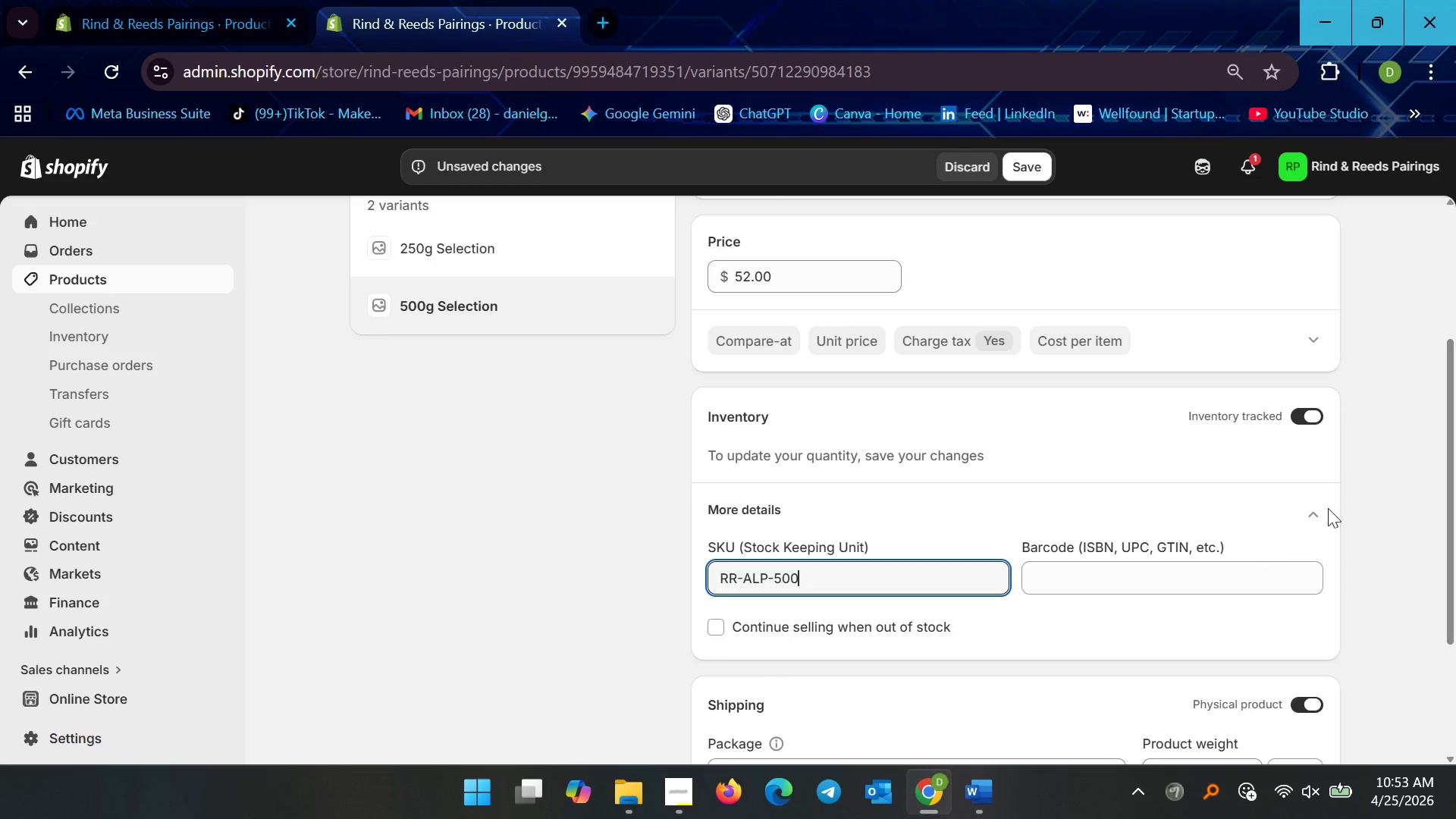 
left_click([1314, 510])
 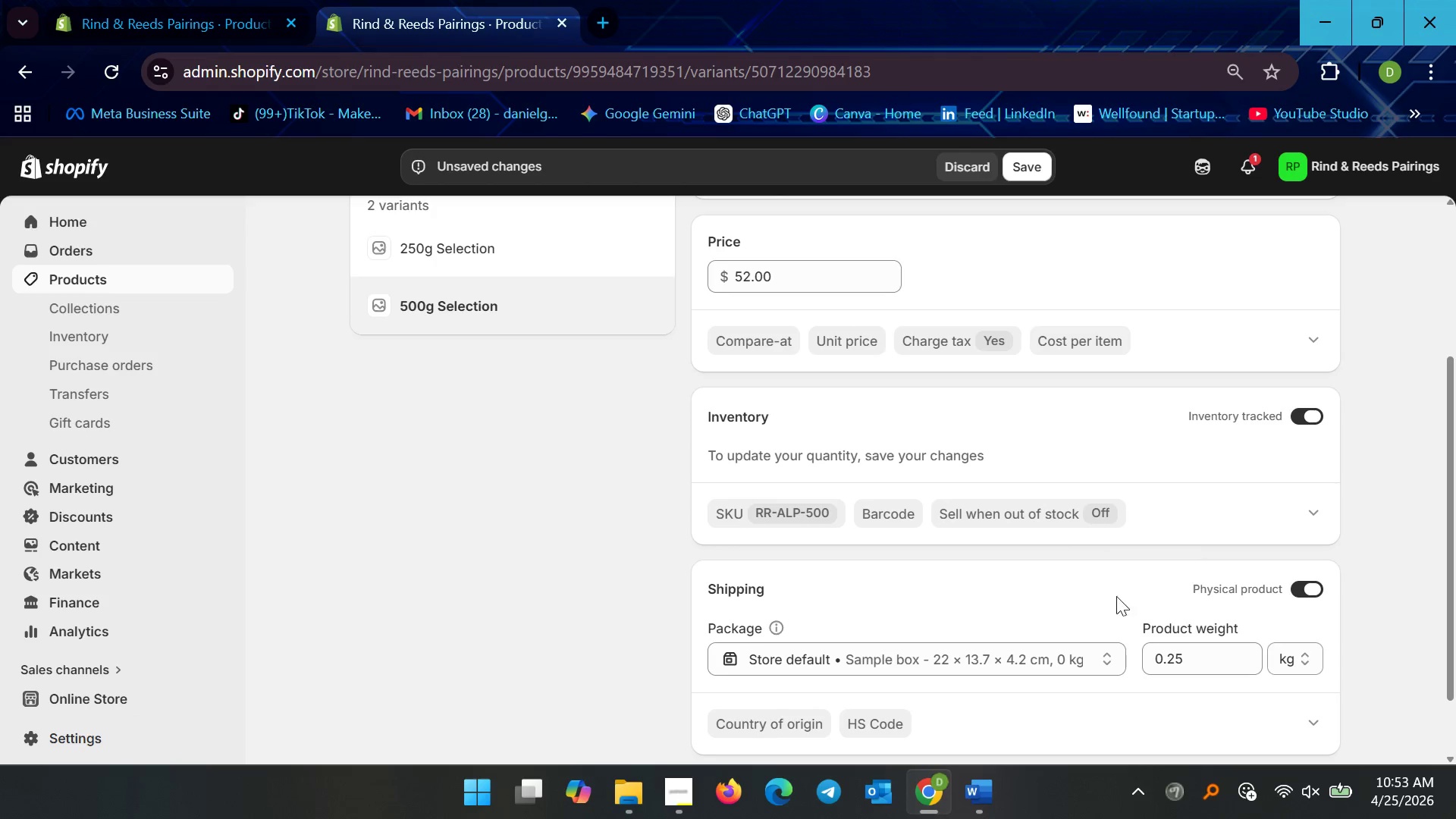 
scroll: coordinate [1122, 671], scroll_direction: down, amount: 9.0
 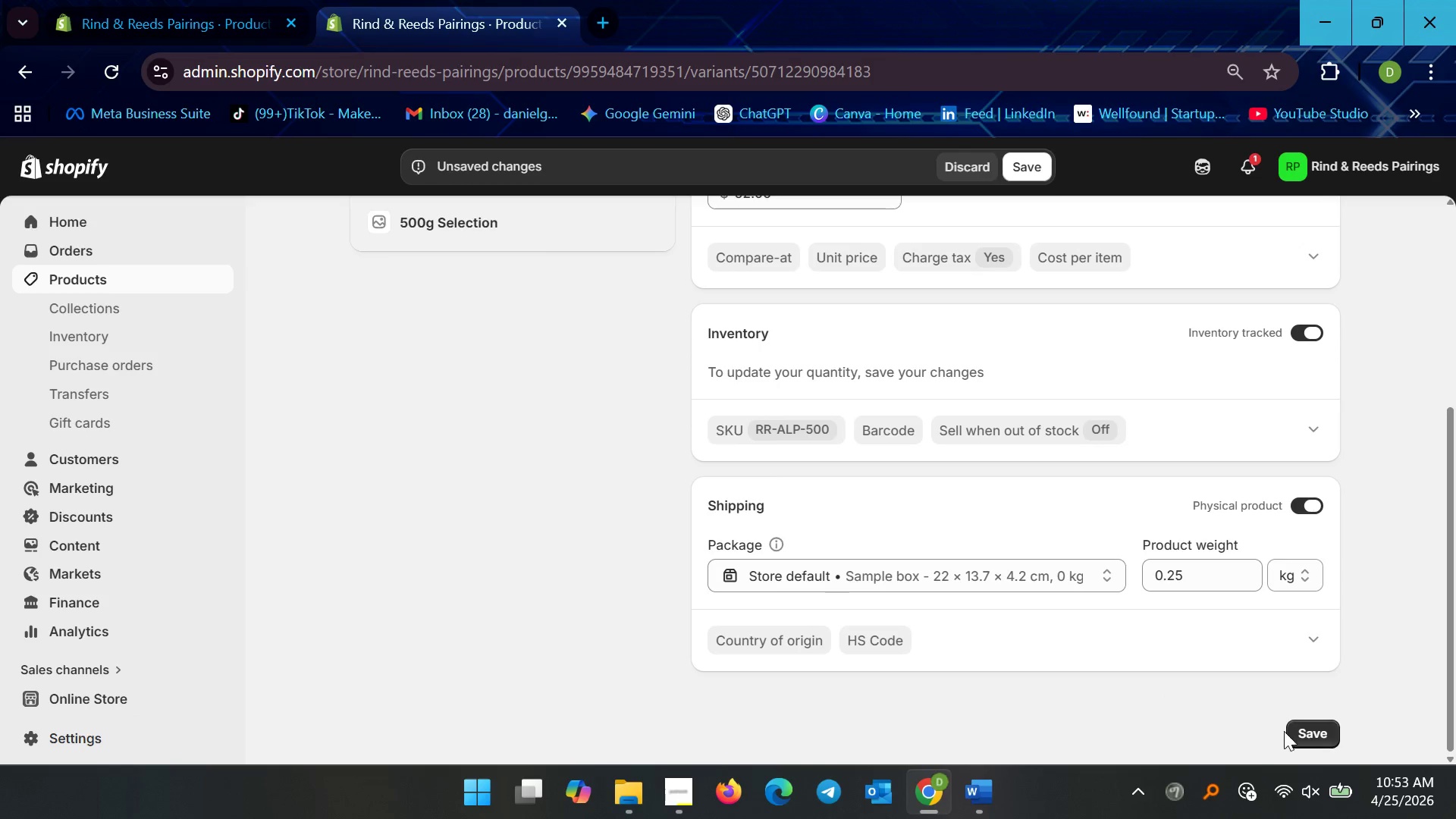 
left_click([1288, 723])
 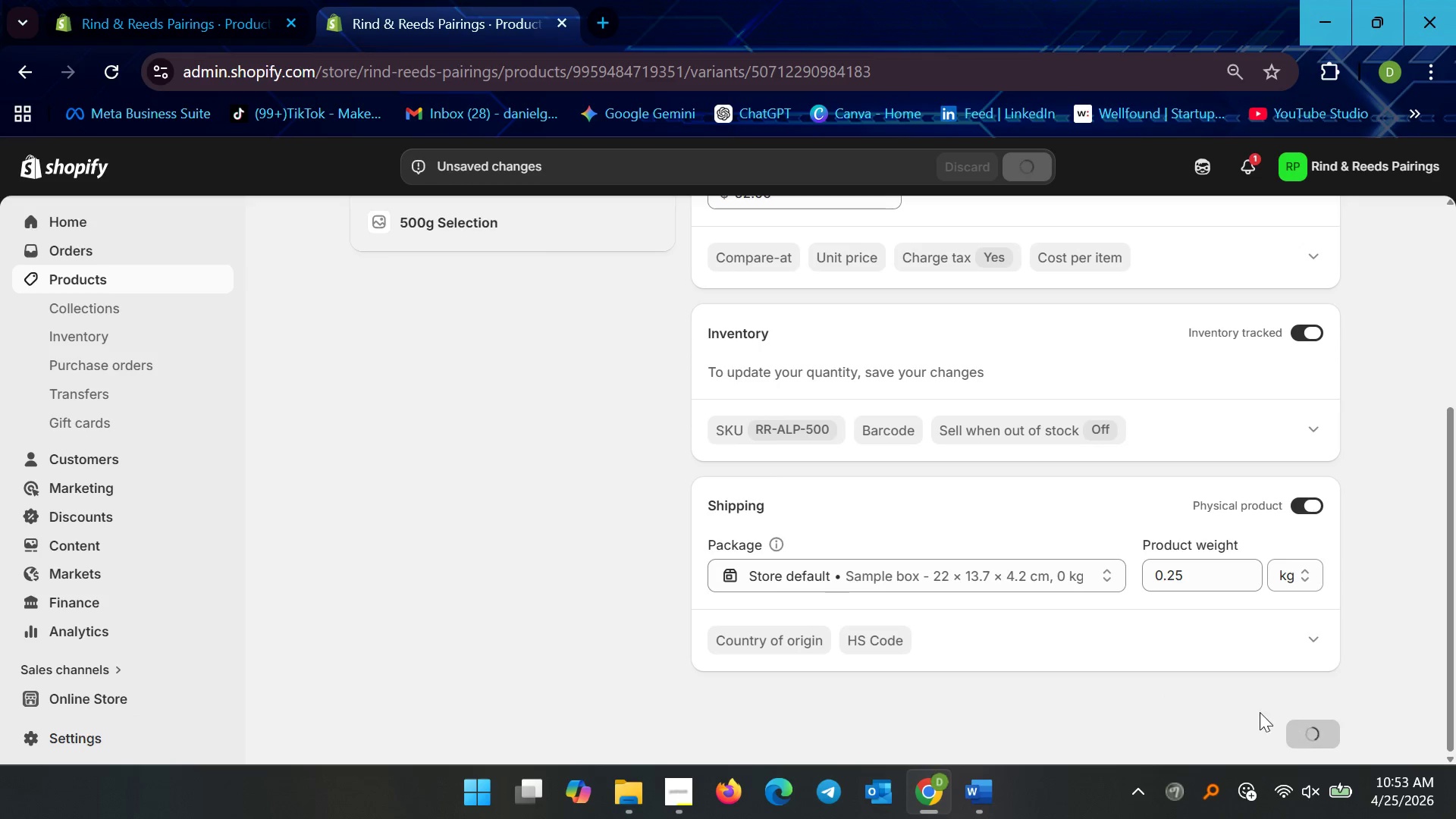 
scroll: coordinate [977, 618], scroll_direction: up, amount: 4.0
 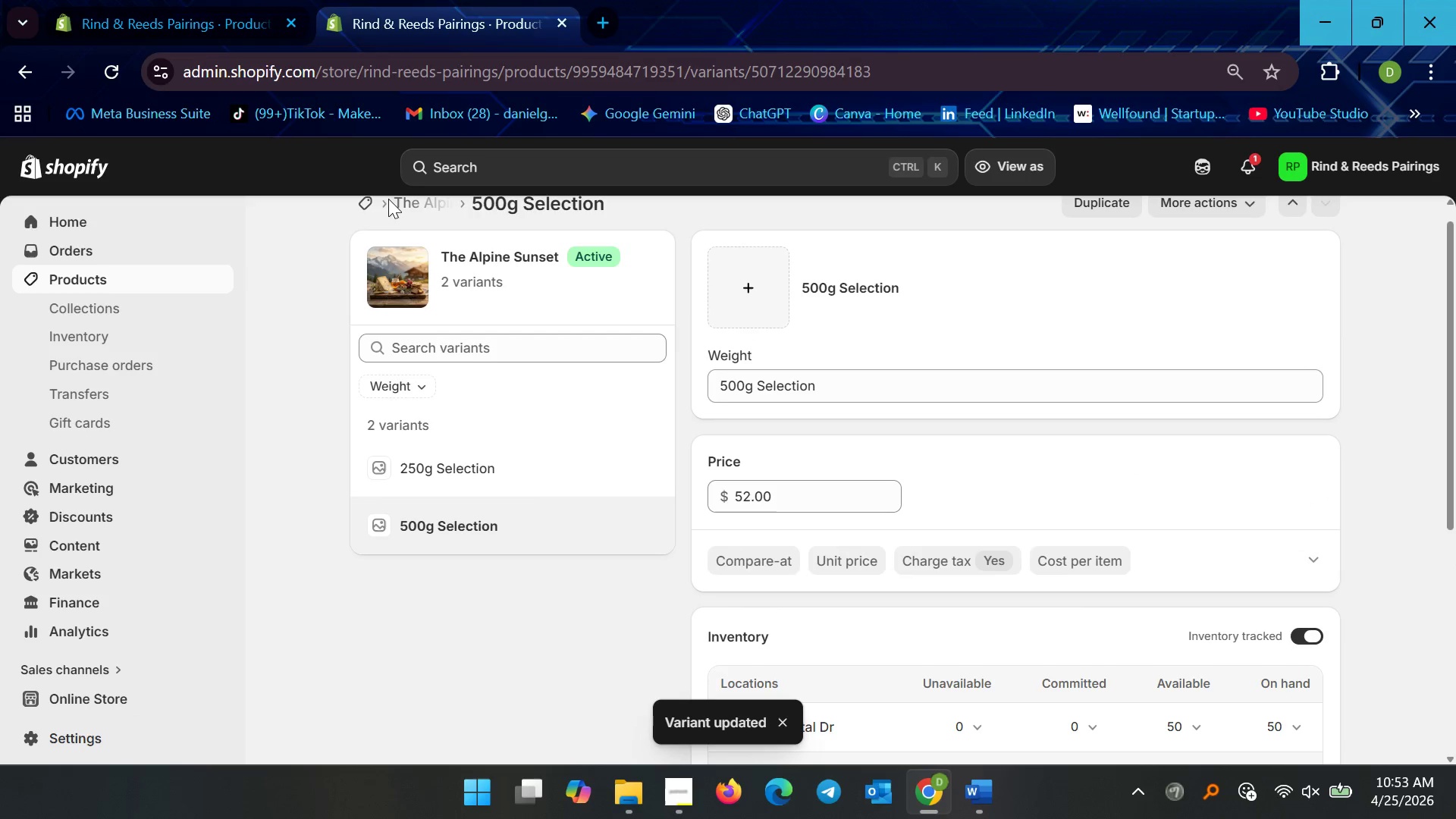 
left_click([394, 200])
 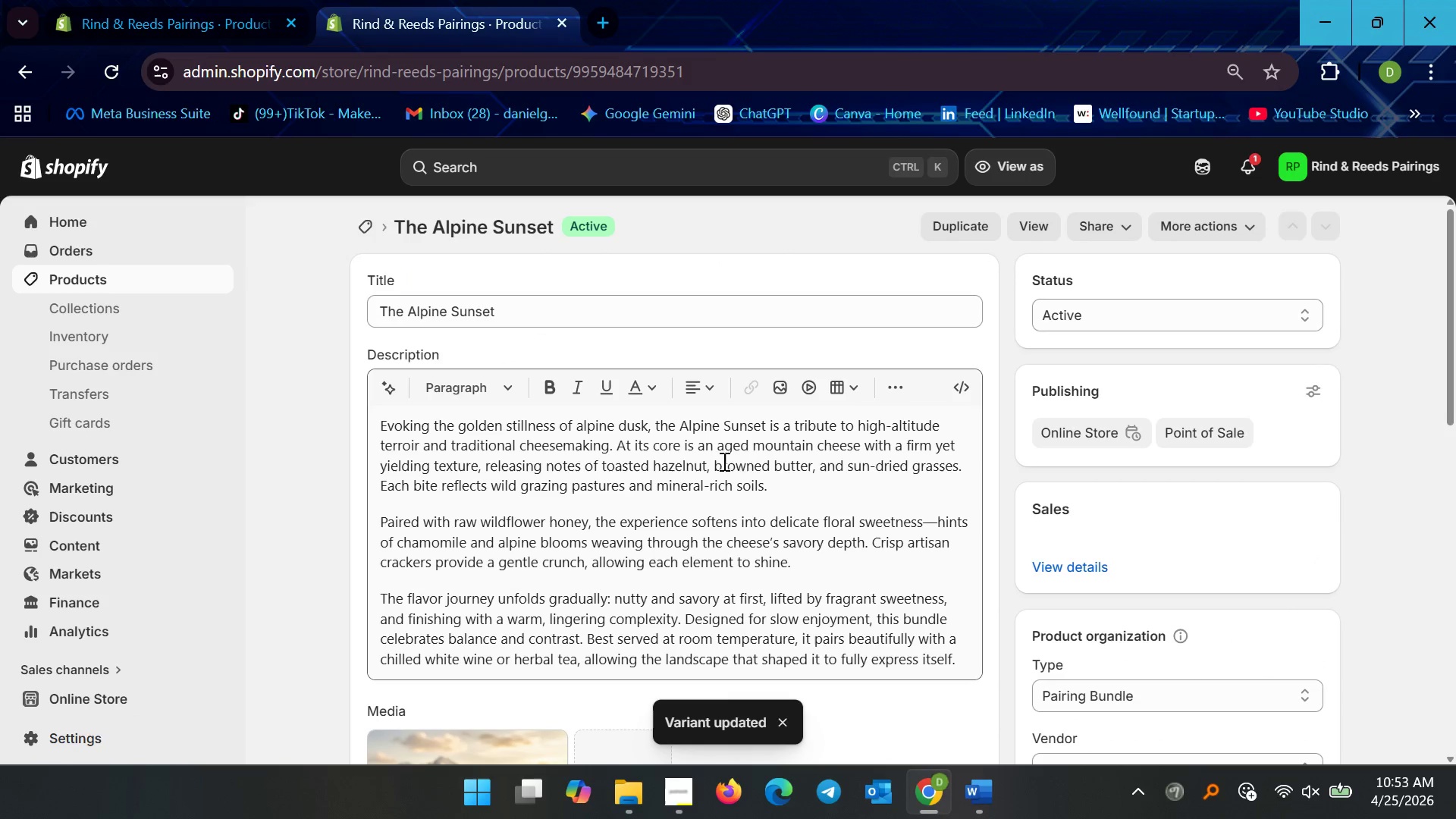 
scroll: coordinate [856, 448], scroll_direction: down, amount: 19.0
 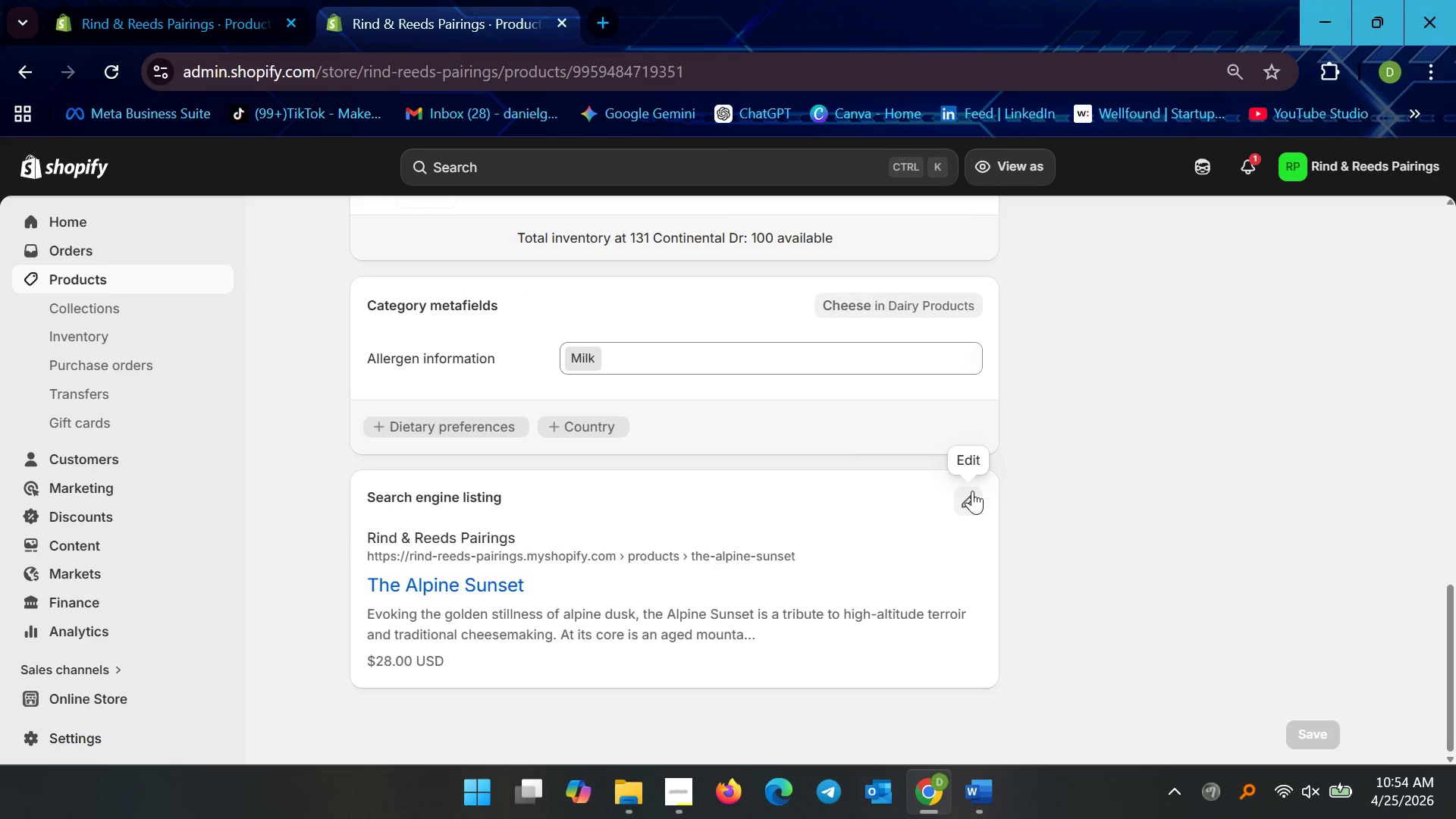 
left_click([971, 490])
 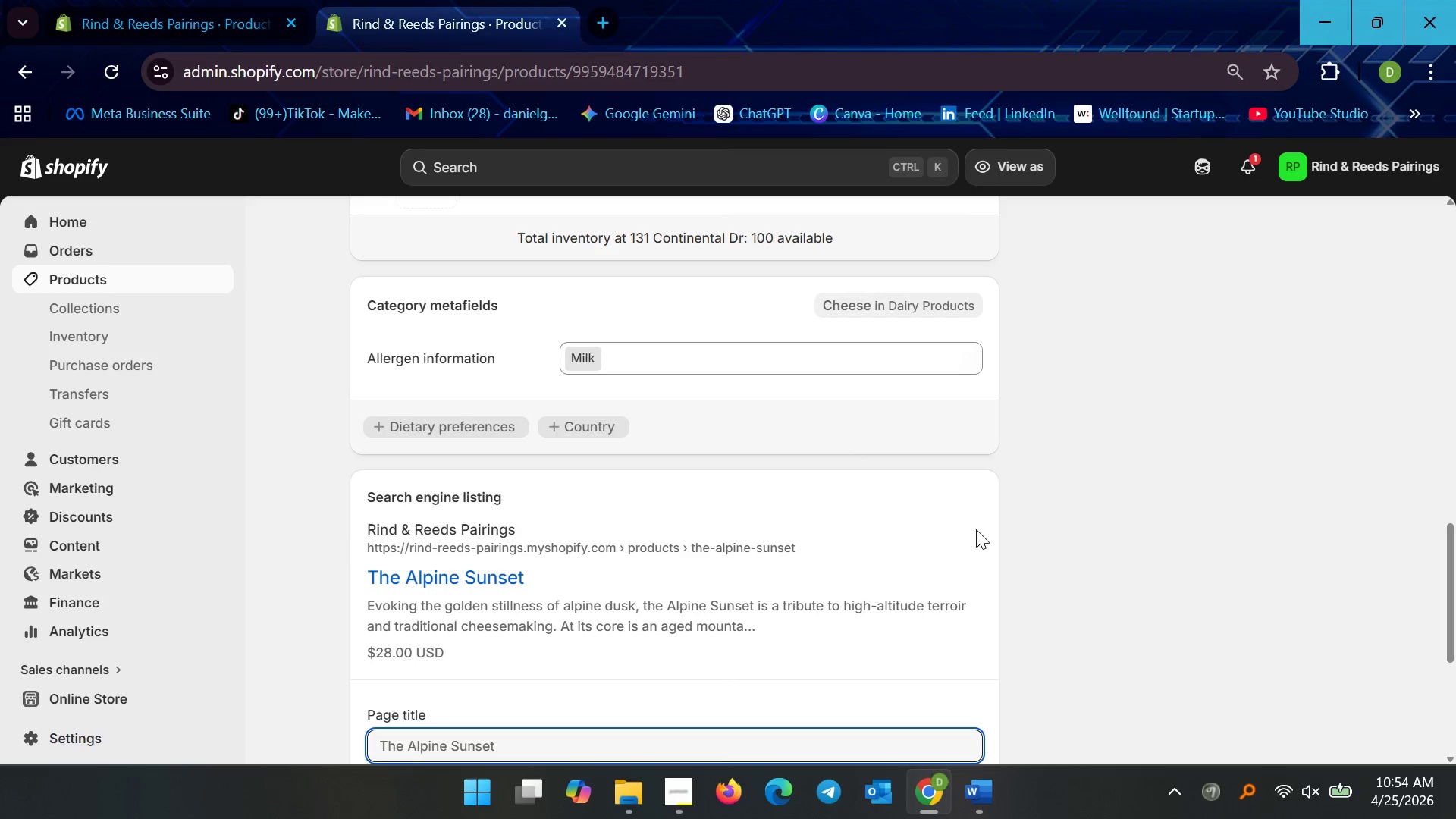 
scroll: coordinate [987, 544], scroll_direction: down, amount: 5.0
 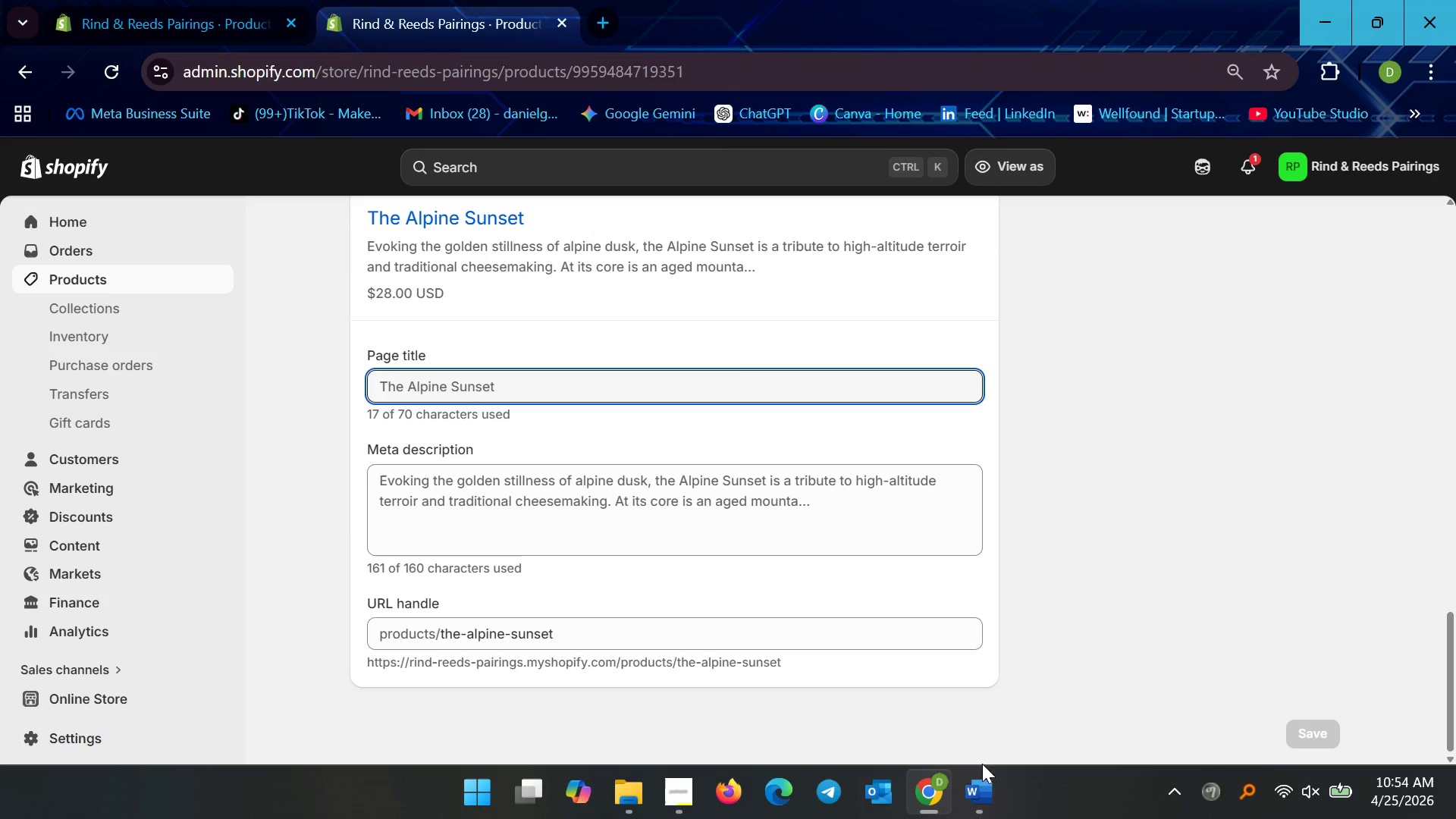 
left_click_drag(start_coordinate=[984, 802], to_coordinate=[984, 805])
 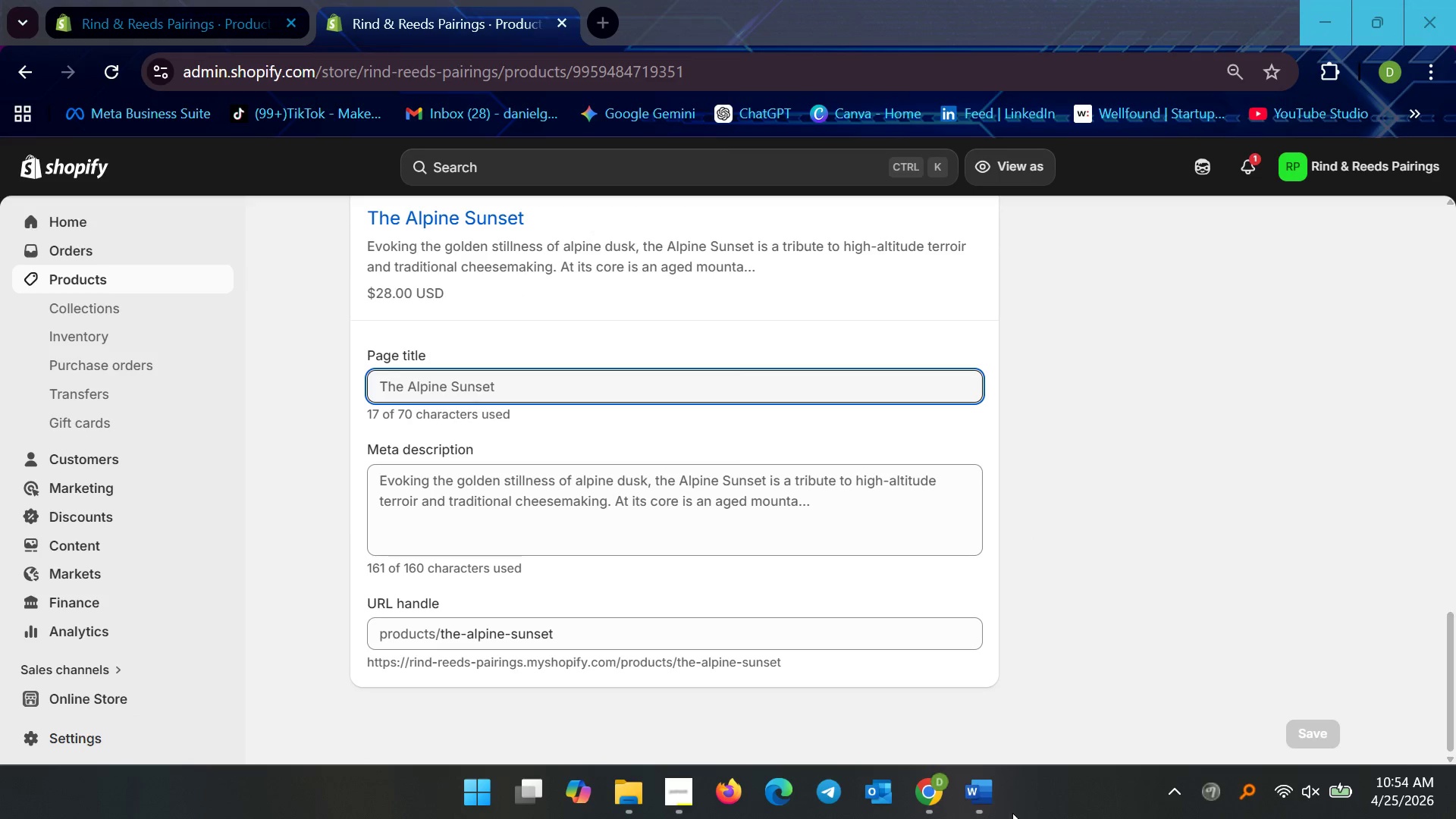 
left_click([979, 795])
 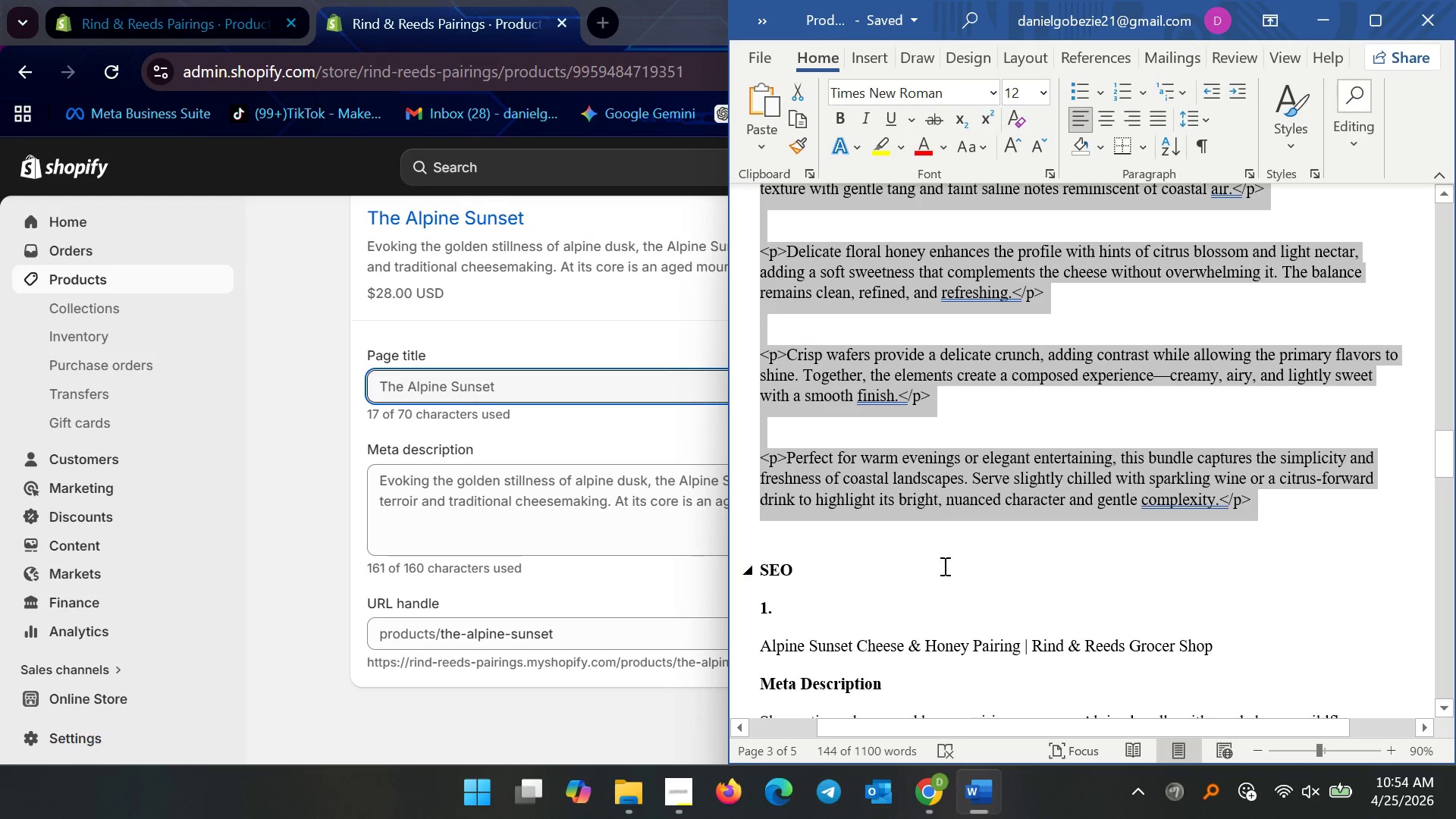 
scroll: coordinate [943, 566], scroll_direction: down, amount: 3.0
 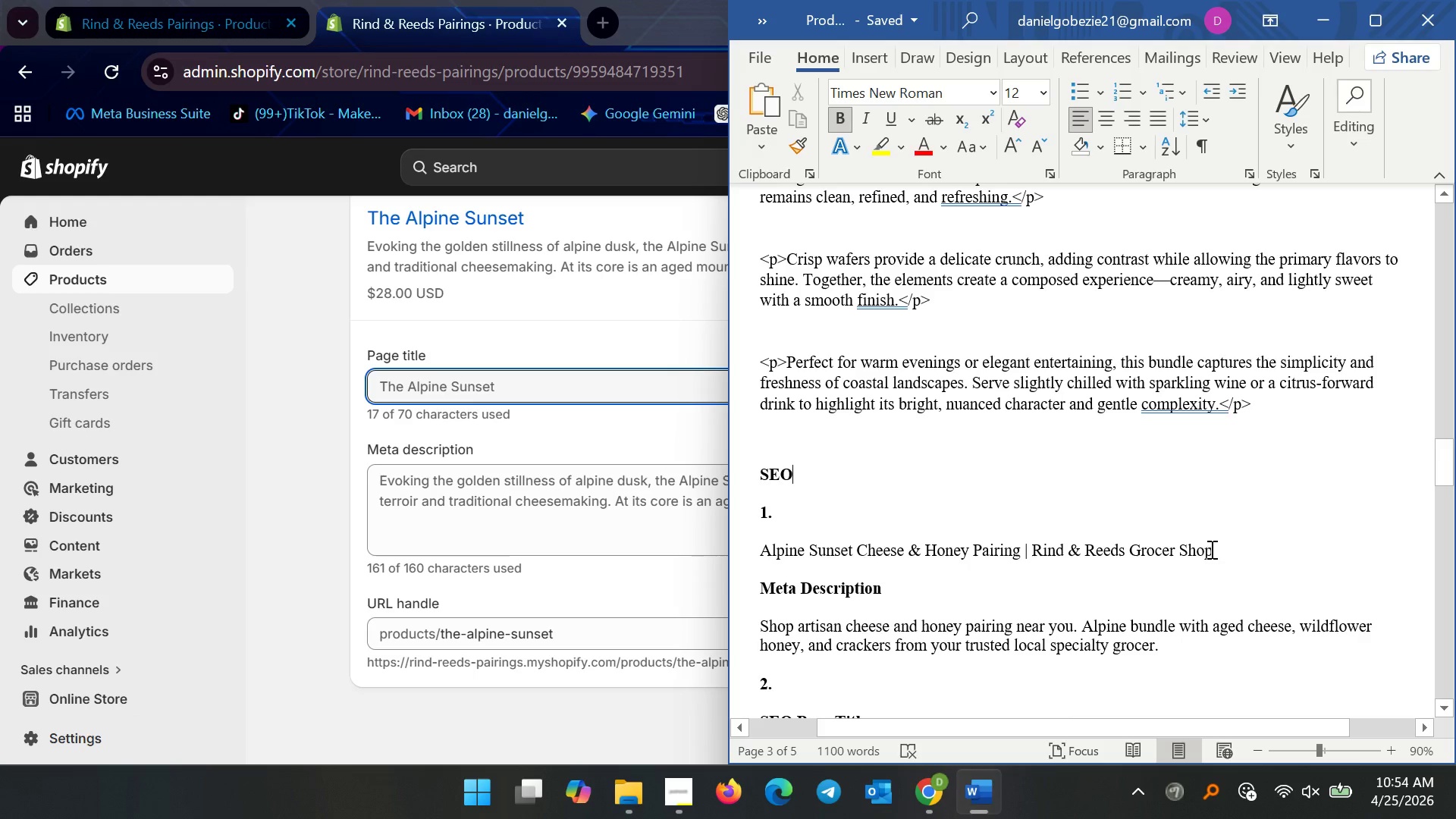 
left_click_drag(start_coordinate=[1225, 548], to_coordinate=[752, 559])
 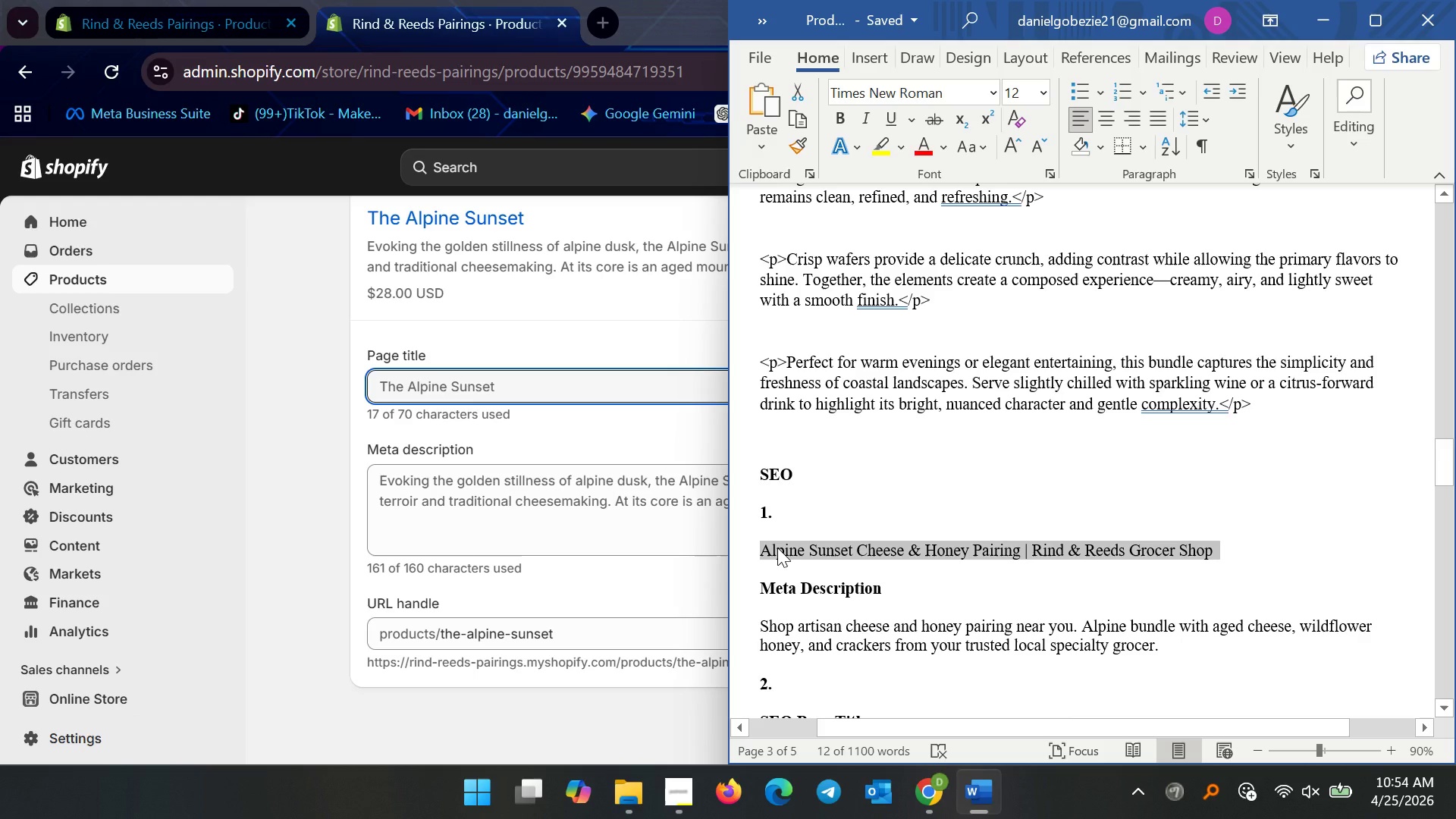 
key(Control+C)
 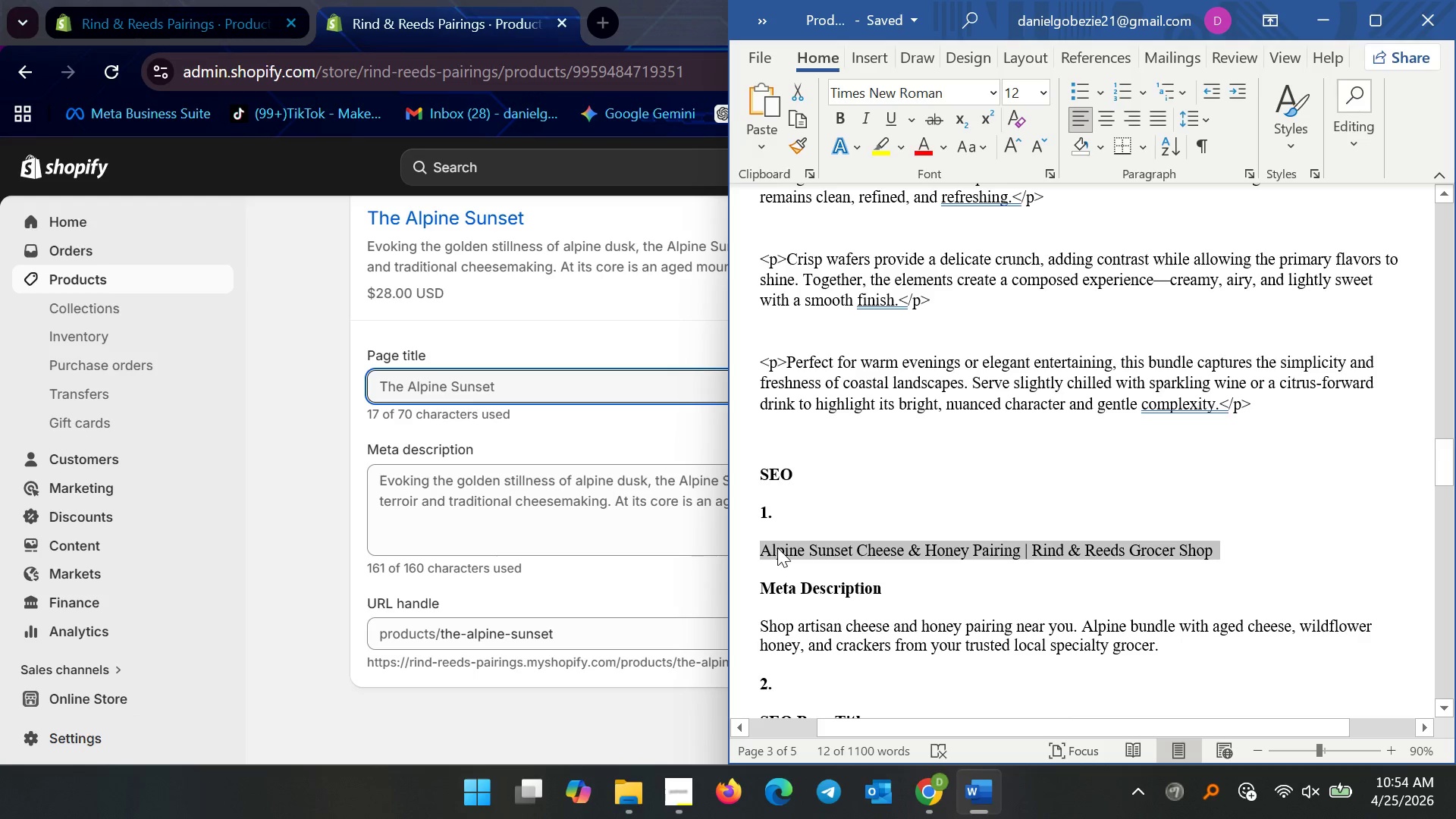 
key(Control+C)
 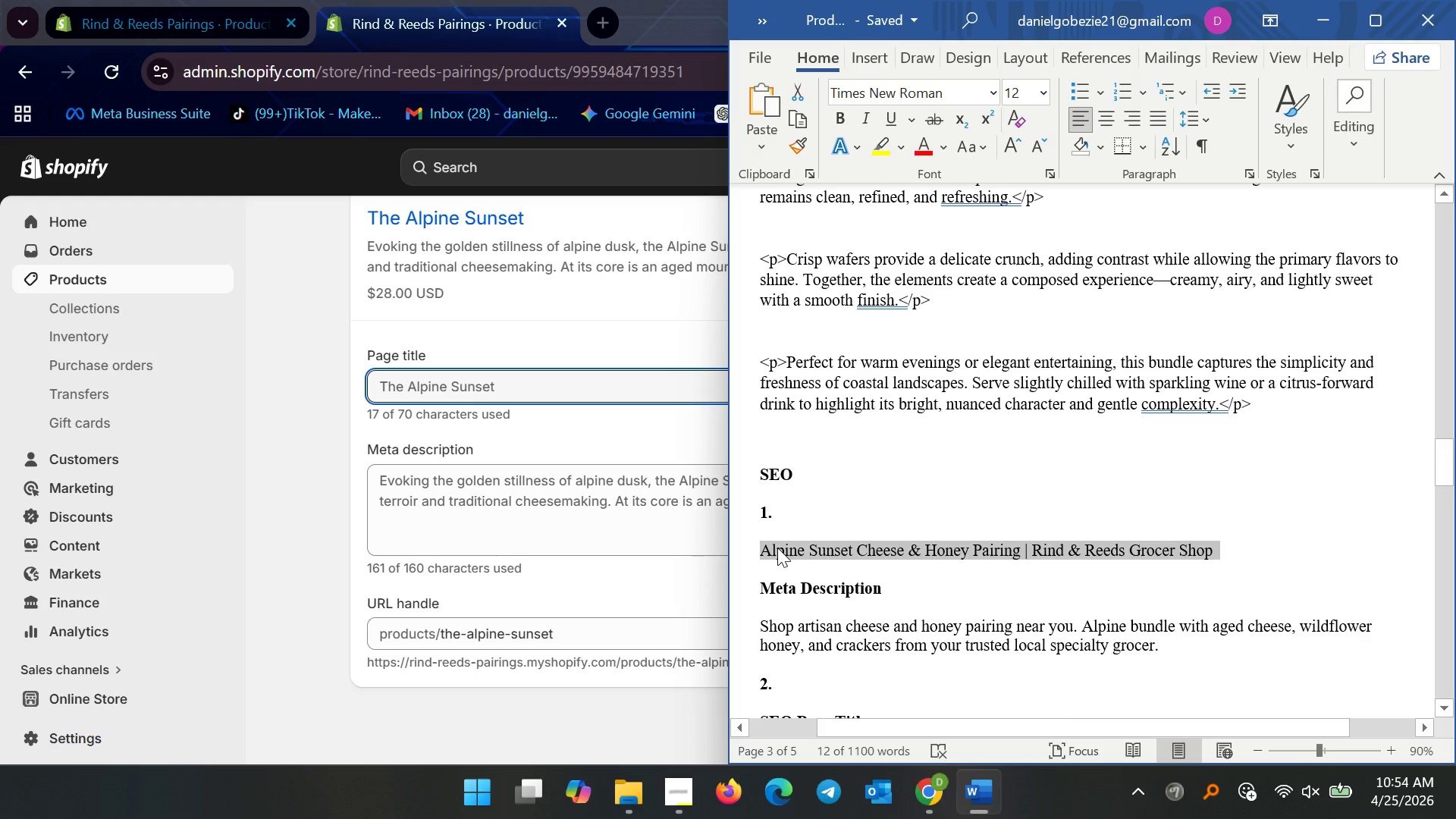 
key(Control+C)
 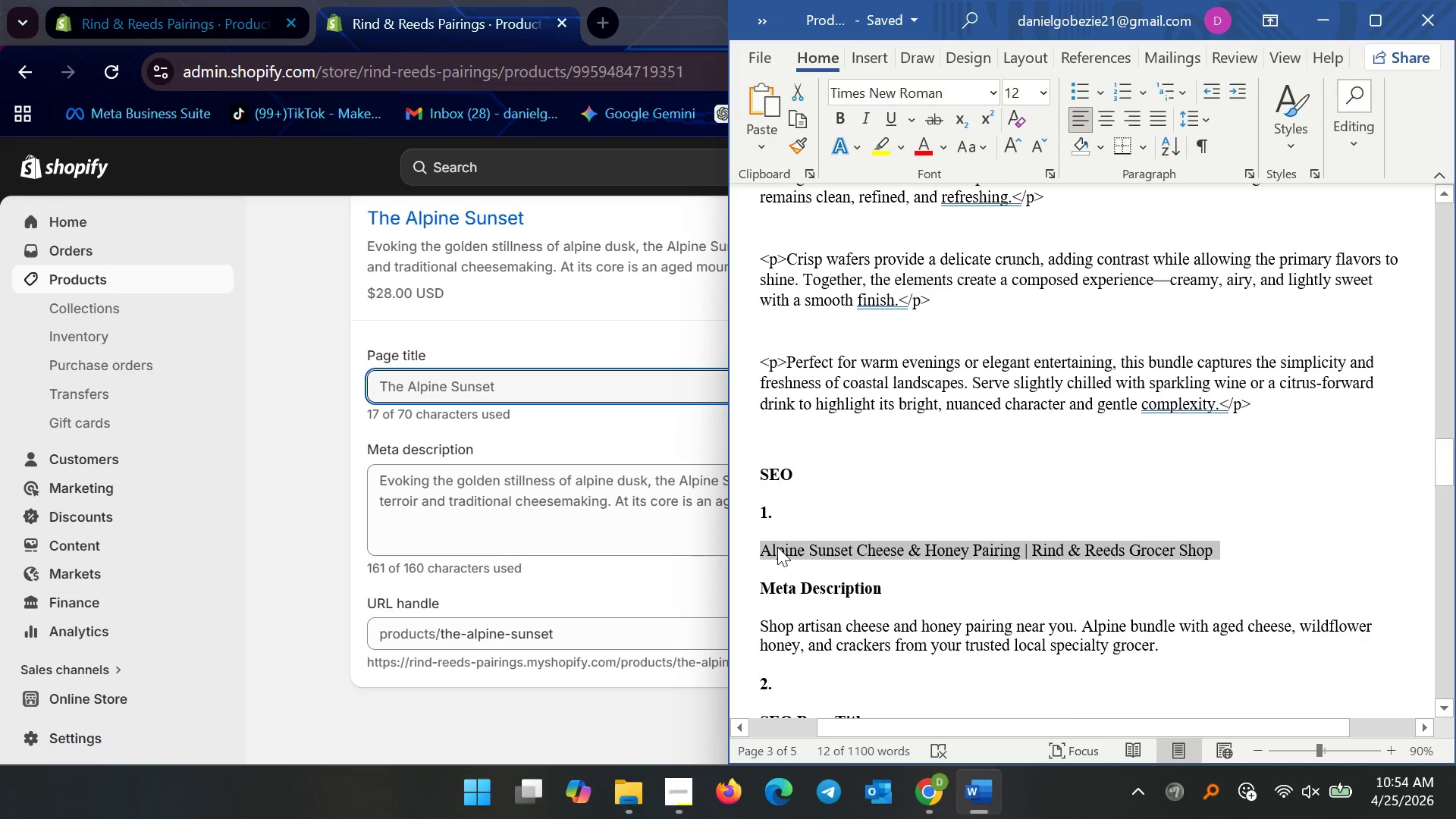 
key(Control+C)
 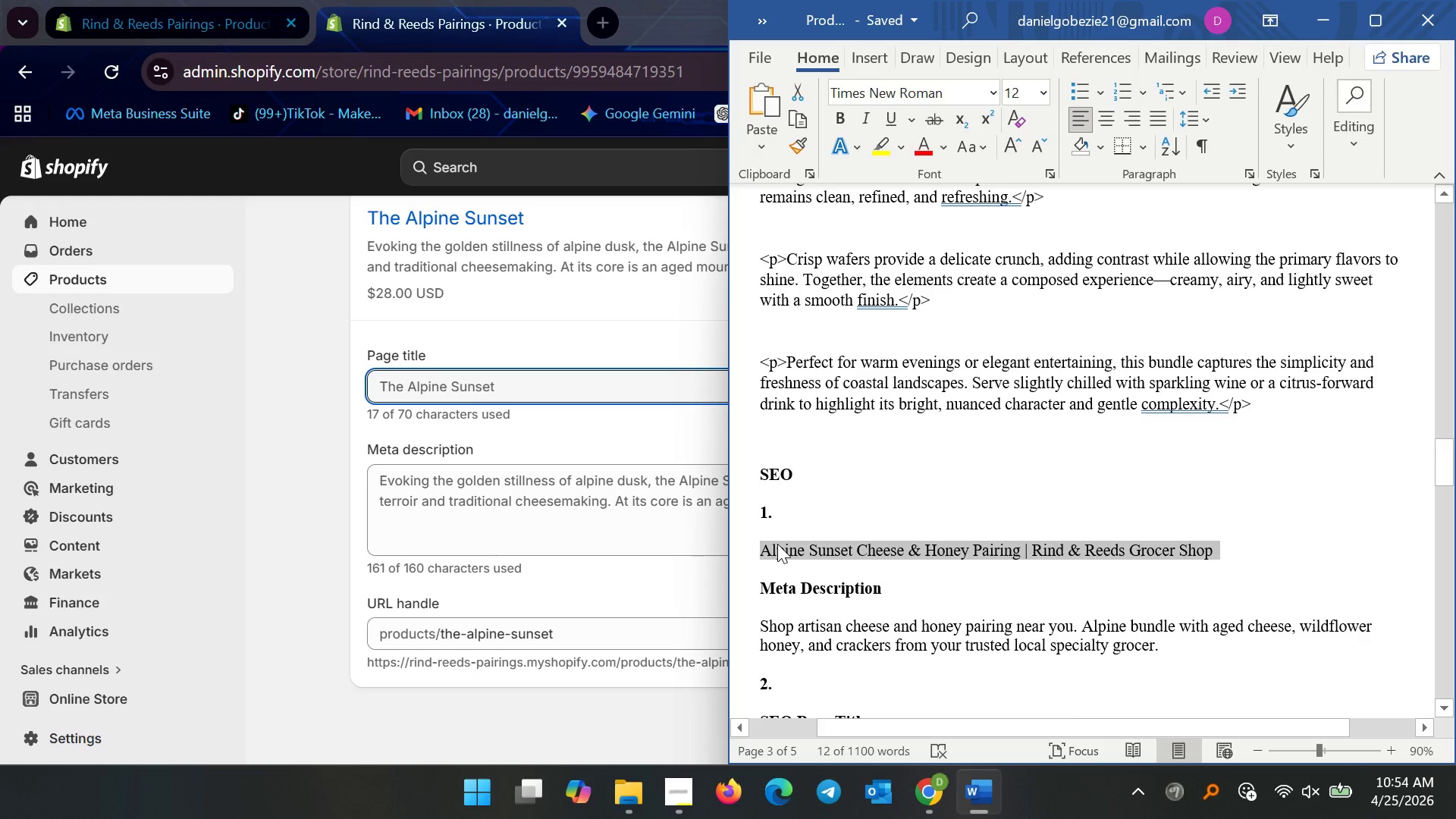 
key(Control+C)
 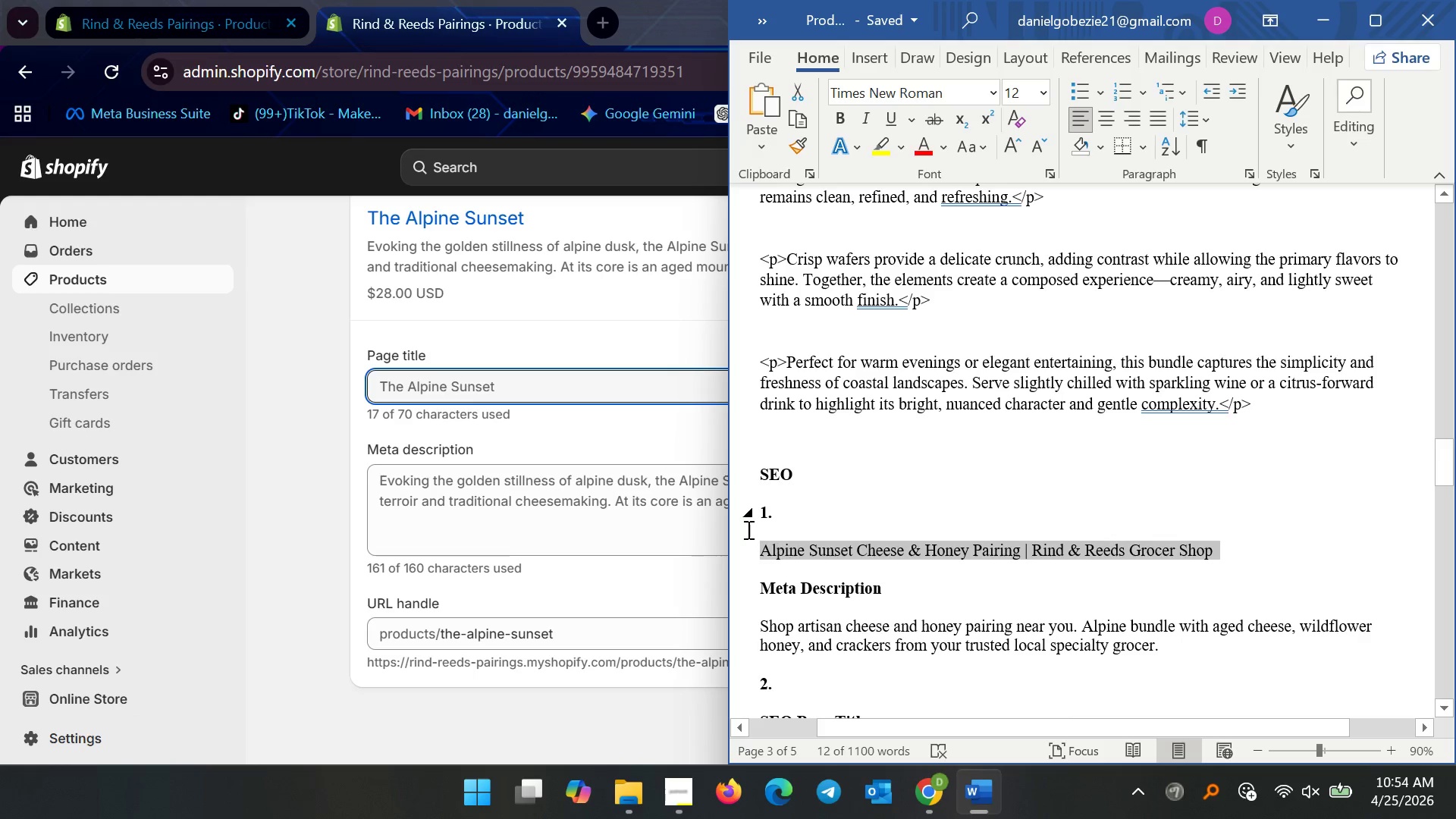 
key(Control+C)
 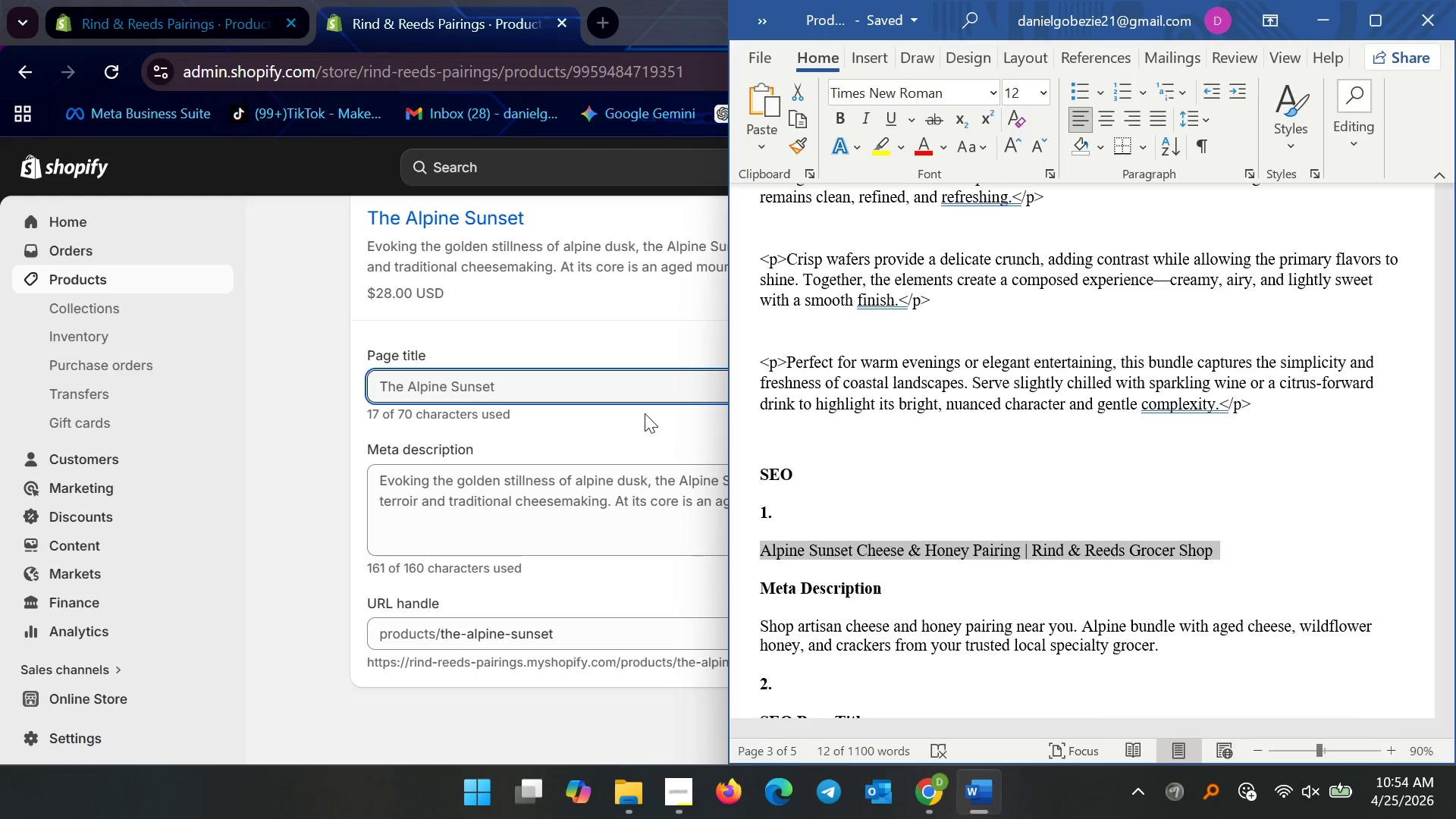 
double_click([644, 391])
 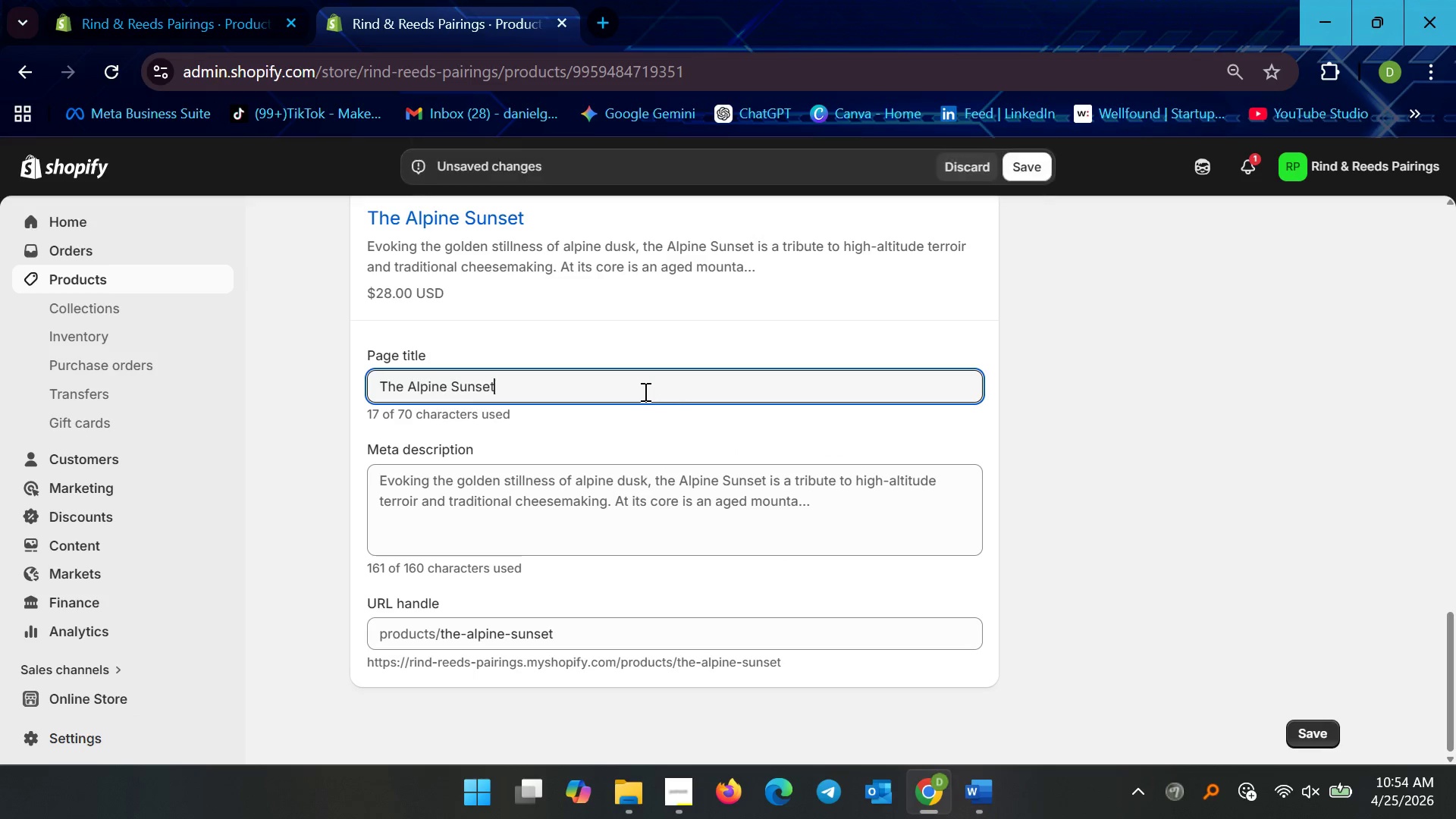 
key(Control+A)
 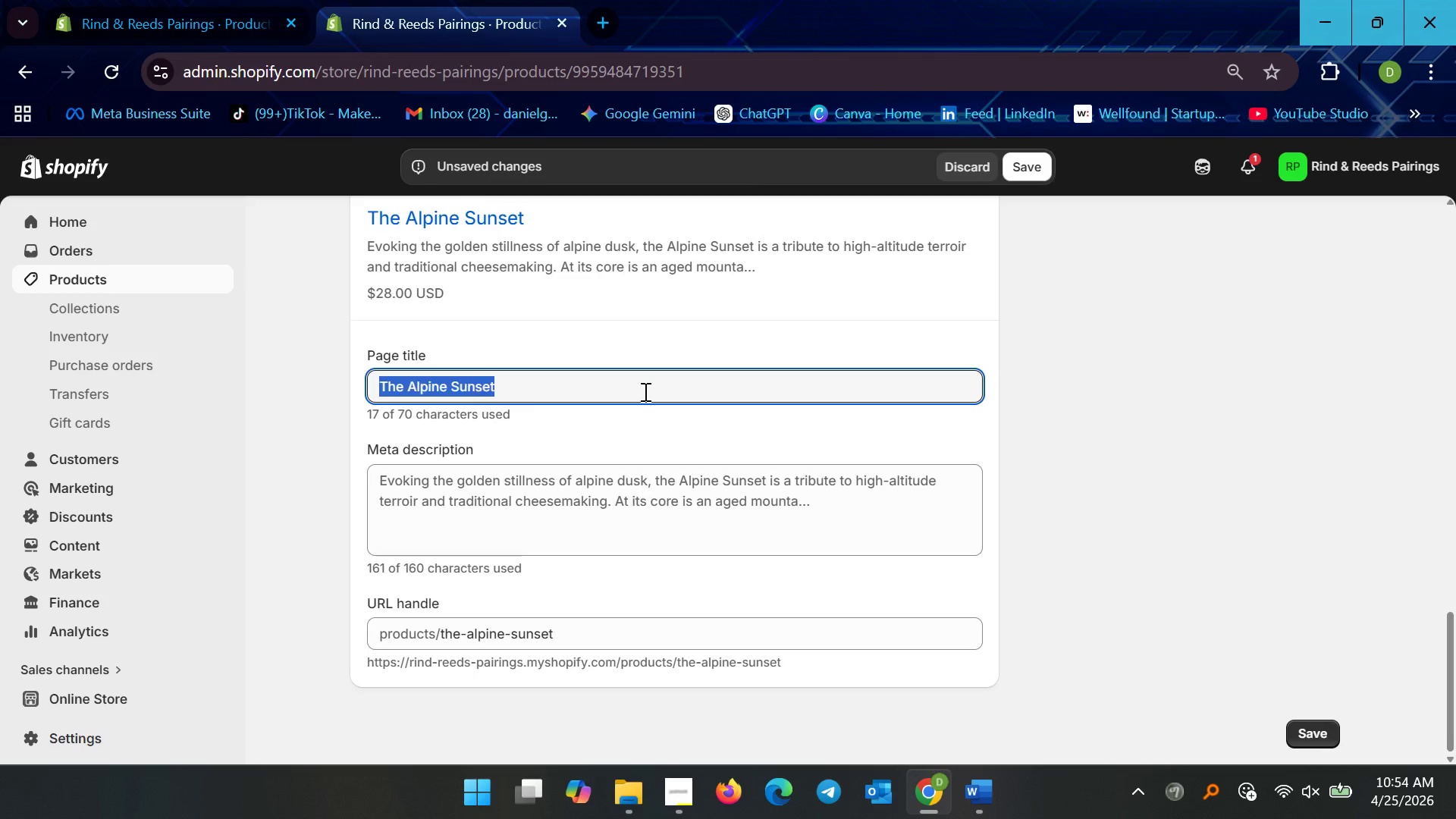 
key(Control+V)
 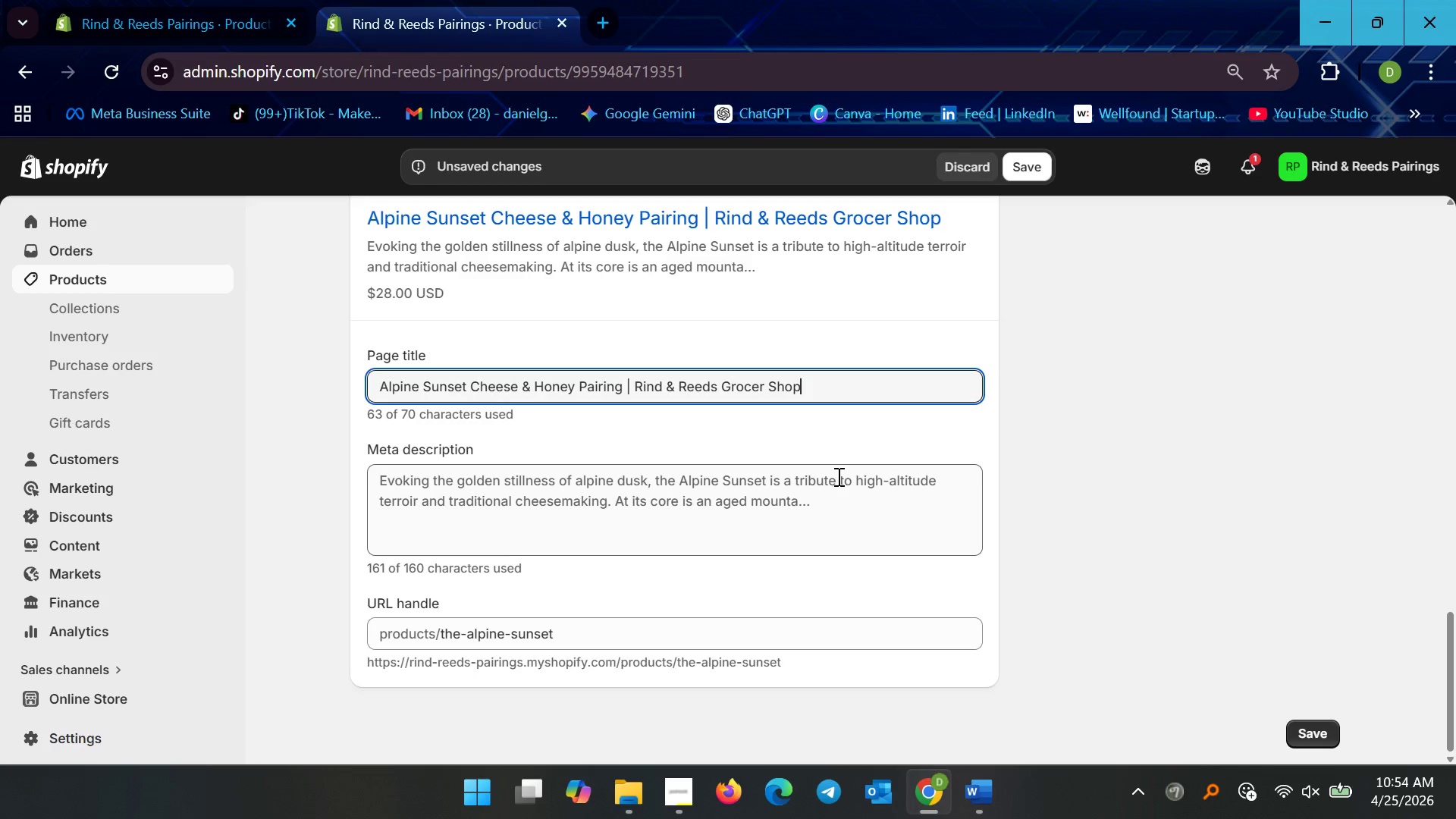 
wait(6.3)
 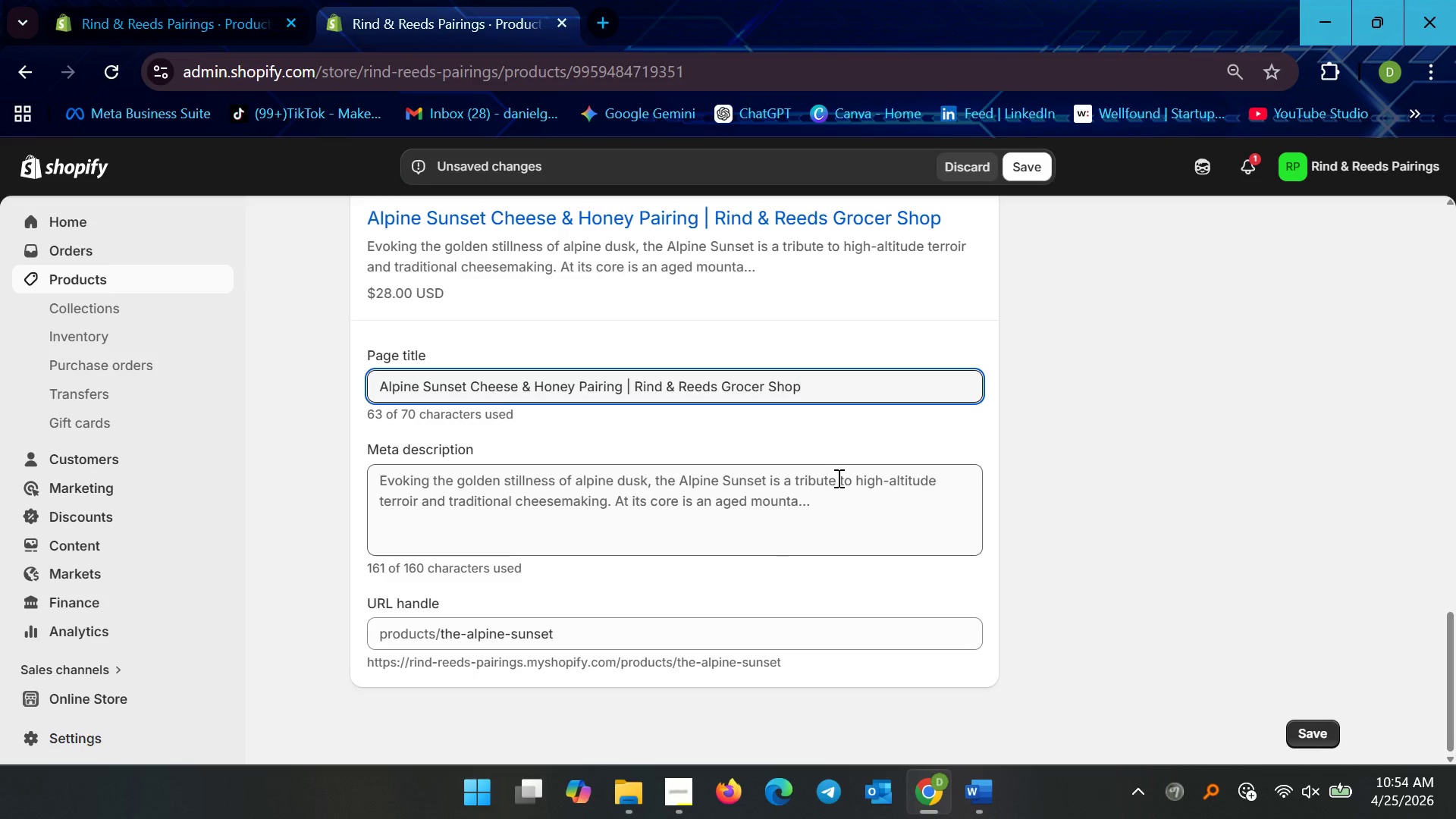 
hold_key(key=Backspace, duration=0.64)
 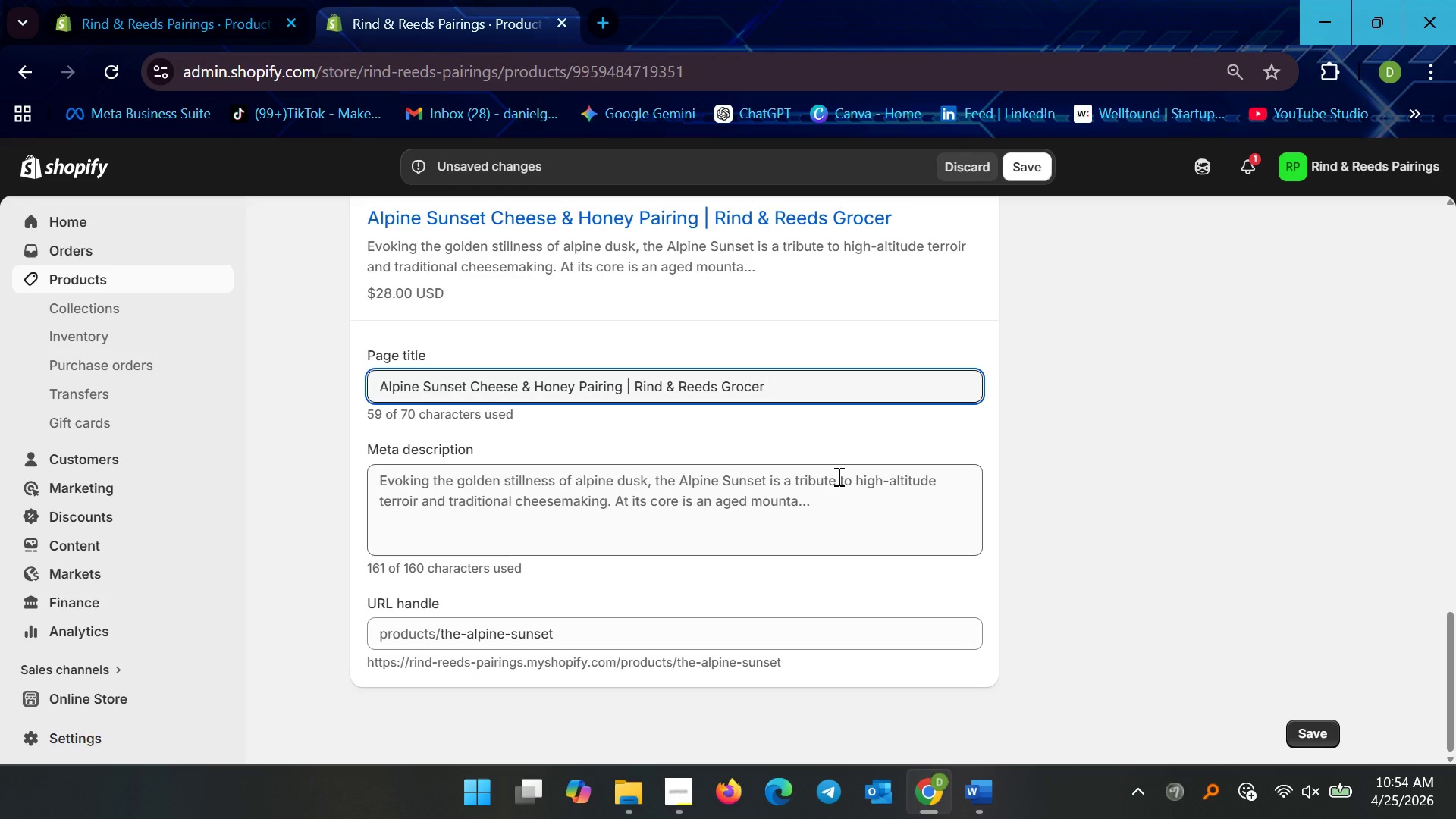 
hold_key(key=Backspace, duration=0.62)
 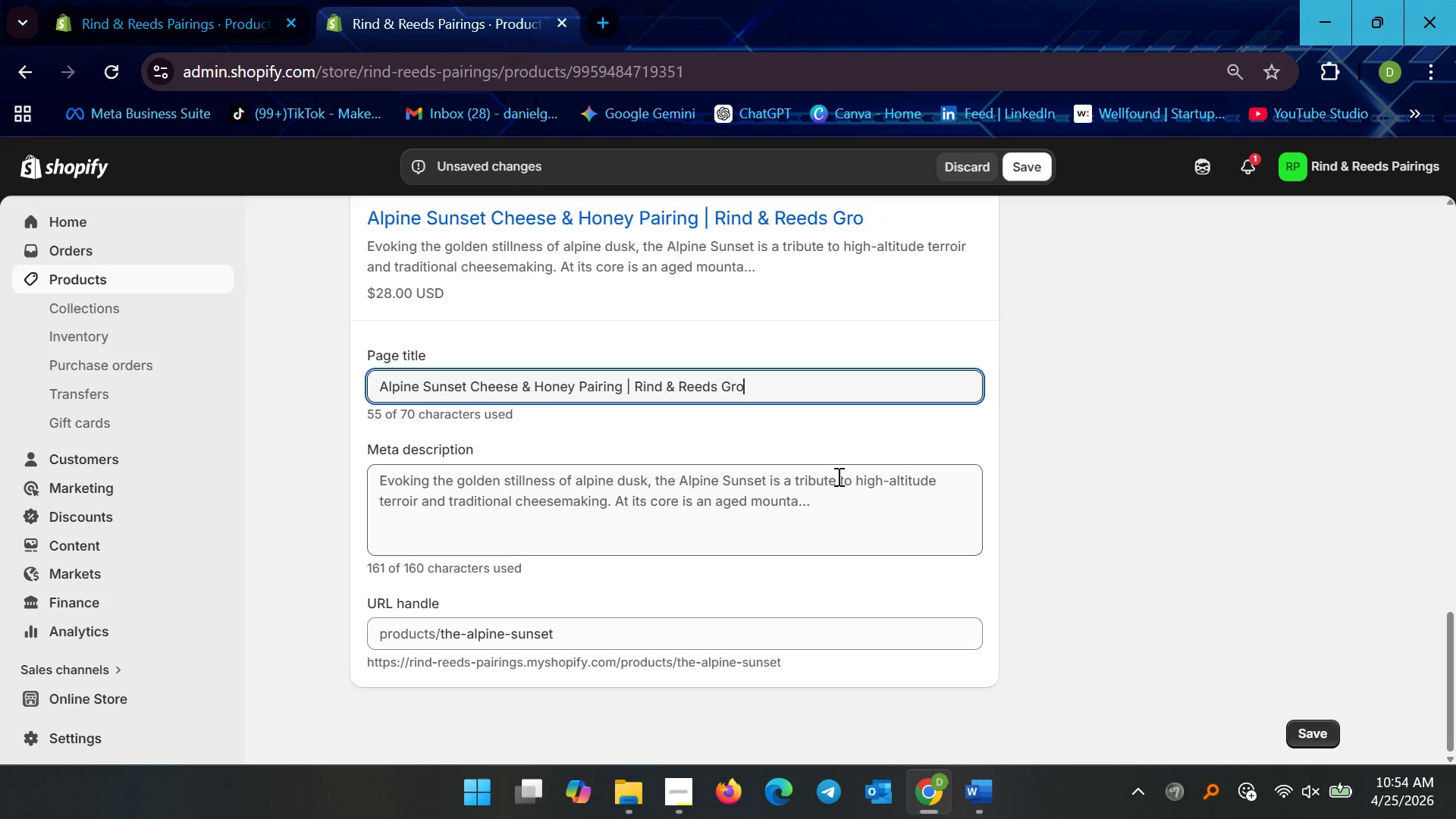 
key(Backspace)
key(Backspace)
key(Backspace)
key(Backspace)
type(pAIRINGS)
key(Backspace)
key(Backspace)
key(Backspace)
key(Backspace)
key(Backspace)
key(Backspace)
key(Backspace)
key(Backspace)
type(Pairings)
 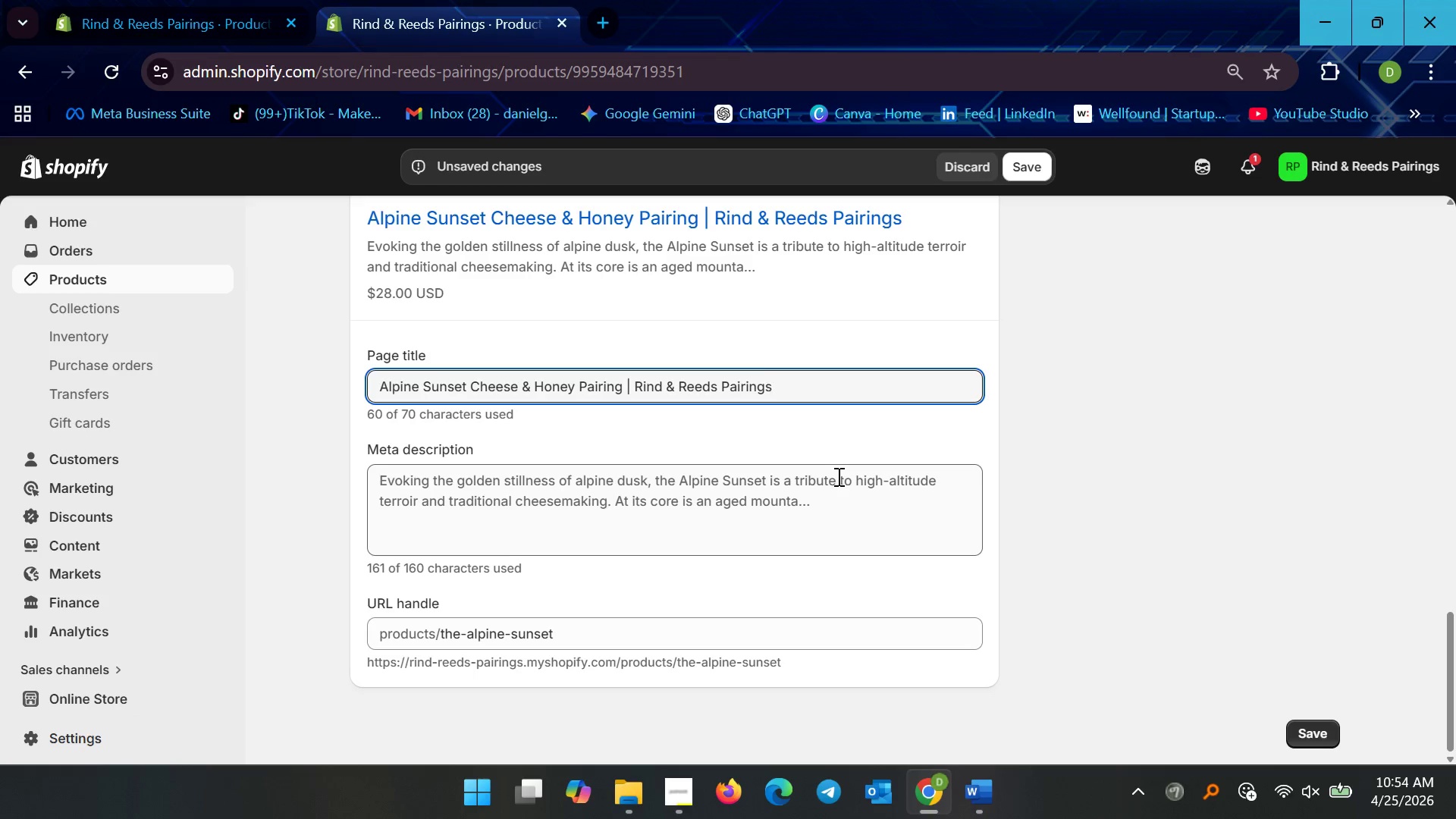 
left_click([933, 658])
 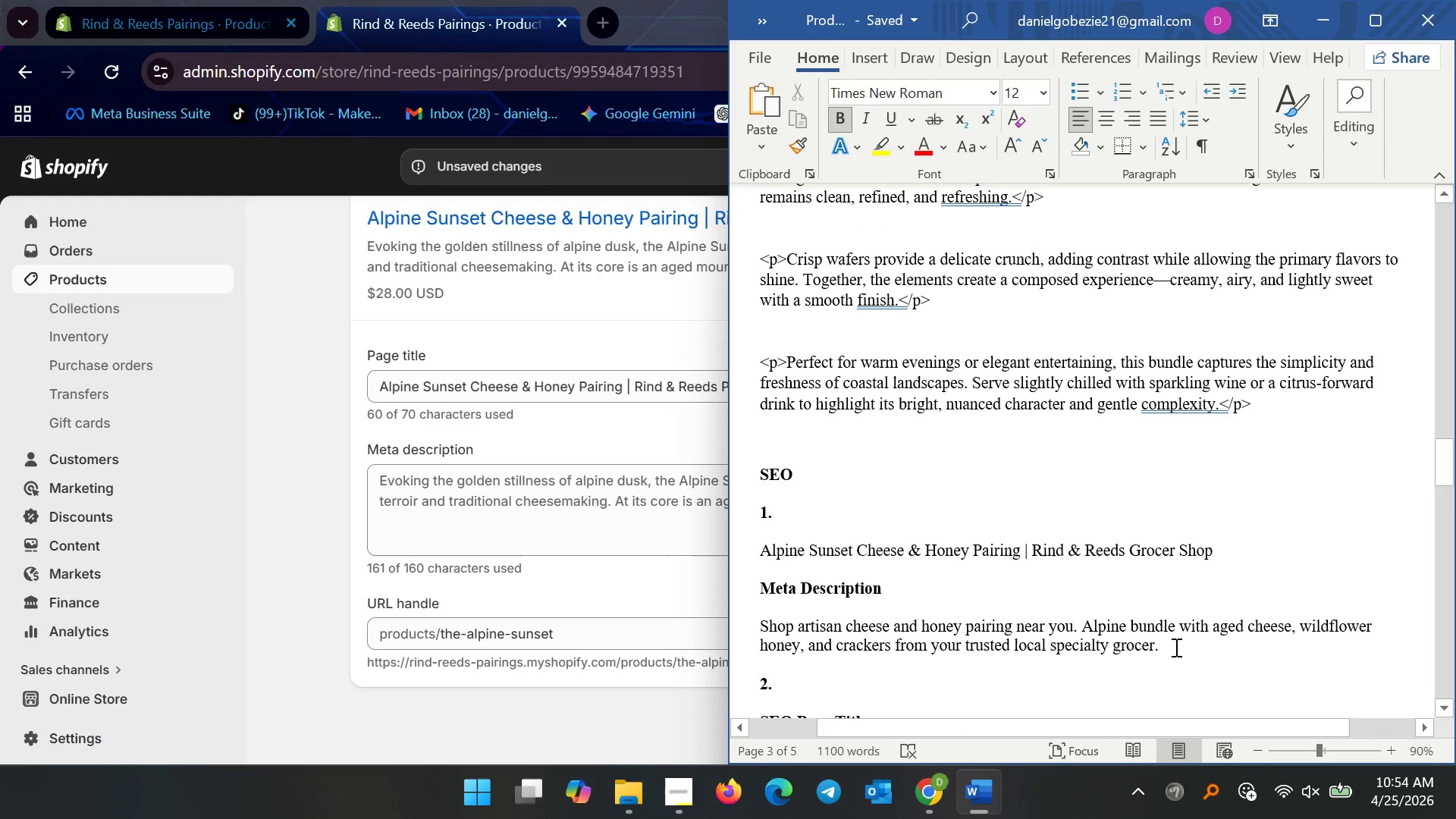 
left_click_drag(start_coordinate=[1175, 645], to_coordinate=[748, 620])
 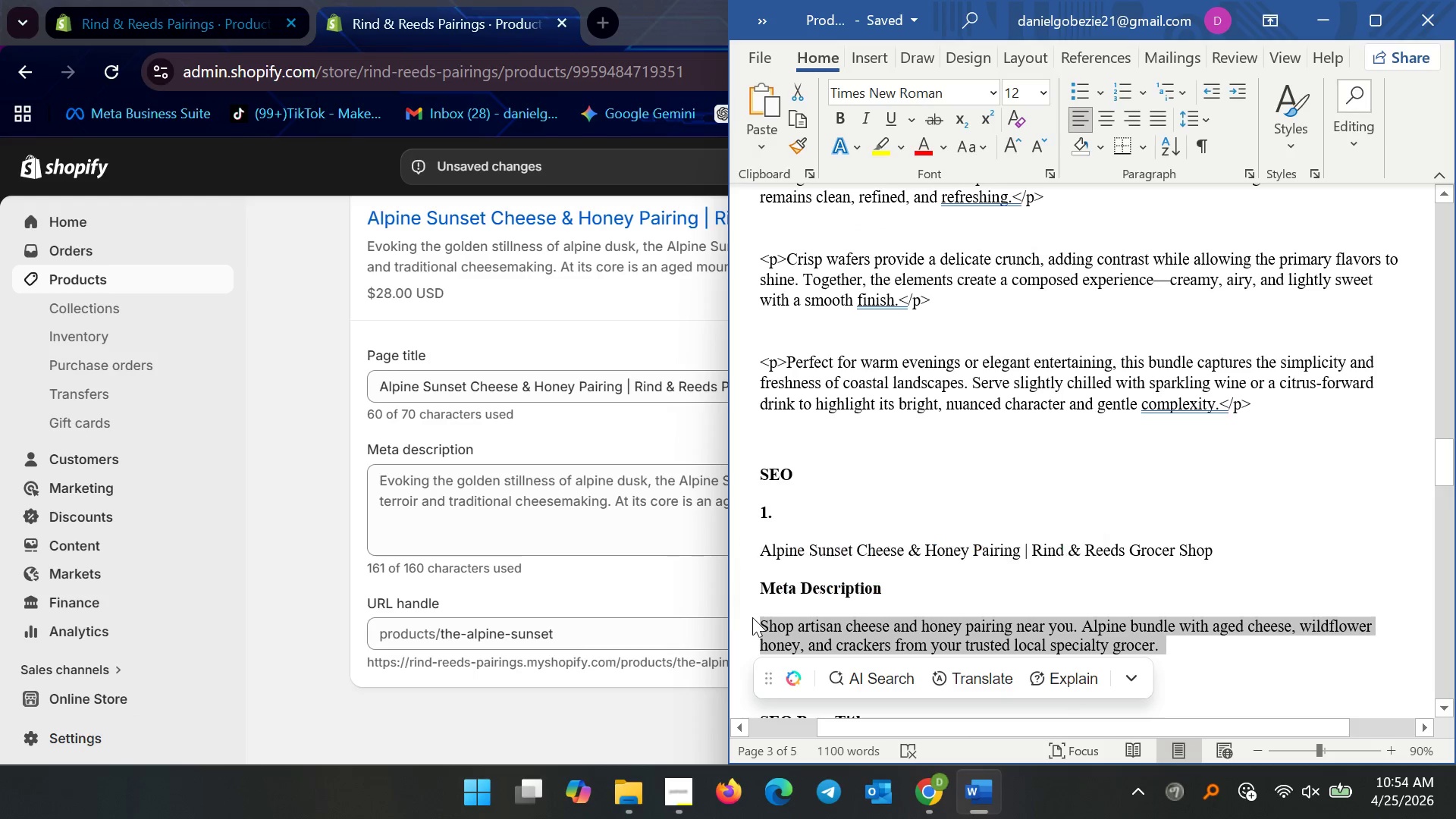 
key(Control+C)
 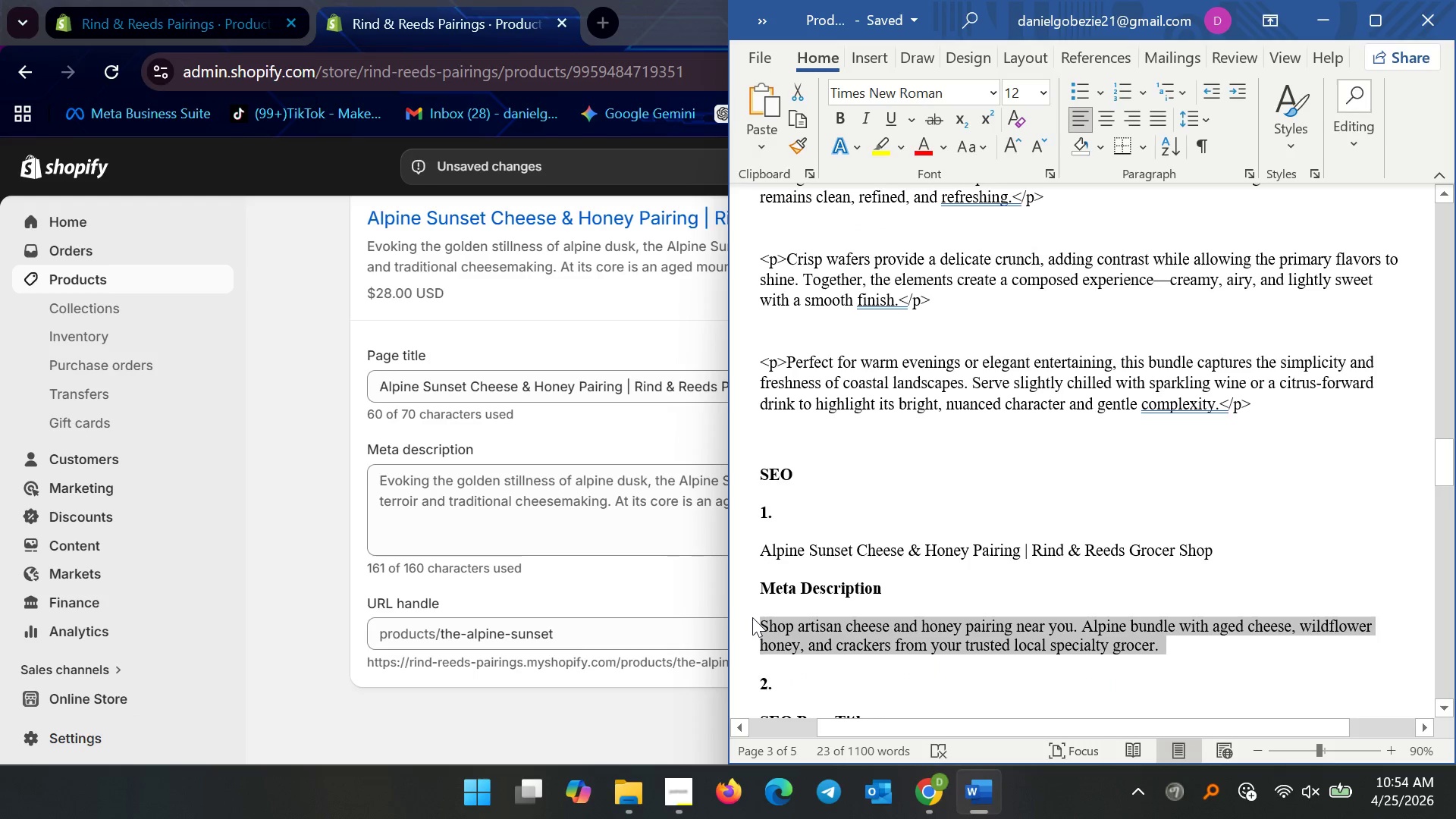 
key(Control+C)
 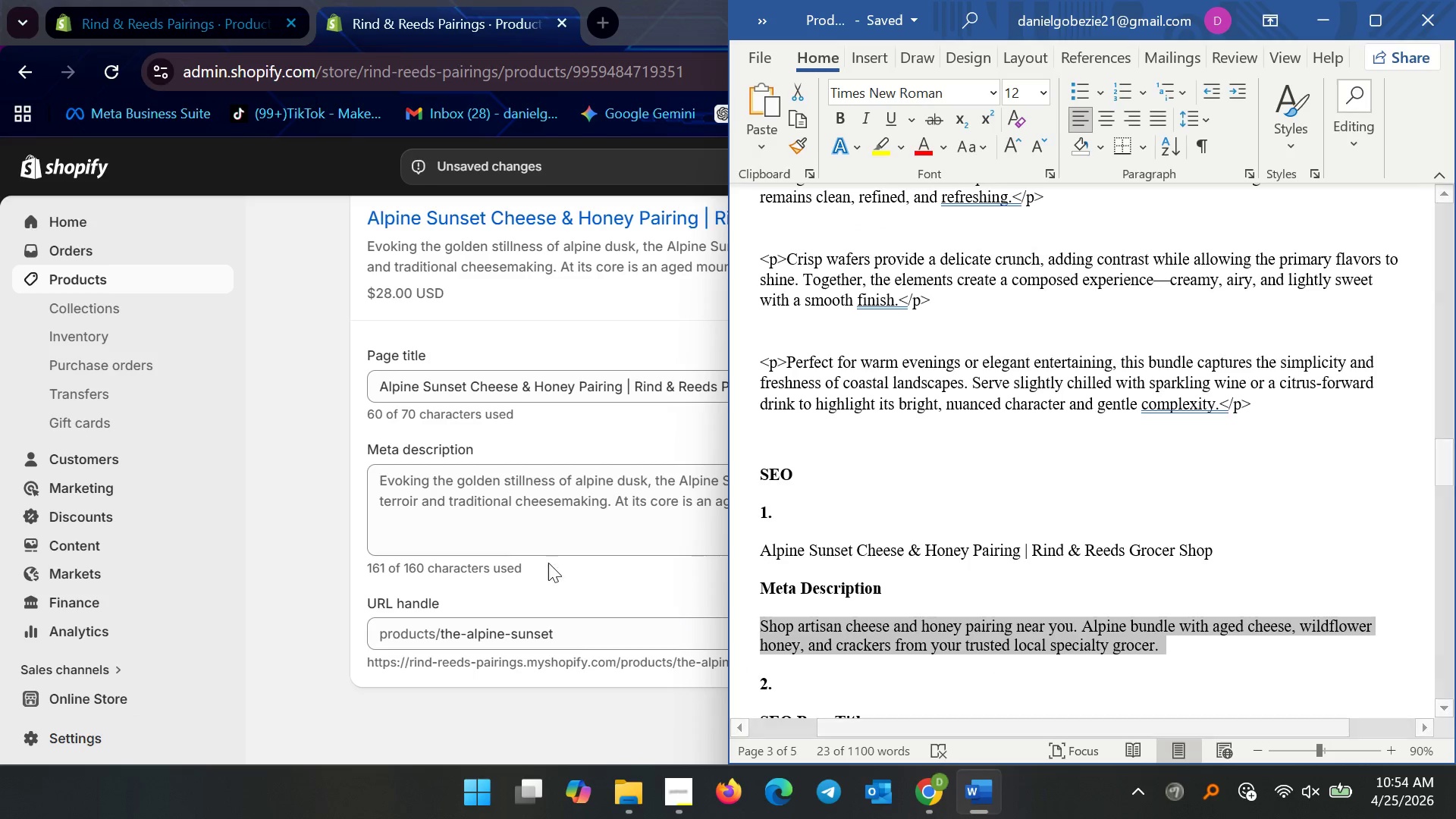 
key(Control+C)
 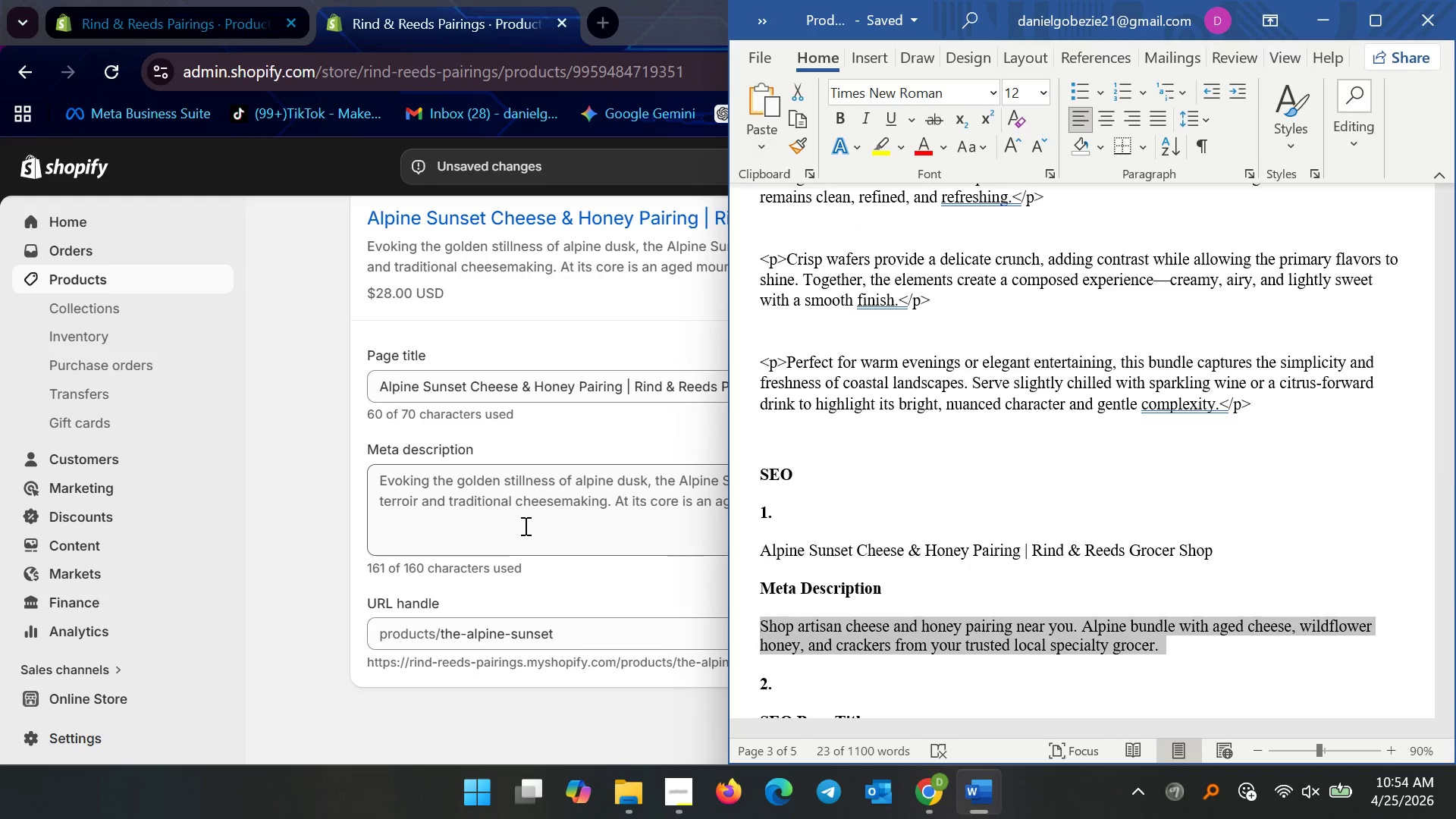 
left_click([524, 524])
 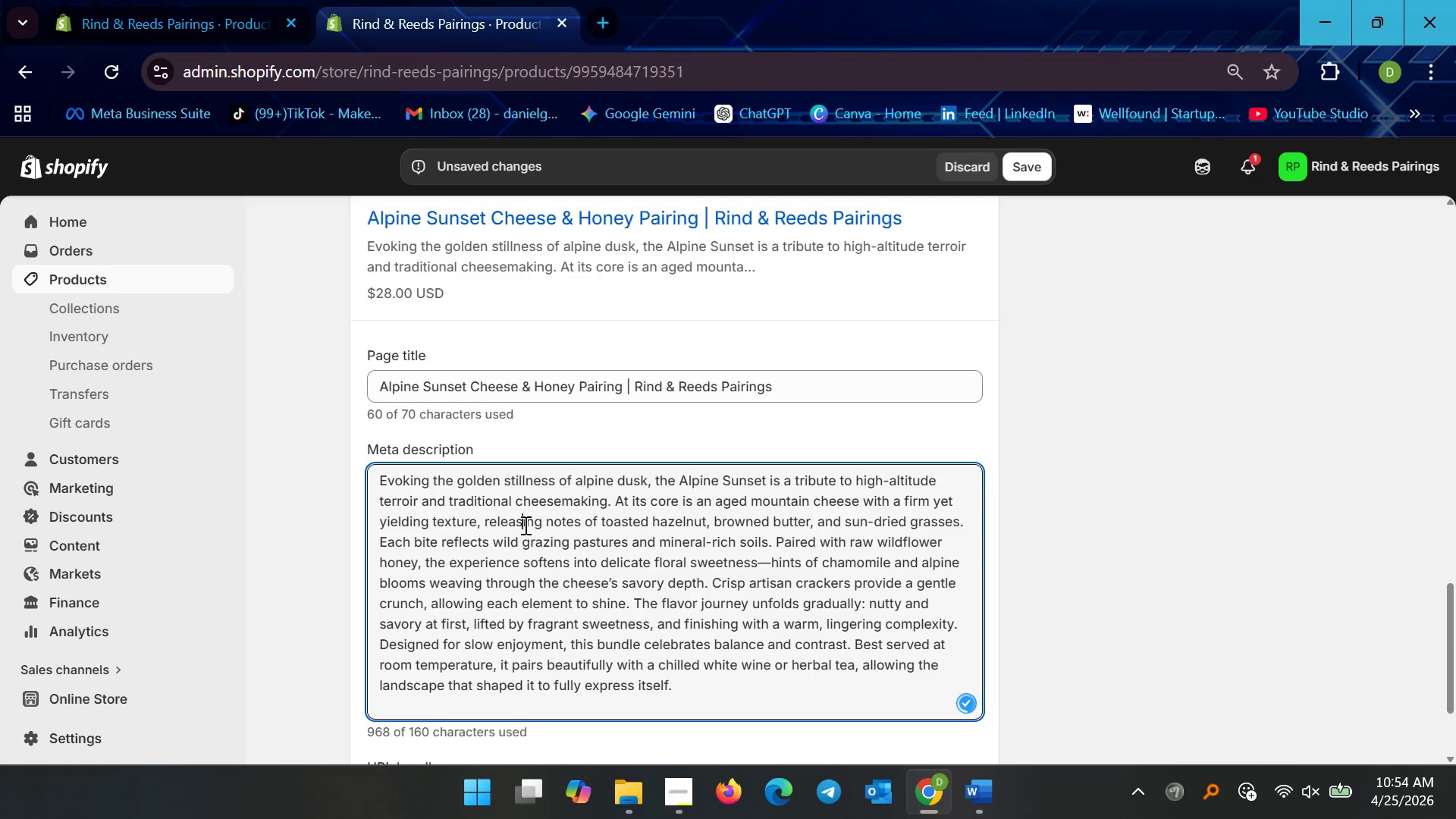 
key(Control+A)
 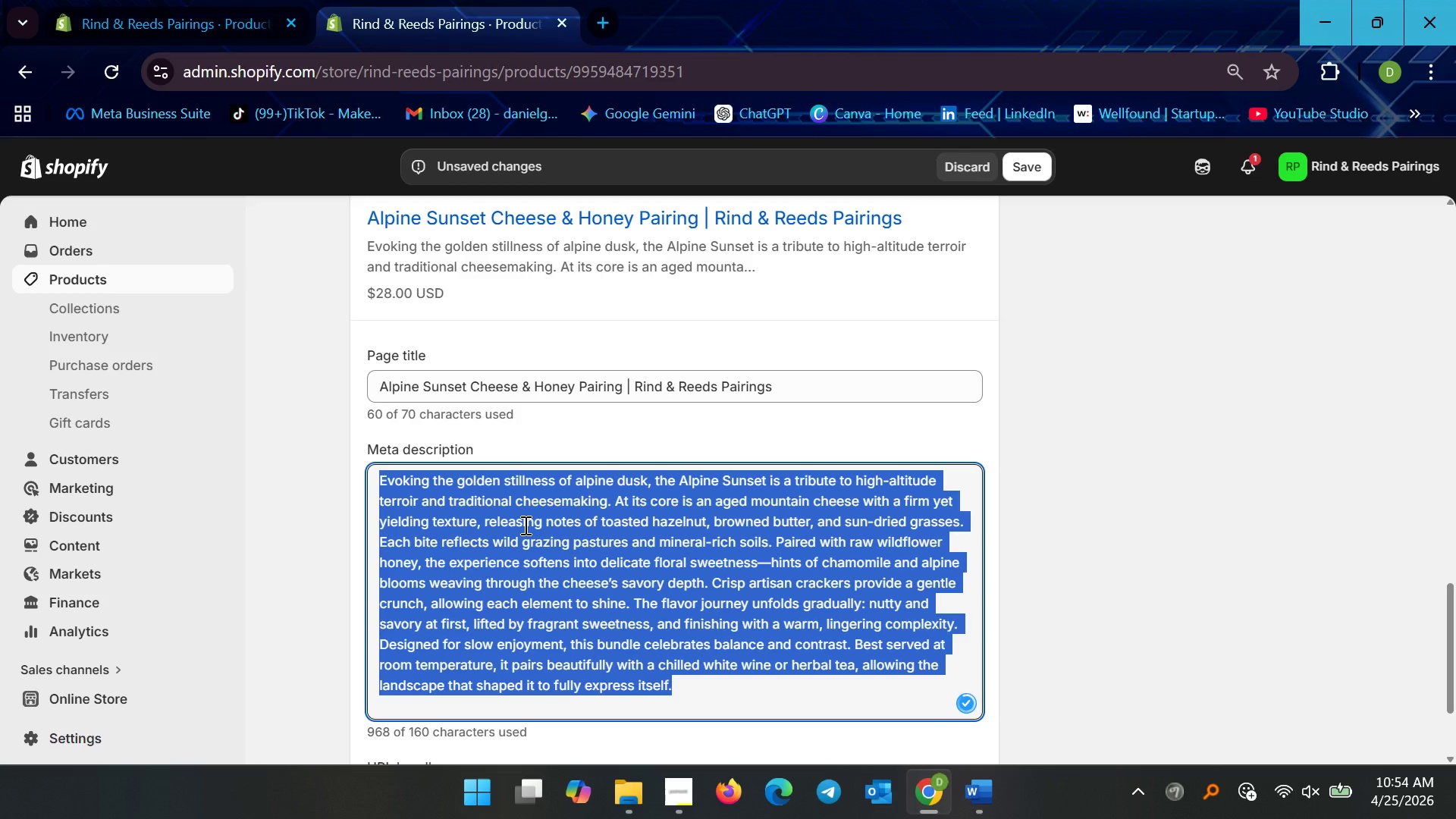 
key(Control+V)
 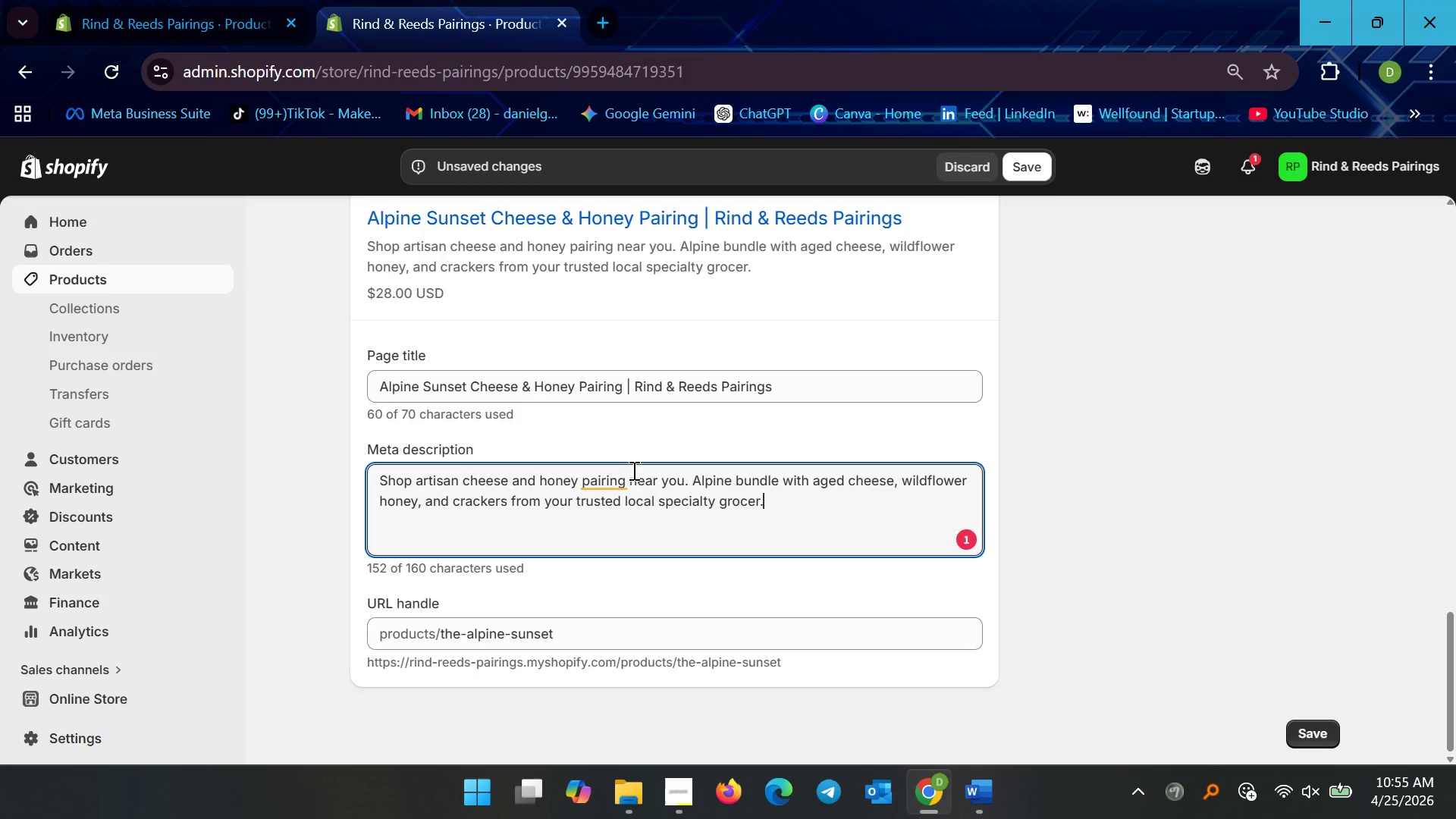 
wait(36.84)
 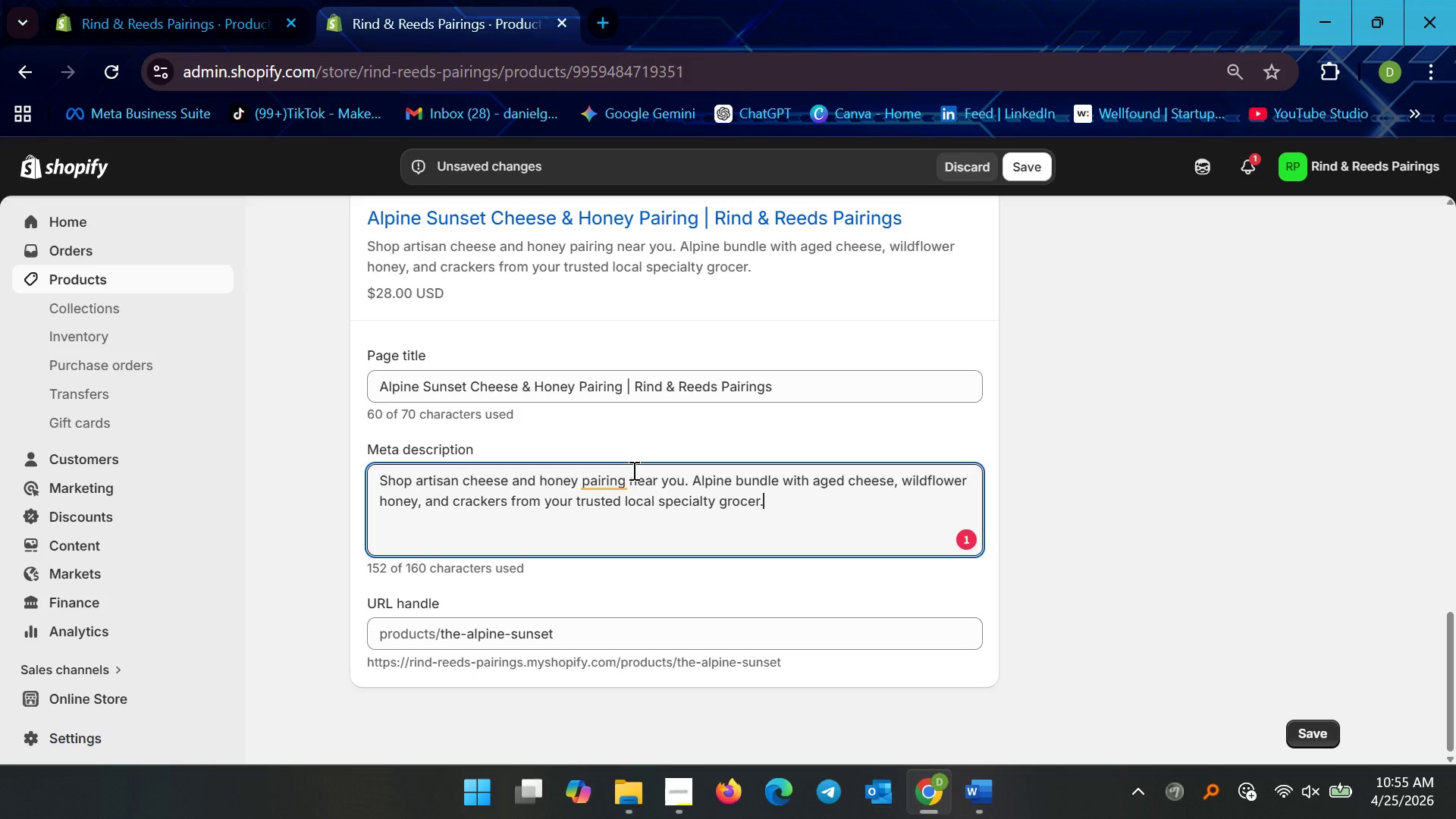 
left_click([752, 492])
 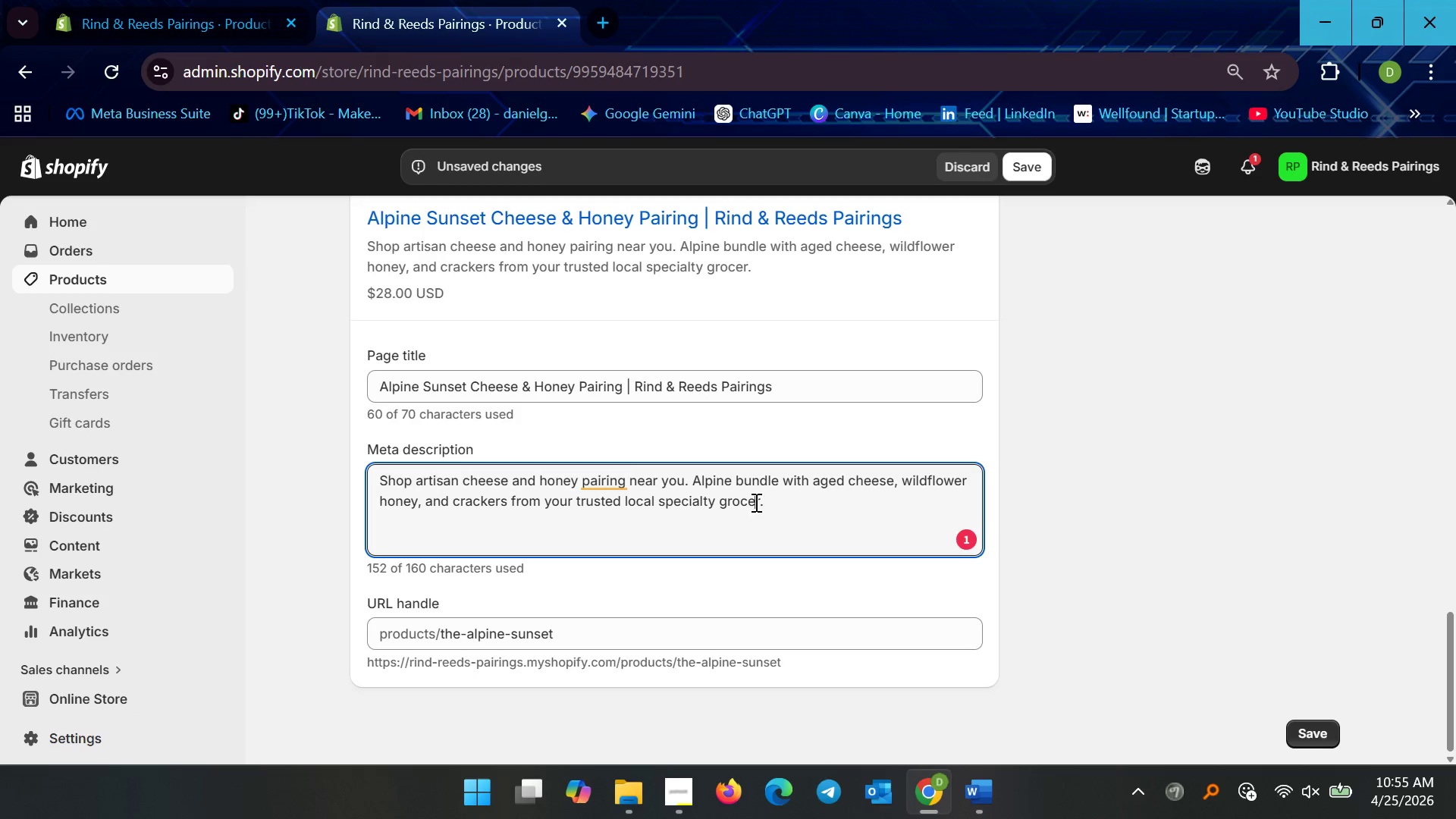 
left_click([758, 502])
 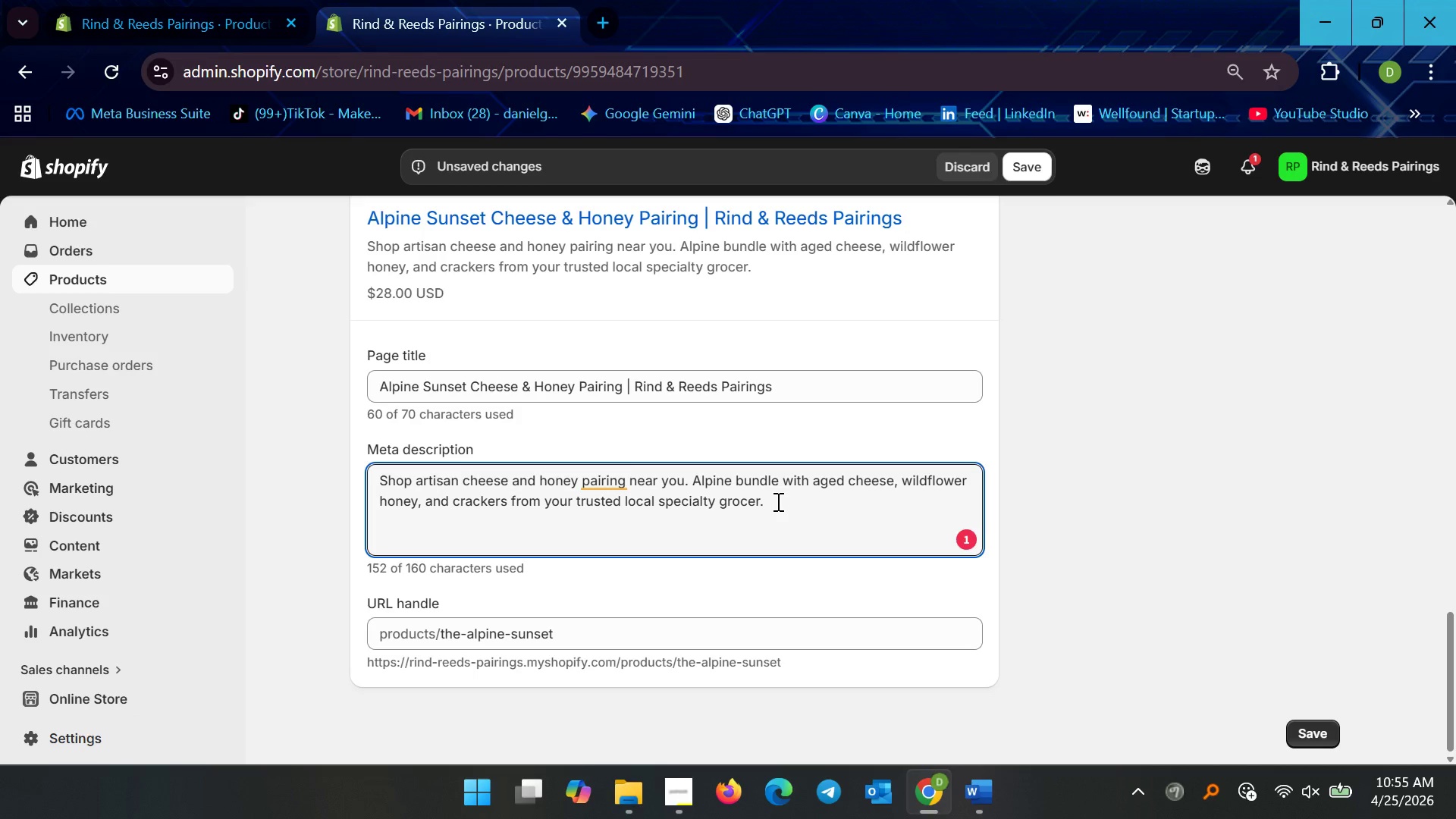 
key(ArrowRight)
 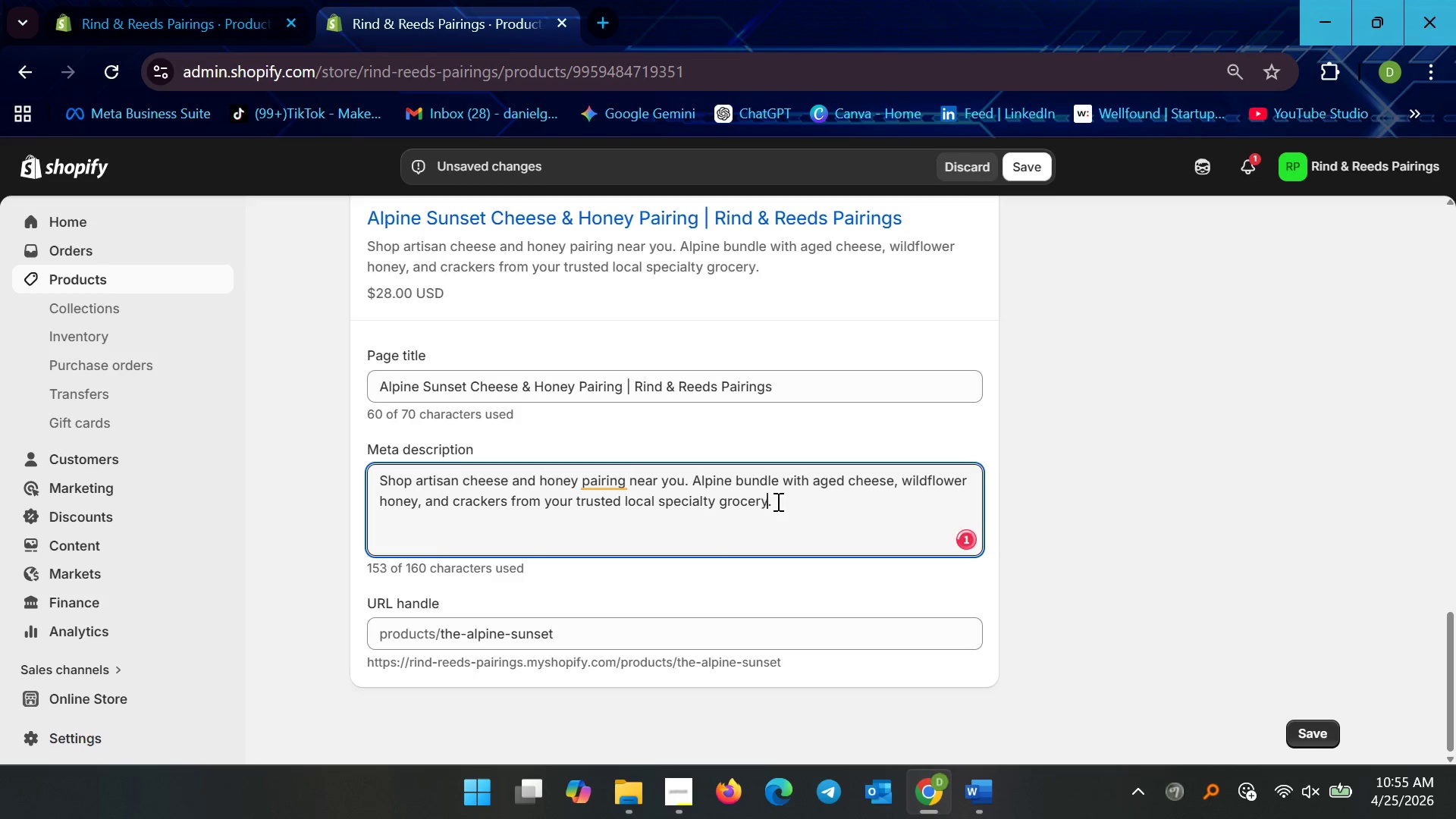 
key(Y)
 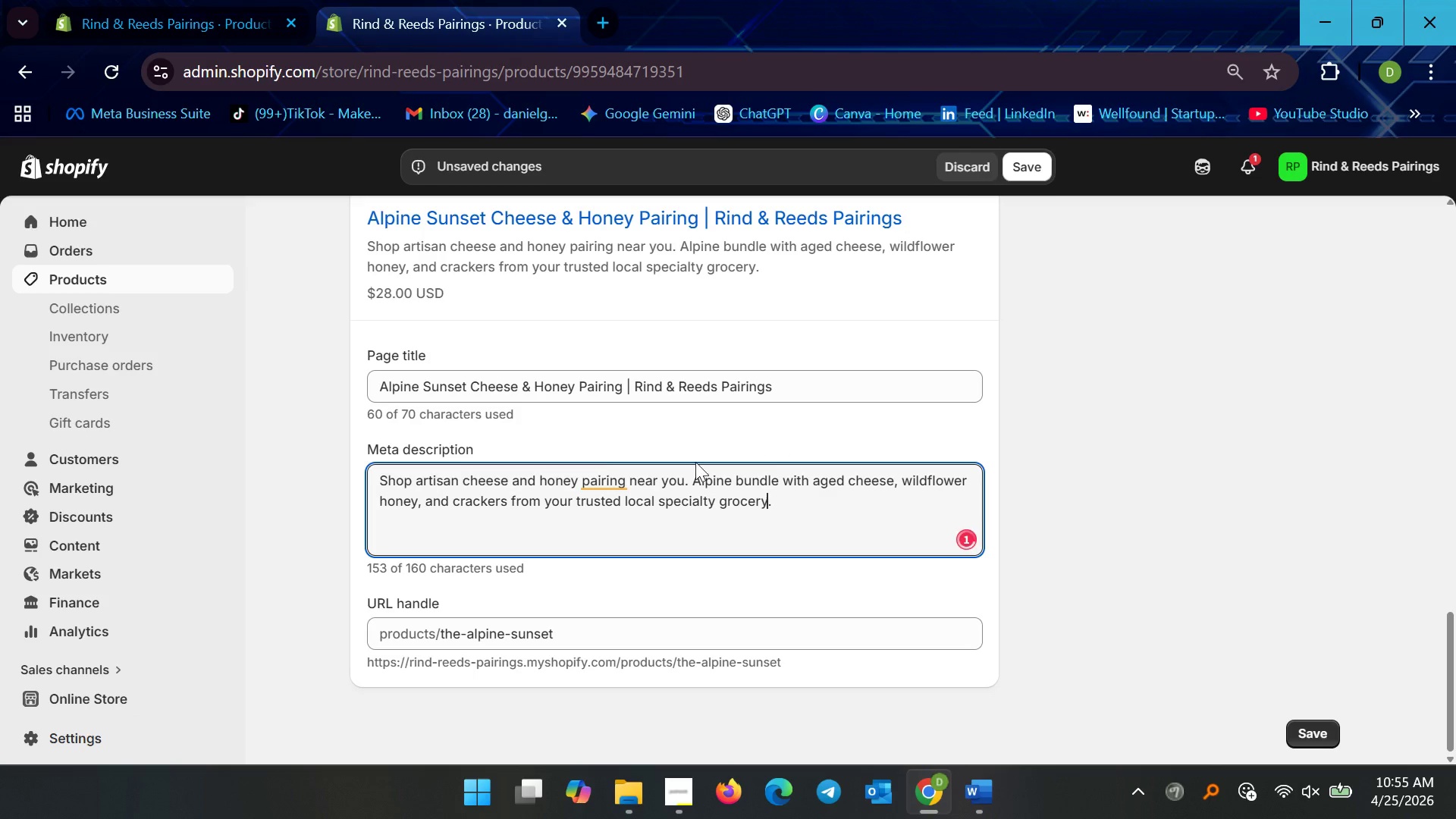 
left_click([604, 474])
 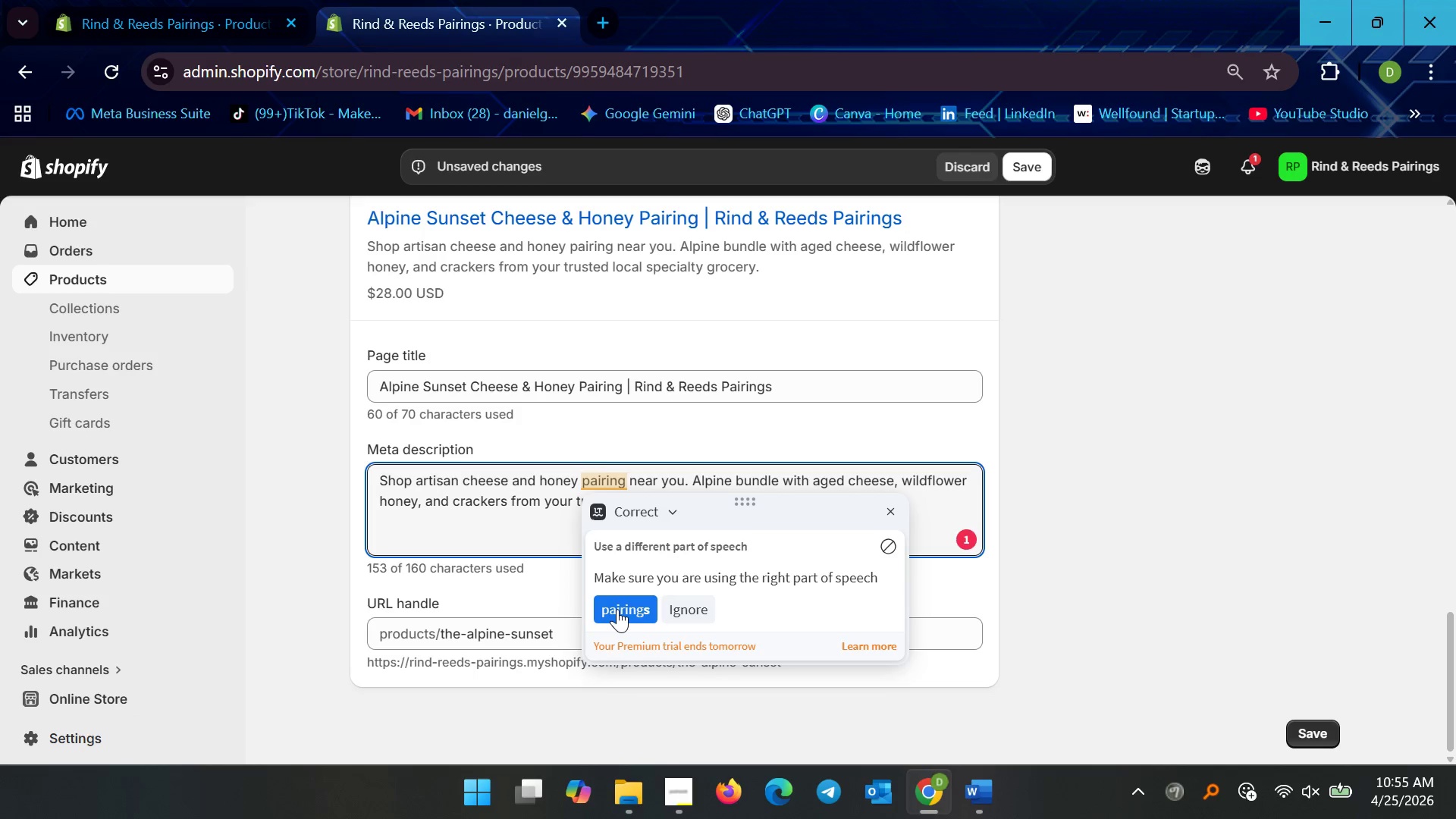 
left_click([617, 609])
 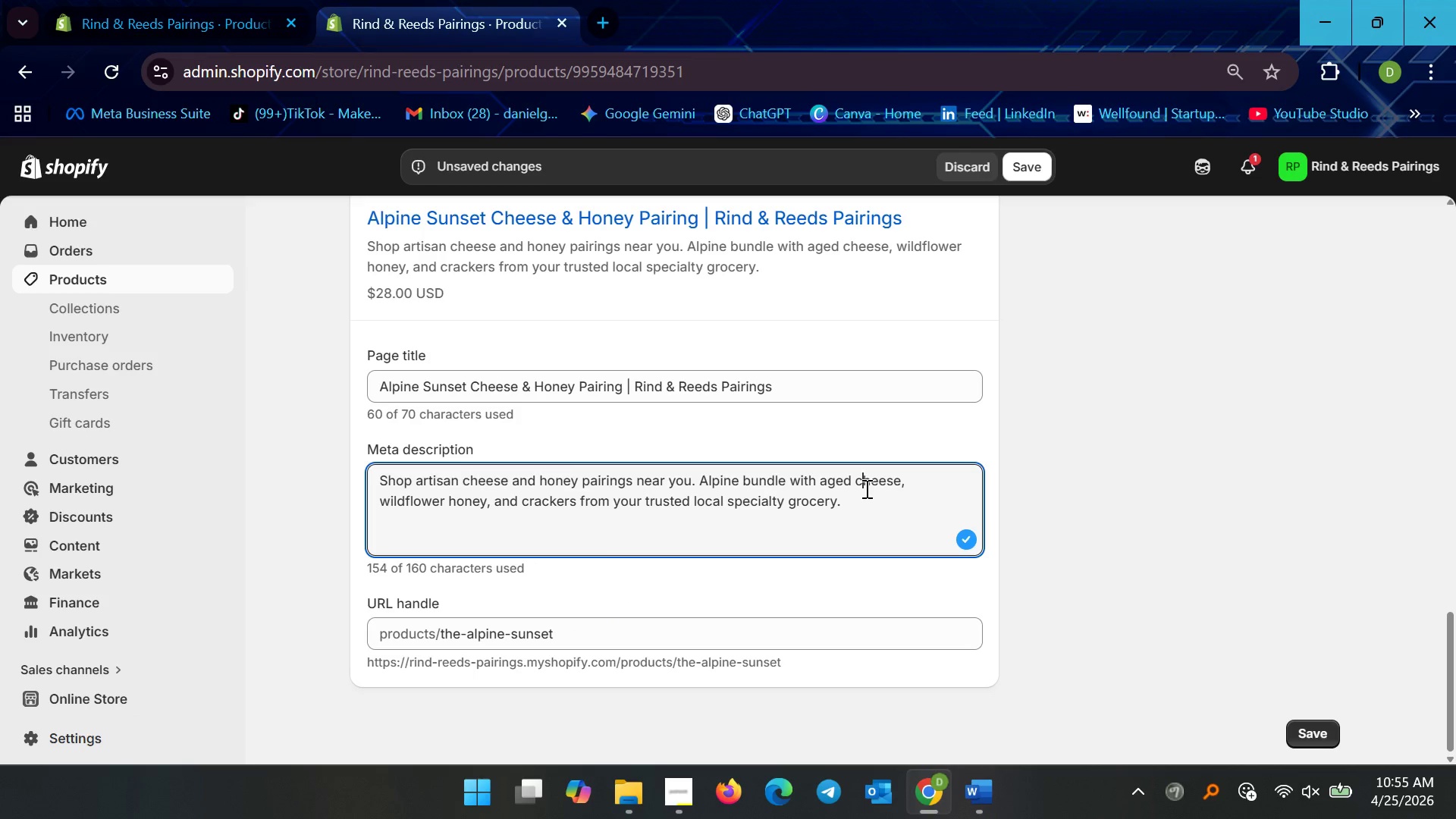 
left_click([858, 494])
 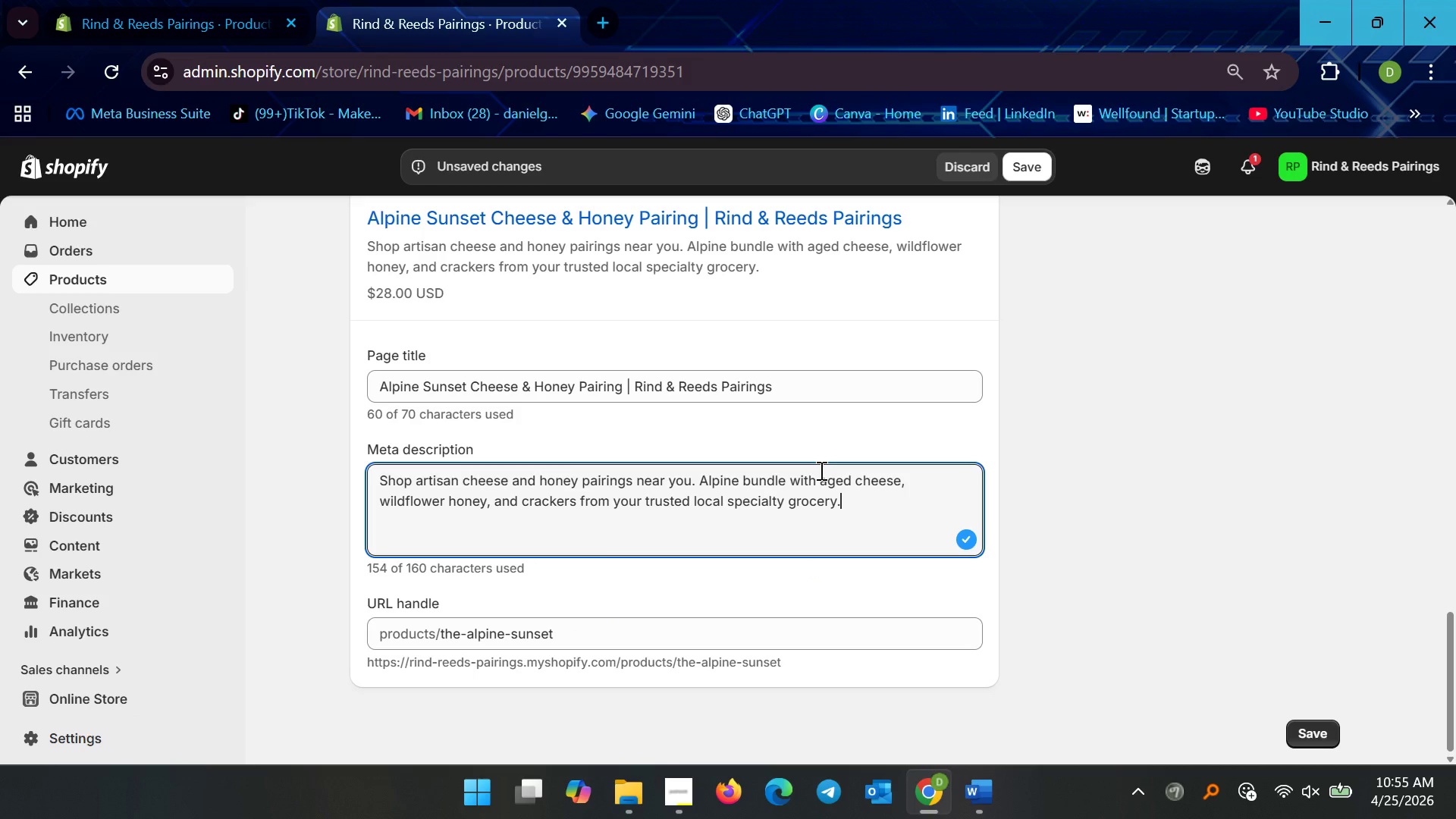 
wait(5.84)
 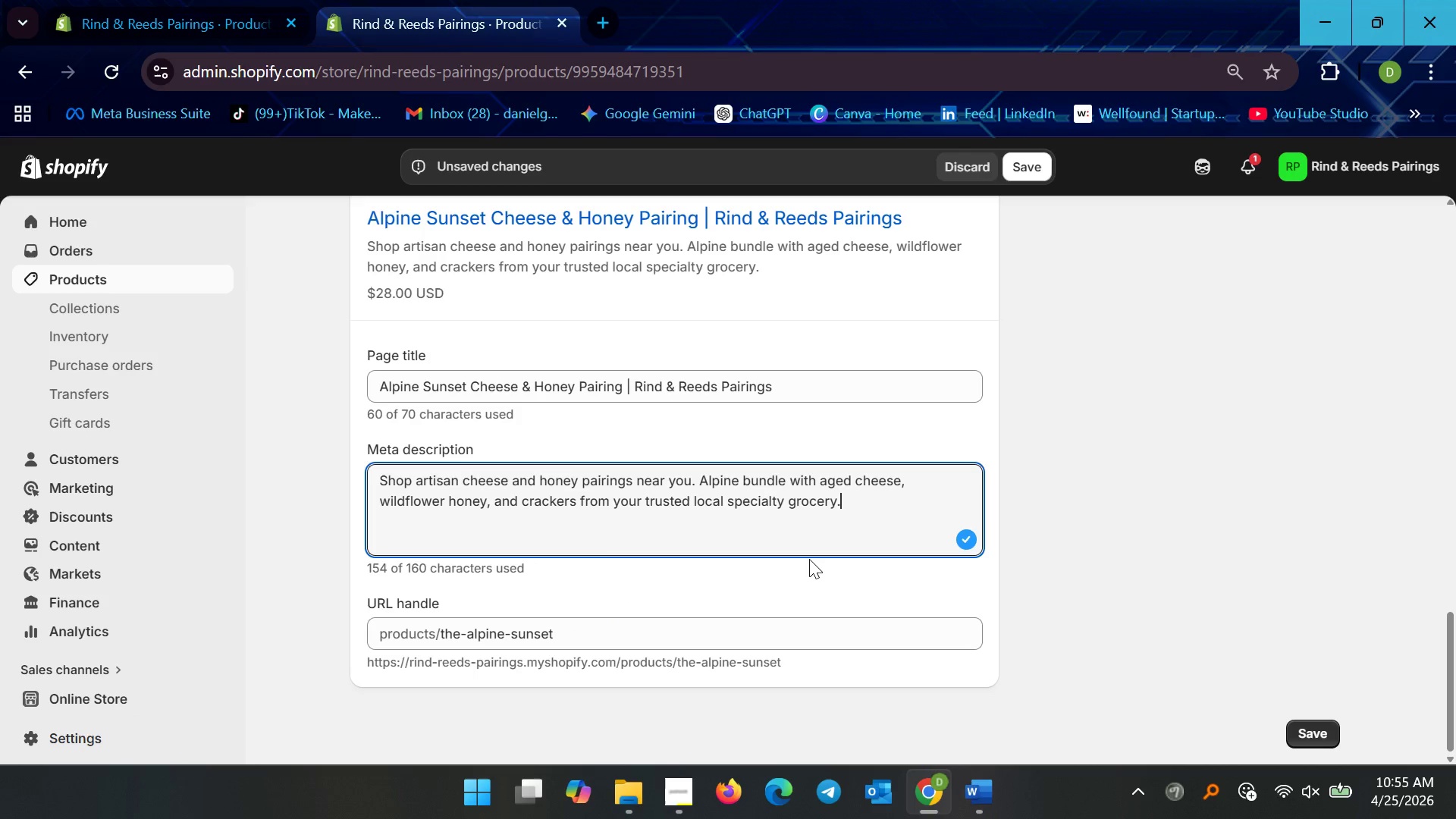 
left_click([838, 497])
 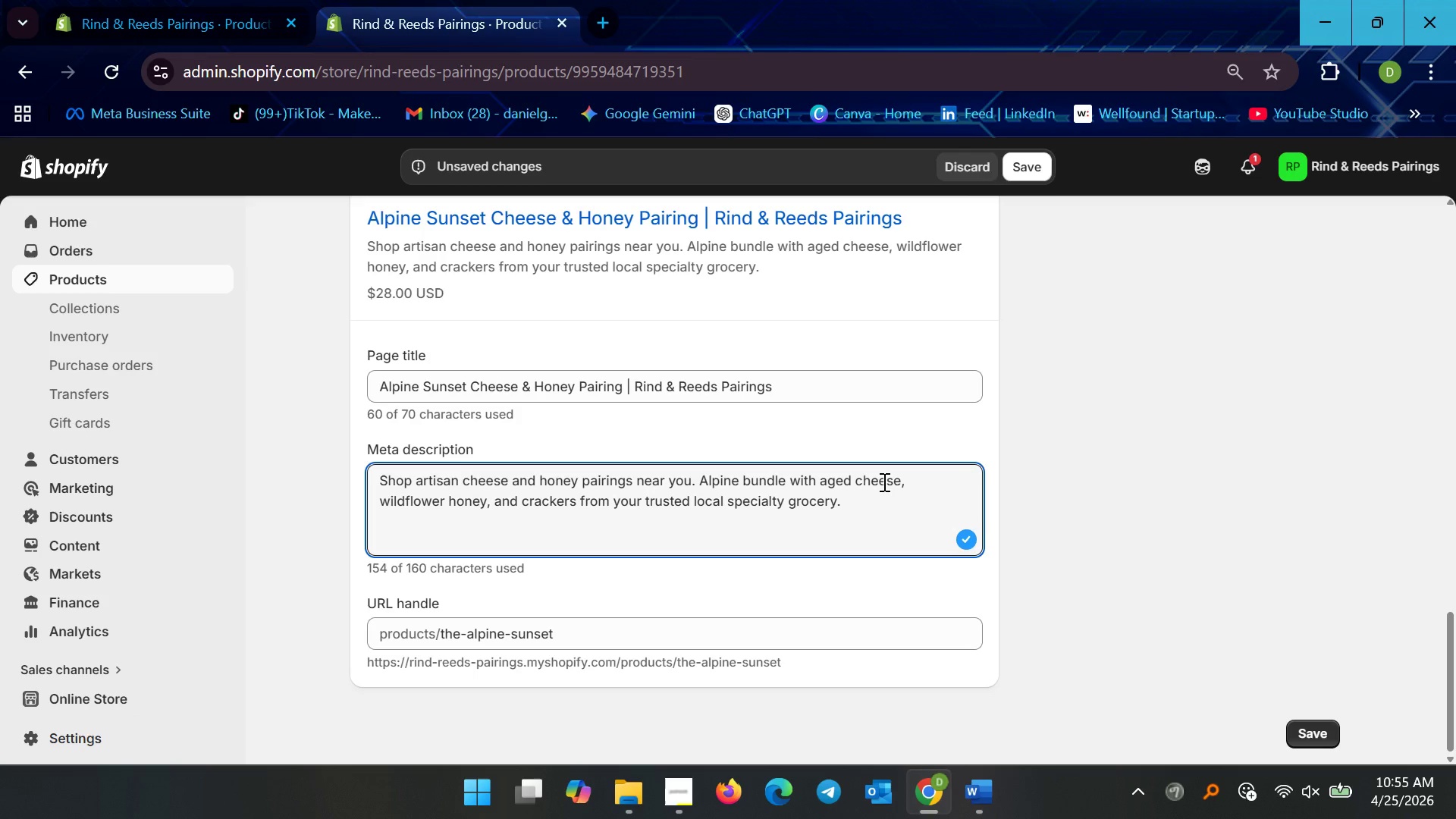 
key(Backspace)
 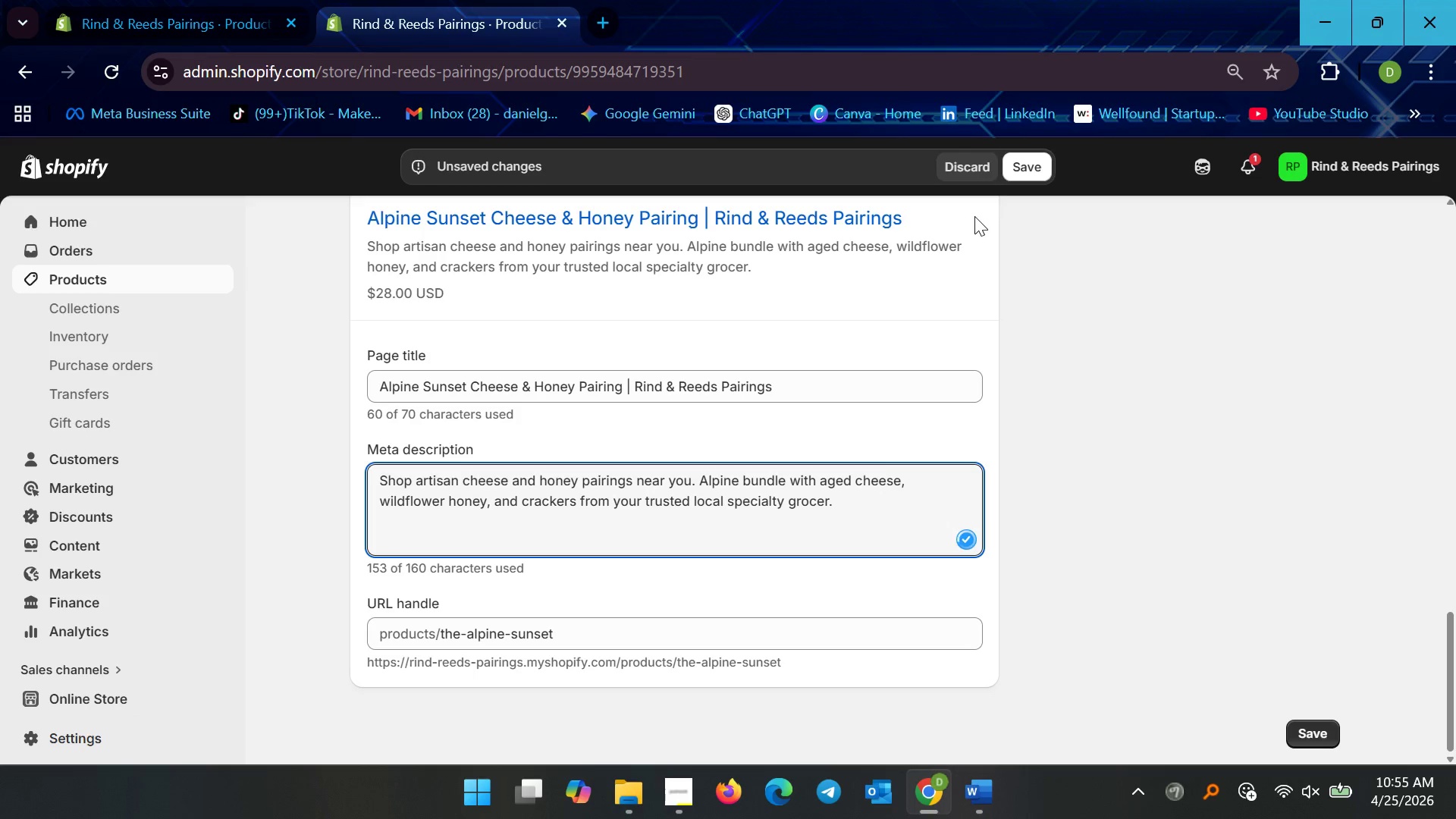 
left_click([1028, 153])
 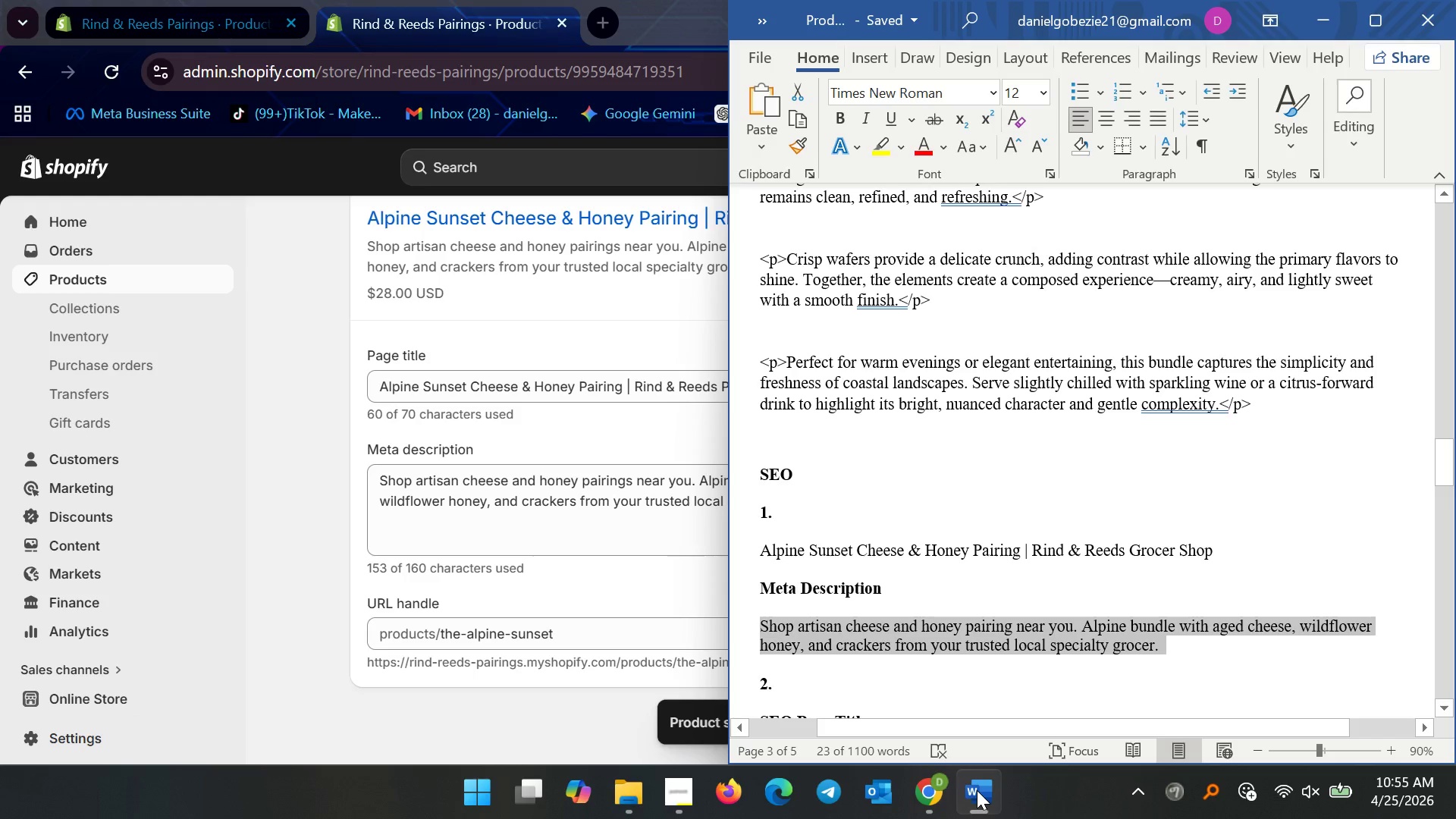 
wait(5.45)
 